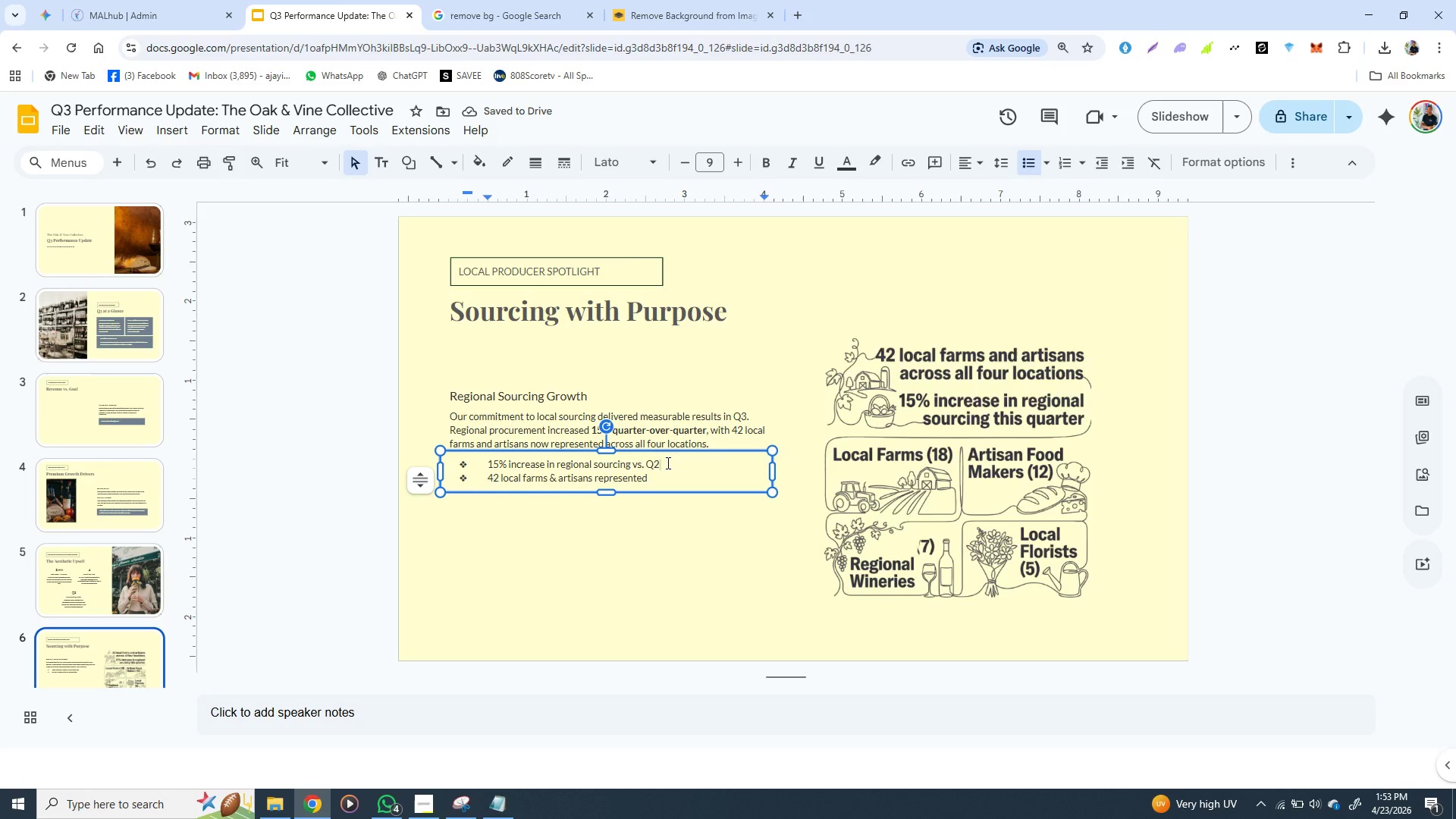 
key(Enter)
 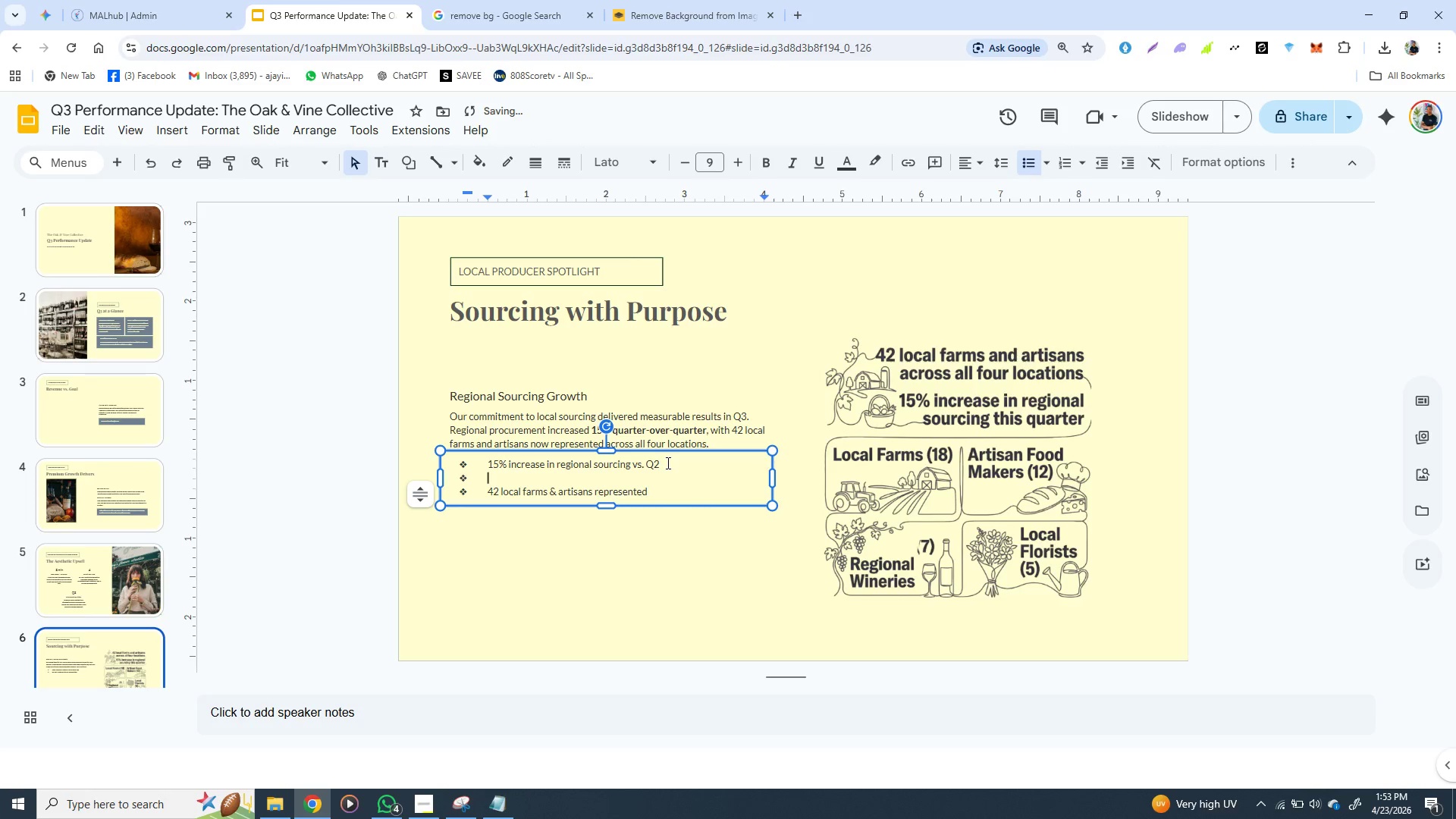 
key(Backspace)
 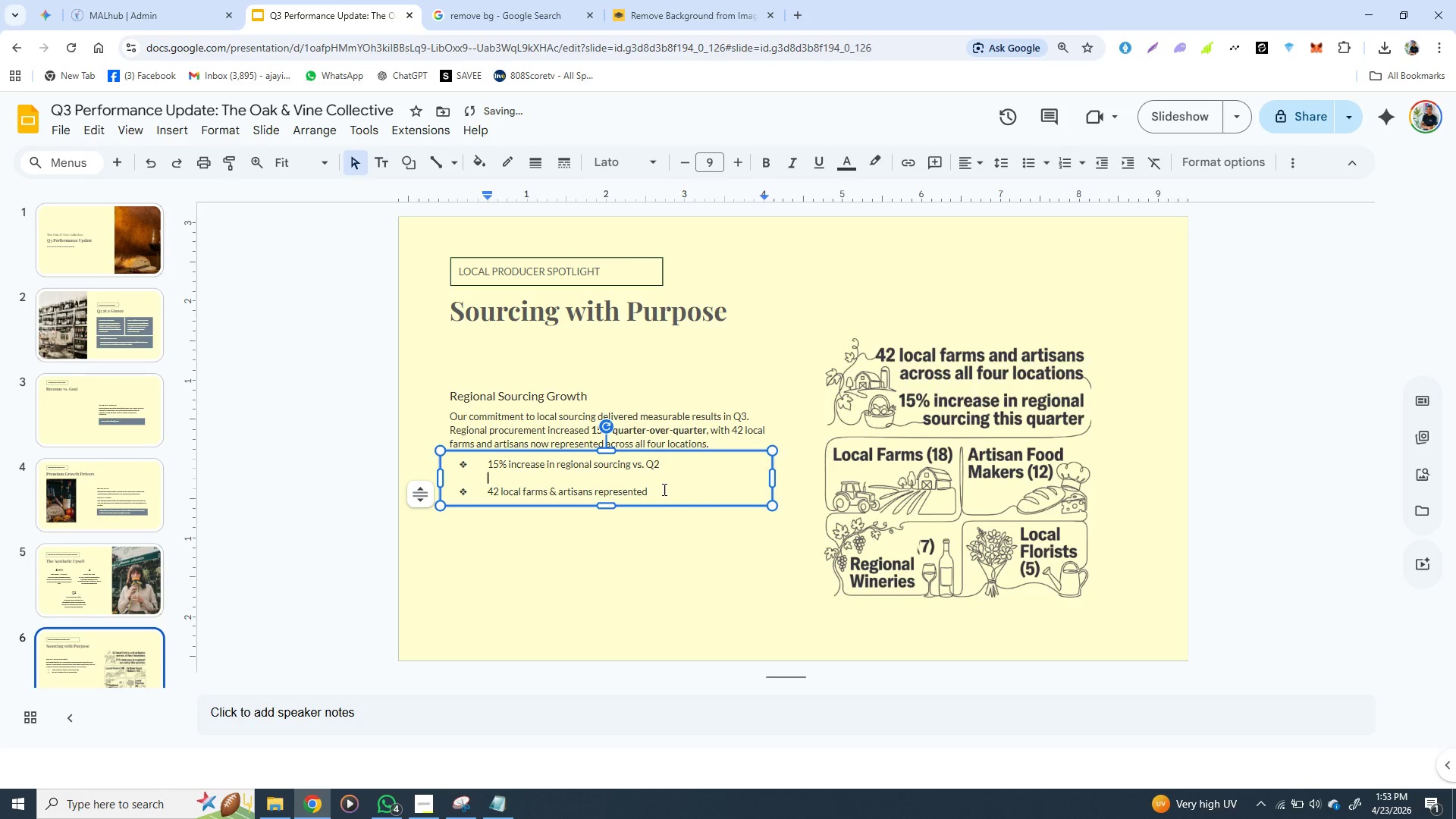 
left_click([651, 489])
 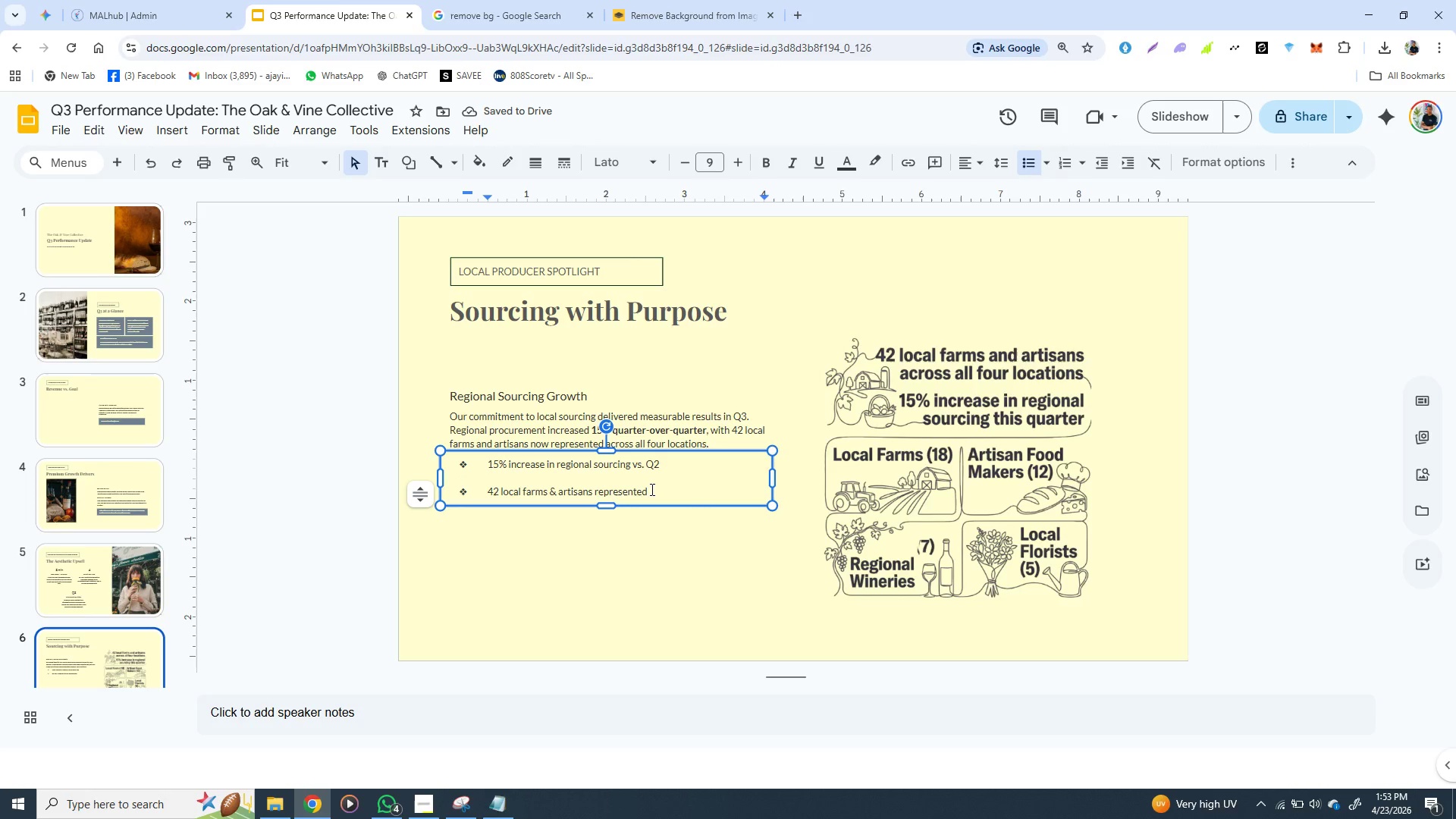 
key(Enter)
 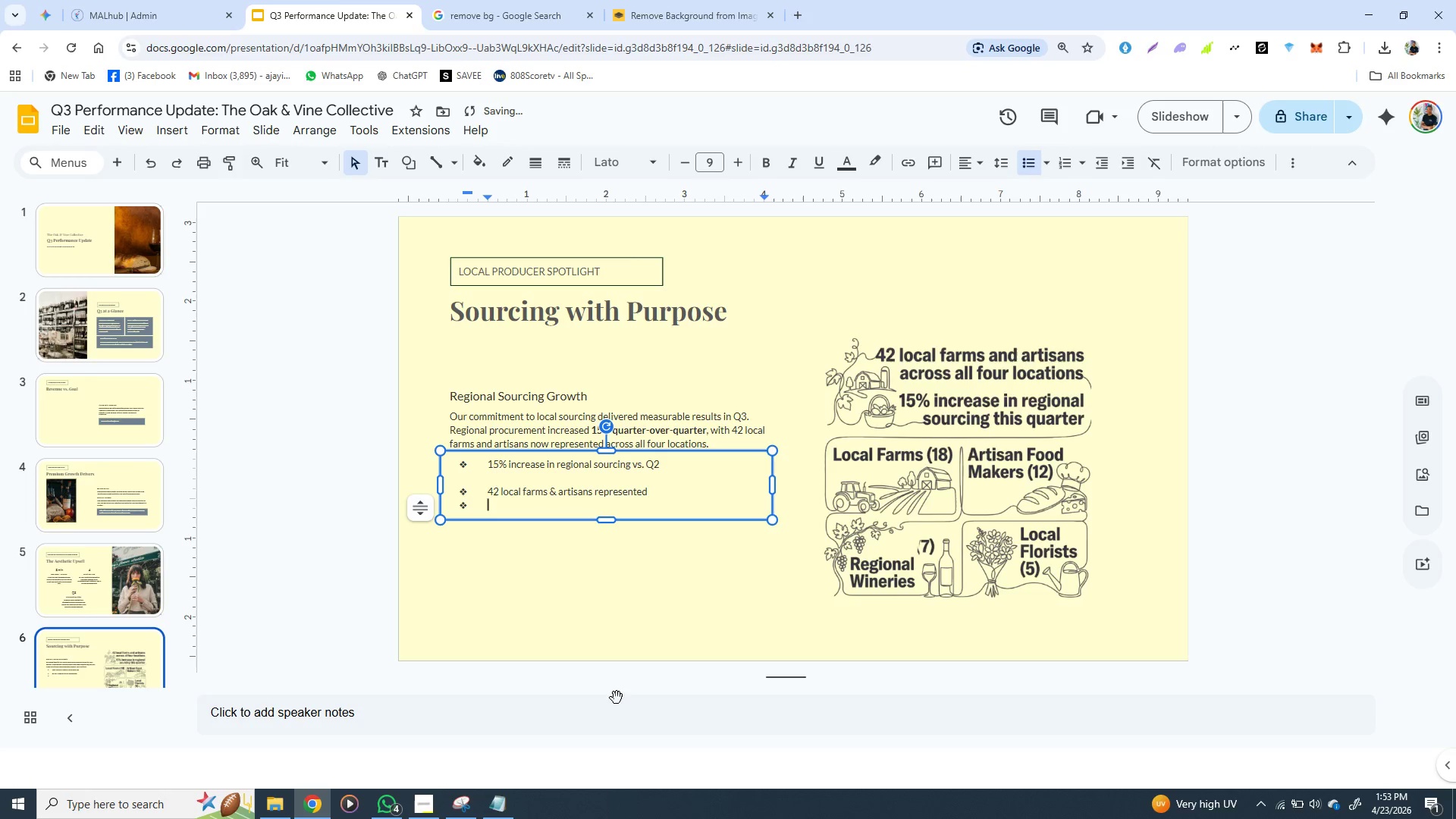 
left_click([497, 799])
 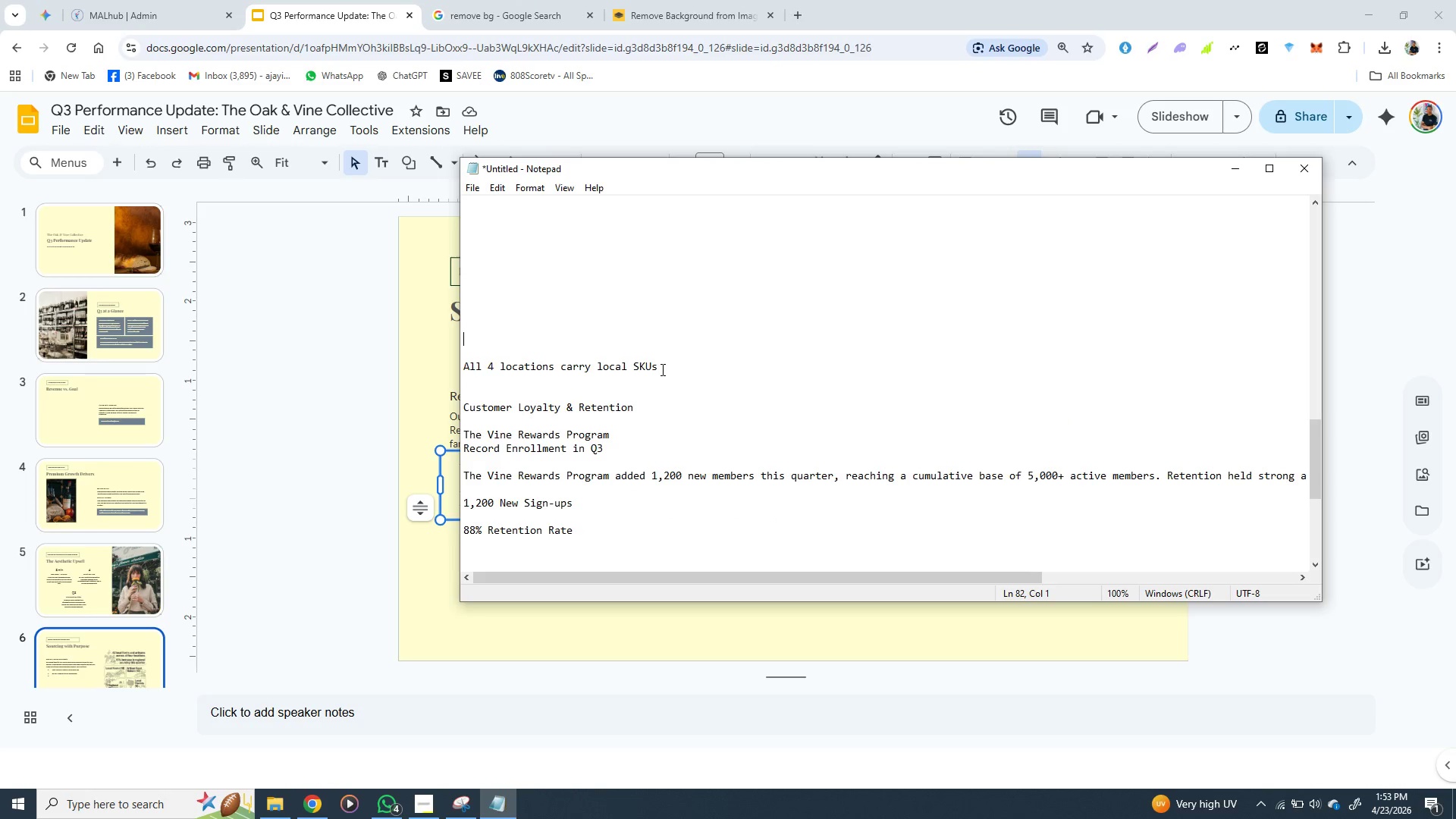 
left_click_drag(start_coordinate=[661, 369], to_coordinate=[466, 369])
 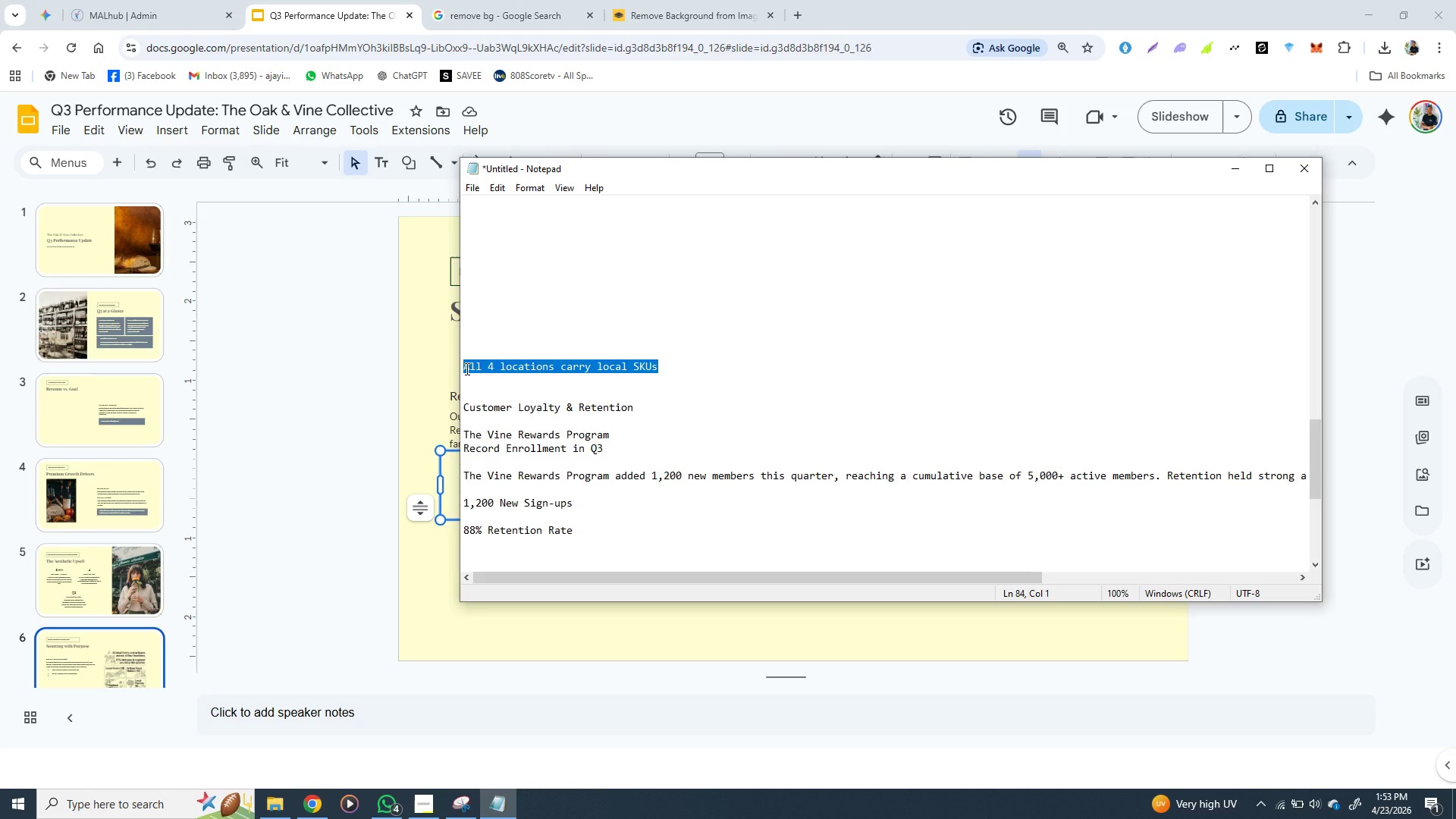 
key(Control+X)
 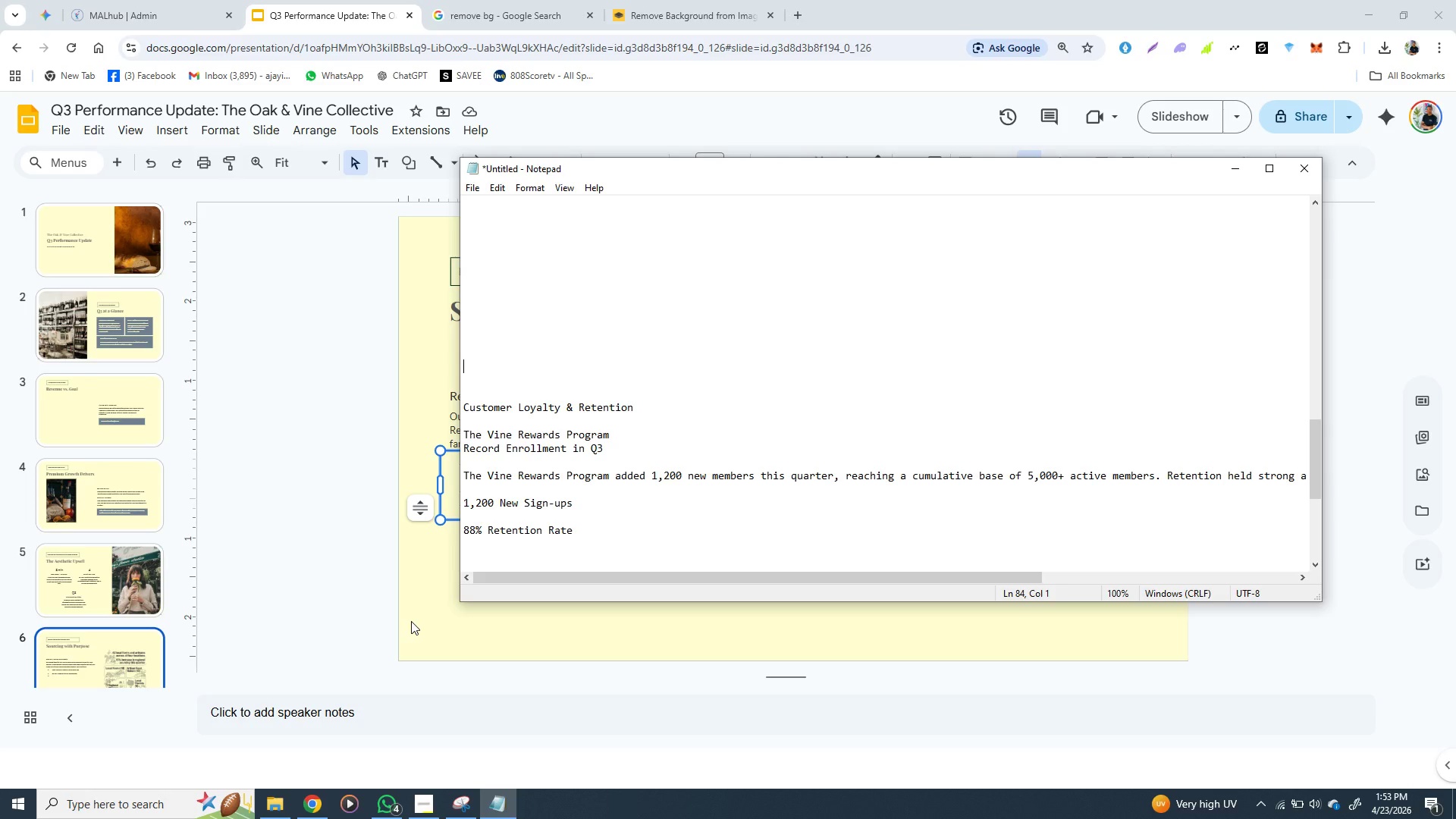 
left_click([407, 636])
 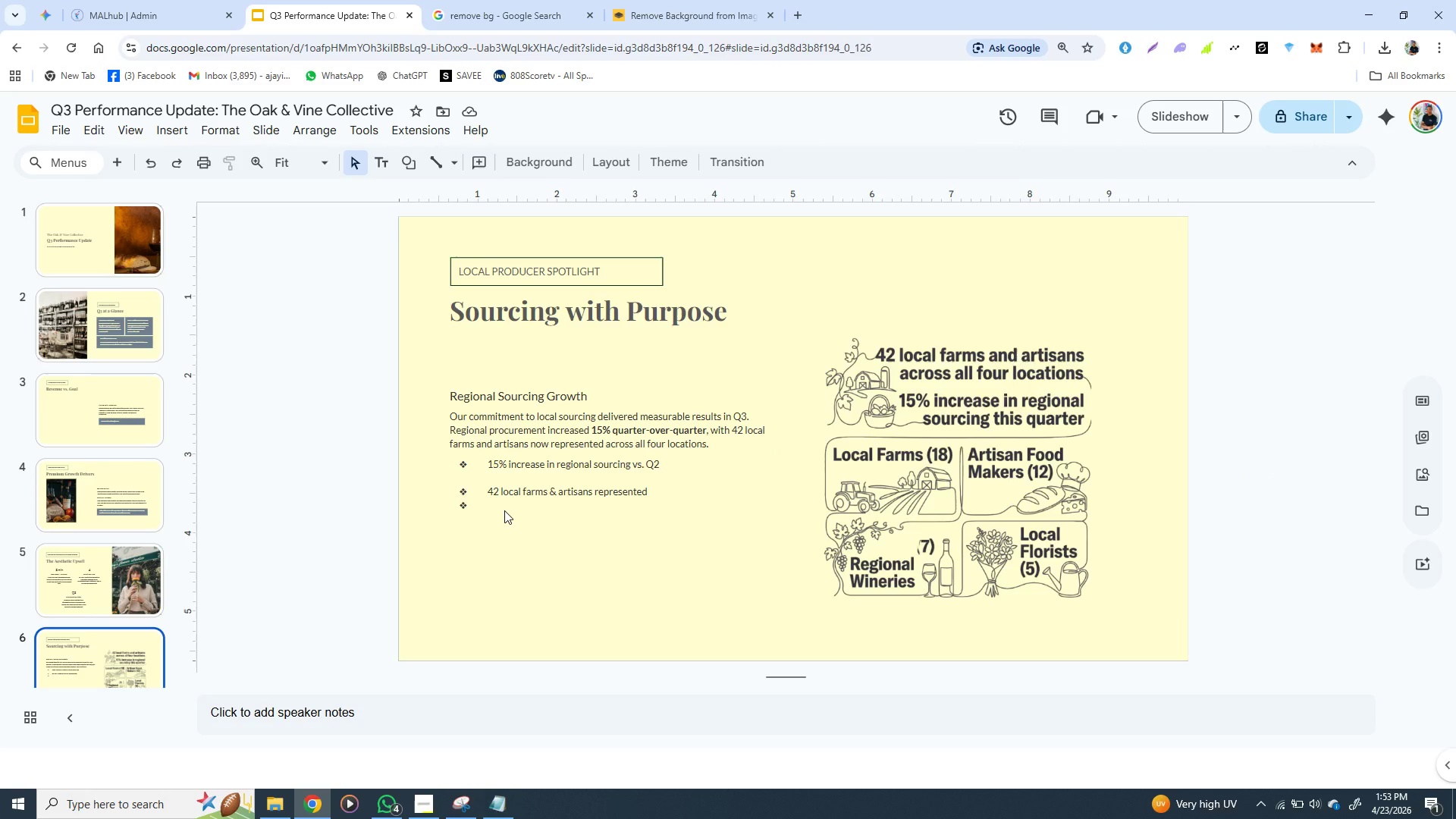 
double_click([504, 510])
 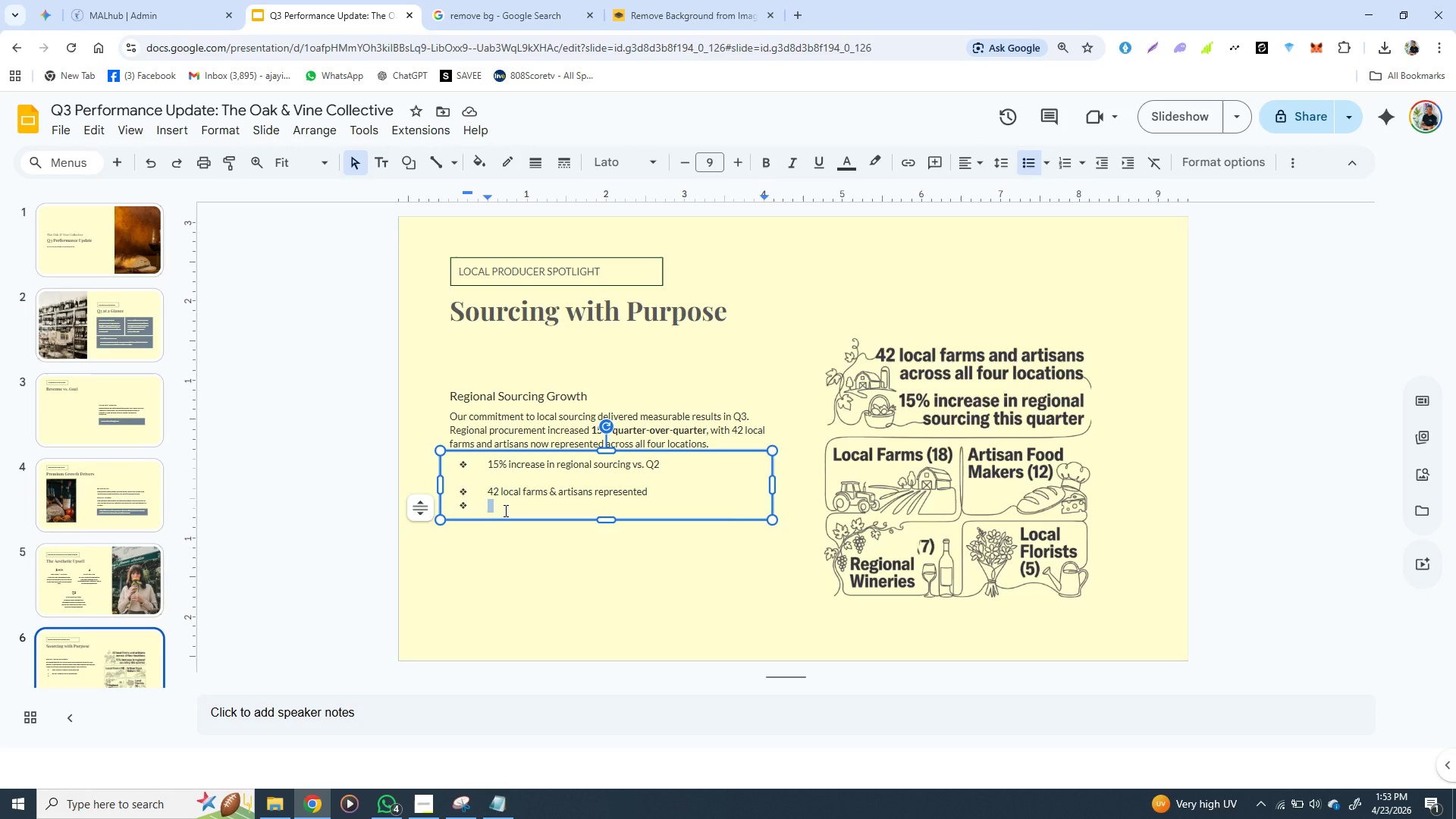 
left_click([504, 510])
 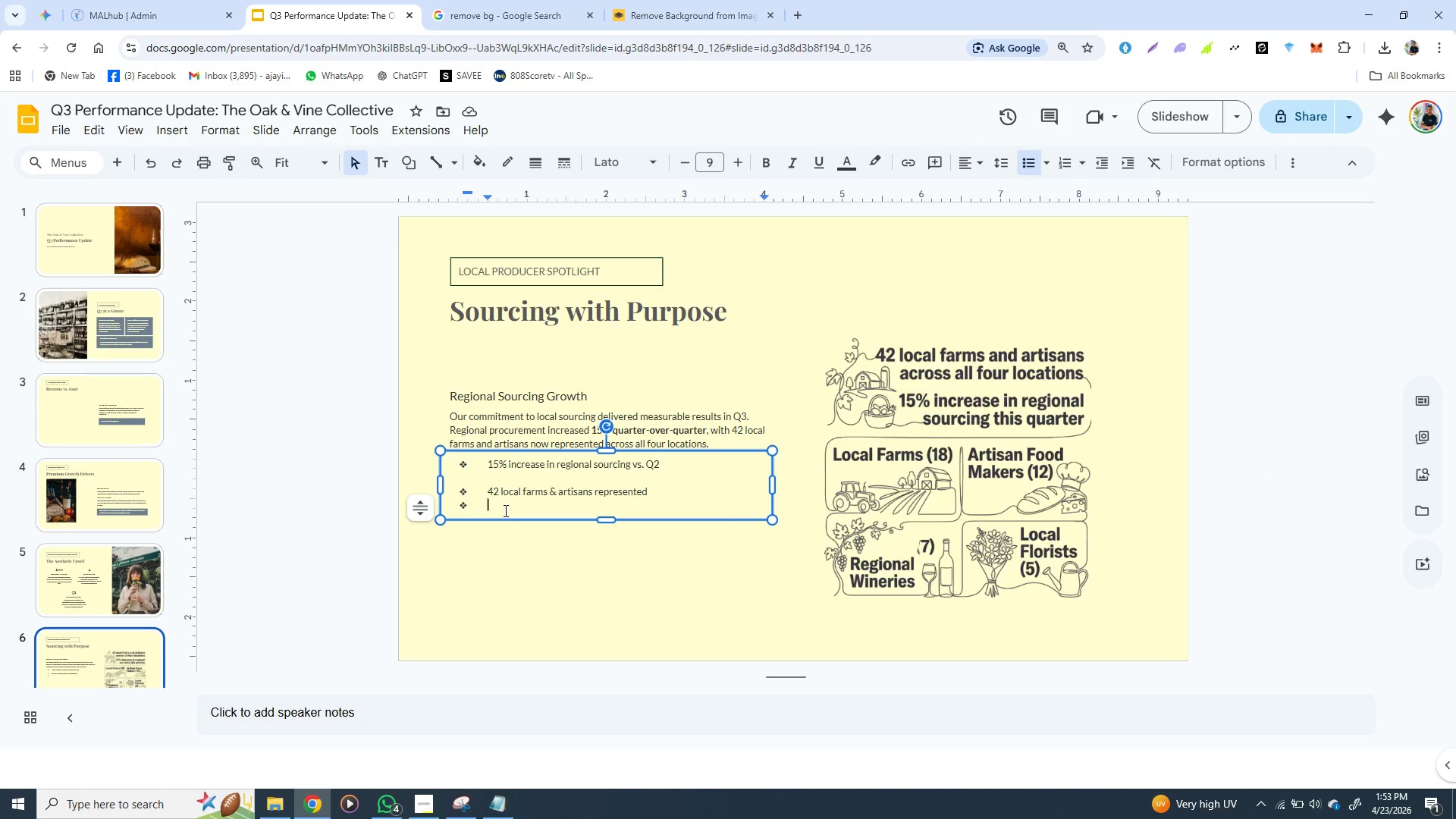 
key(Control+V)
 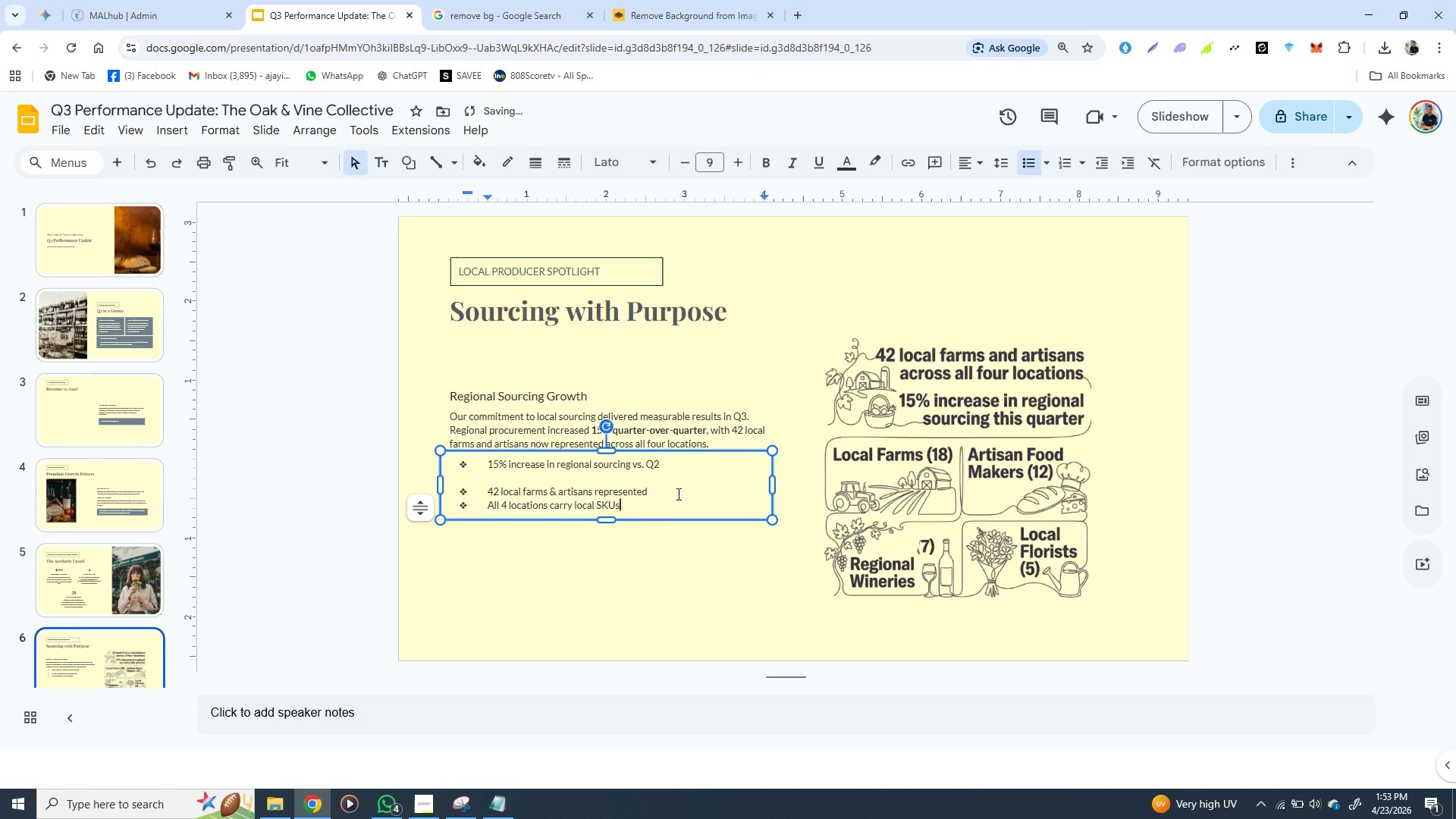 
left_click([652, 489])
 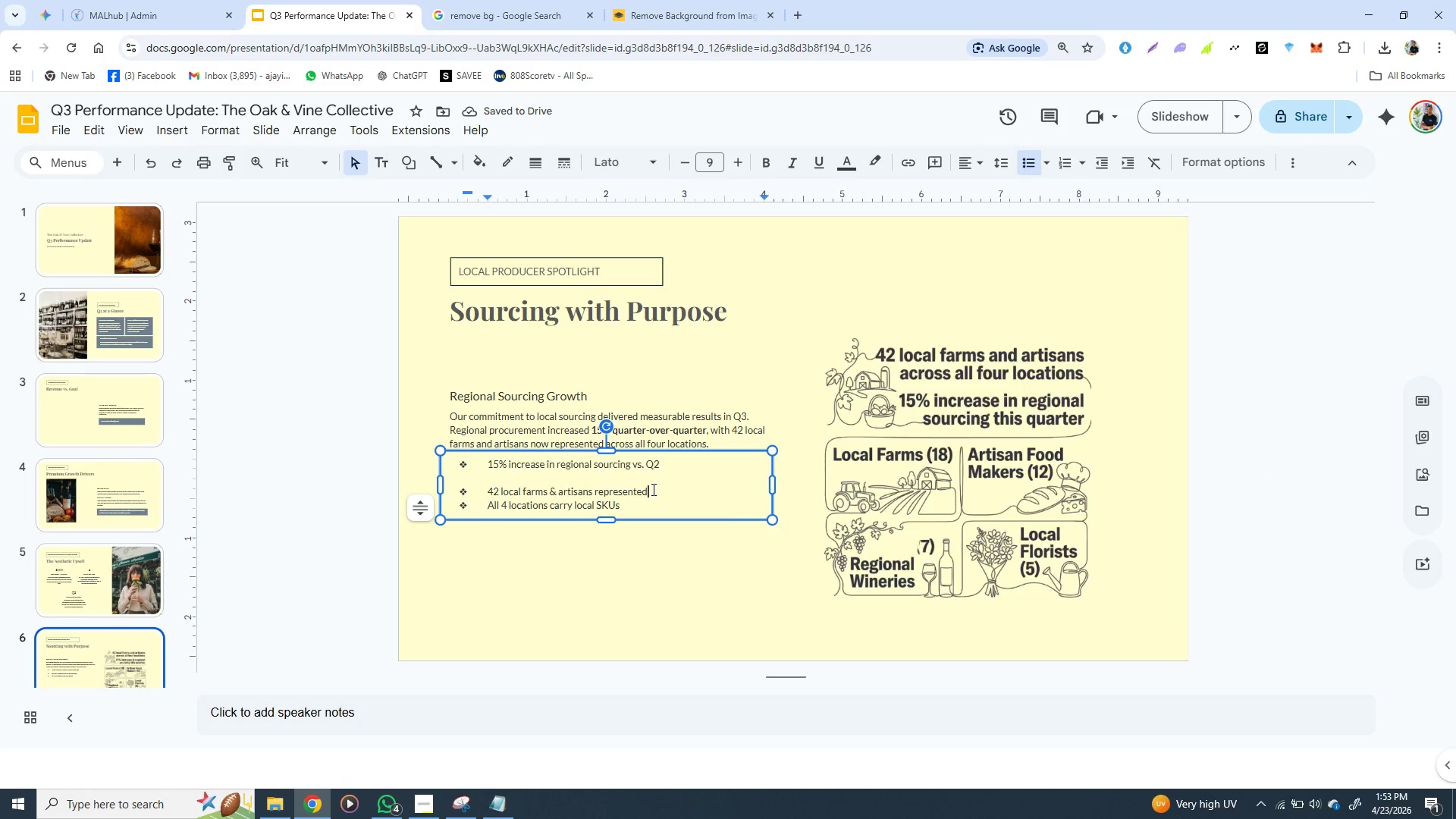 
key(Enter)
 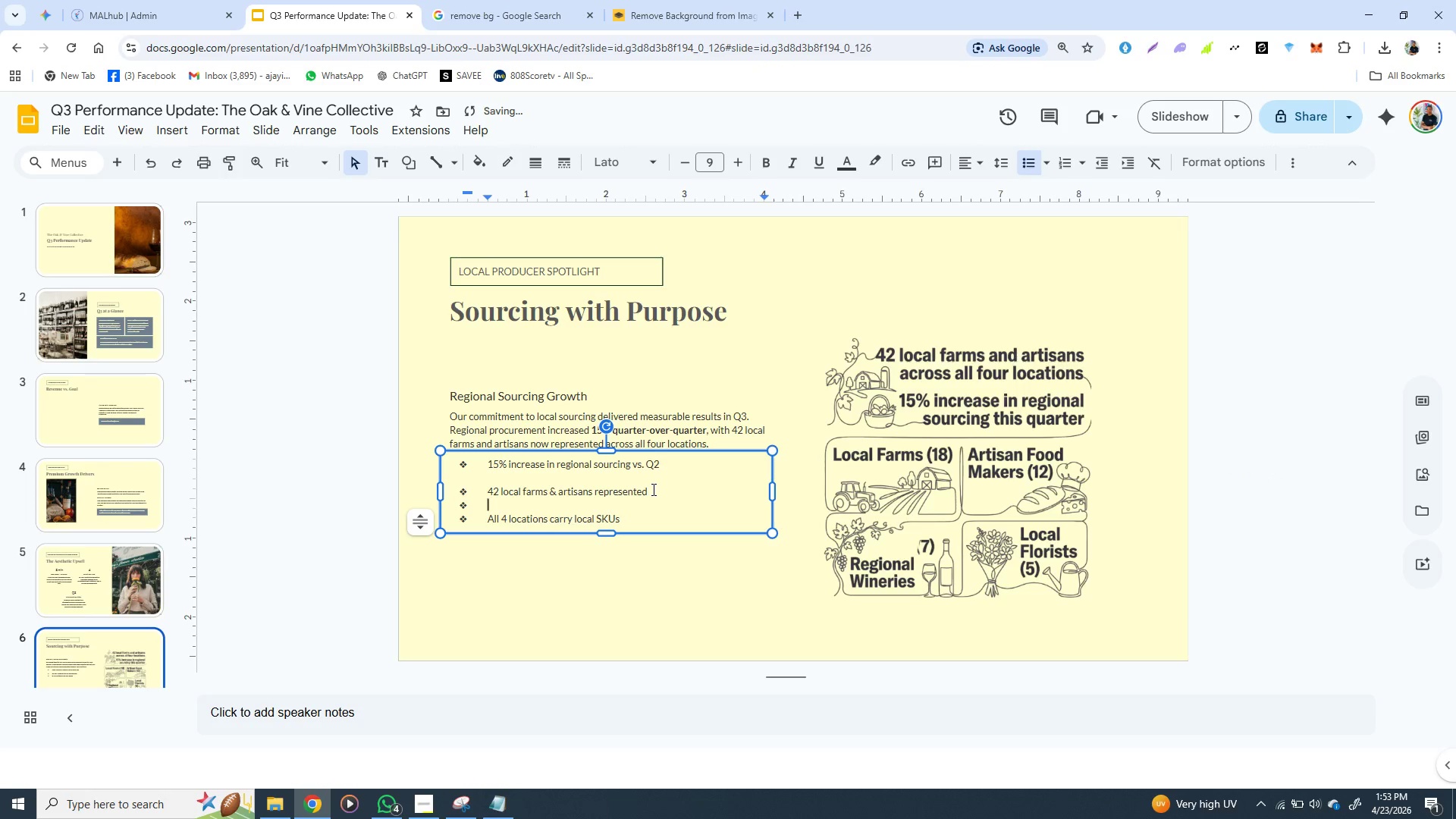 
key(Backspace)
 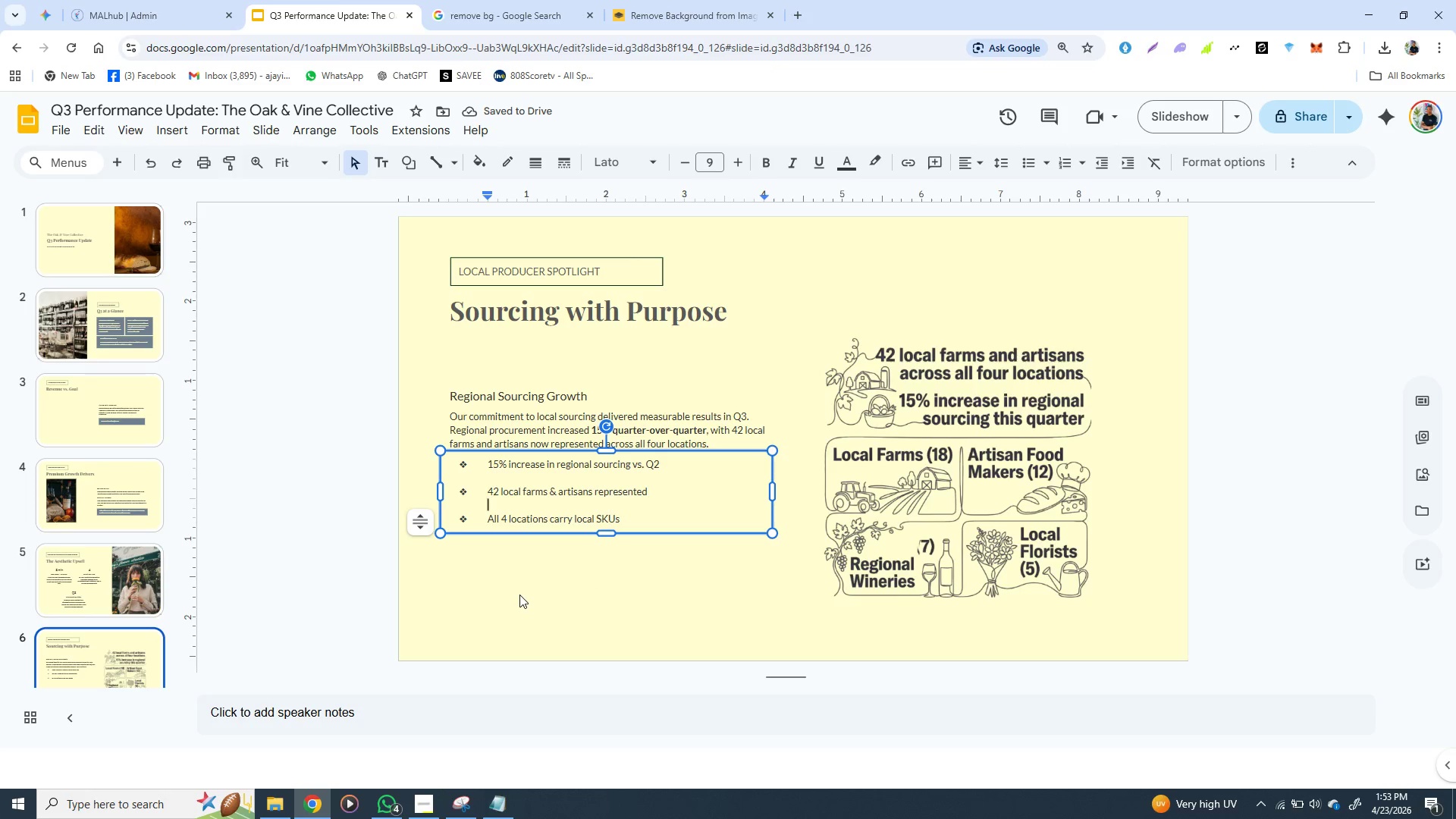 
wait(5.67)
 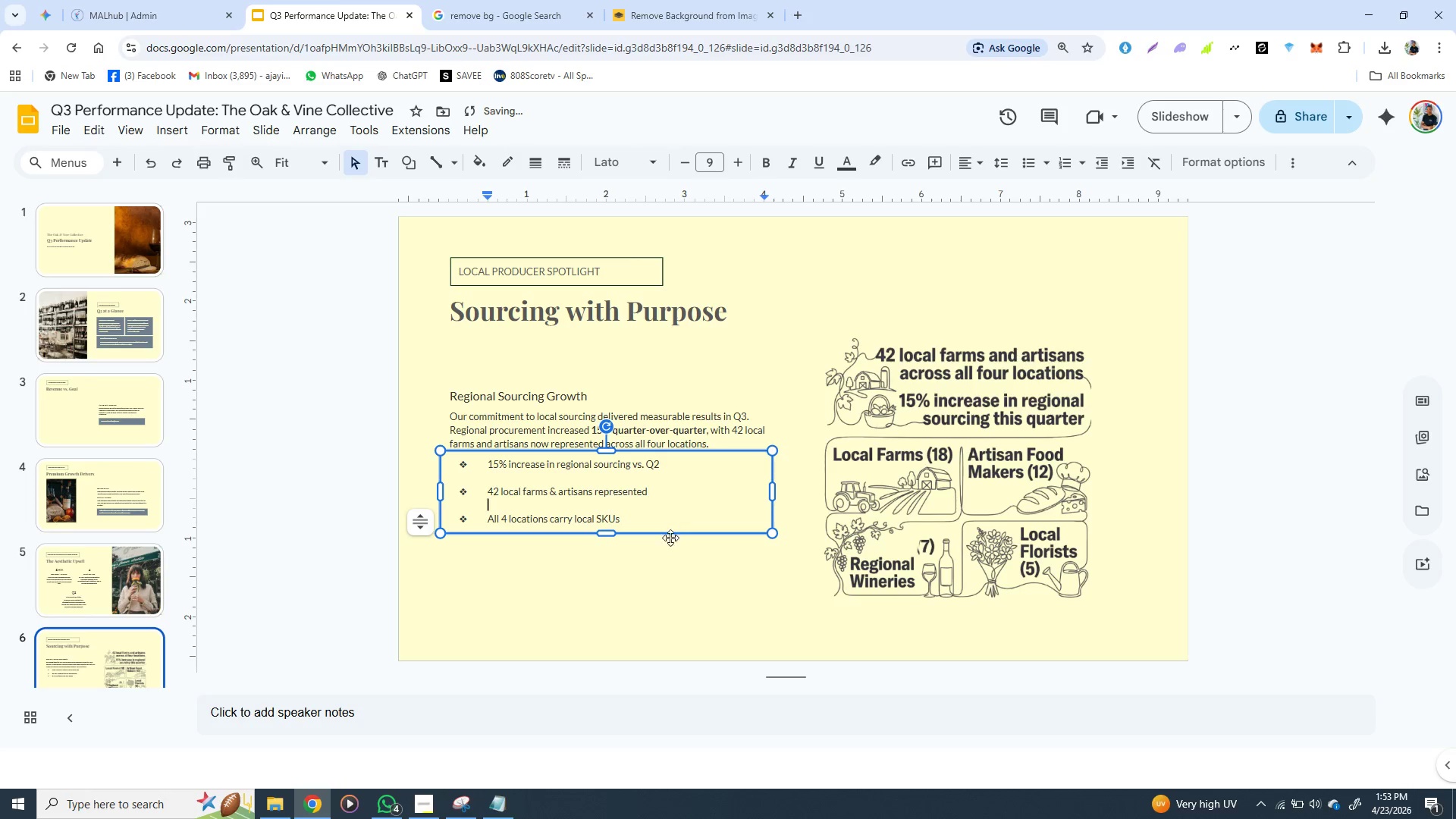 
left_click([512, 580])
 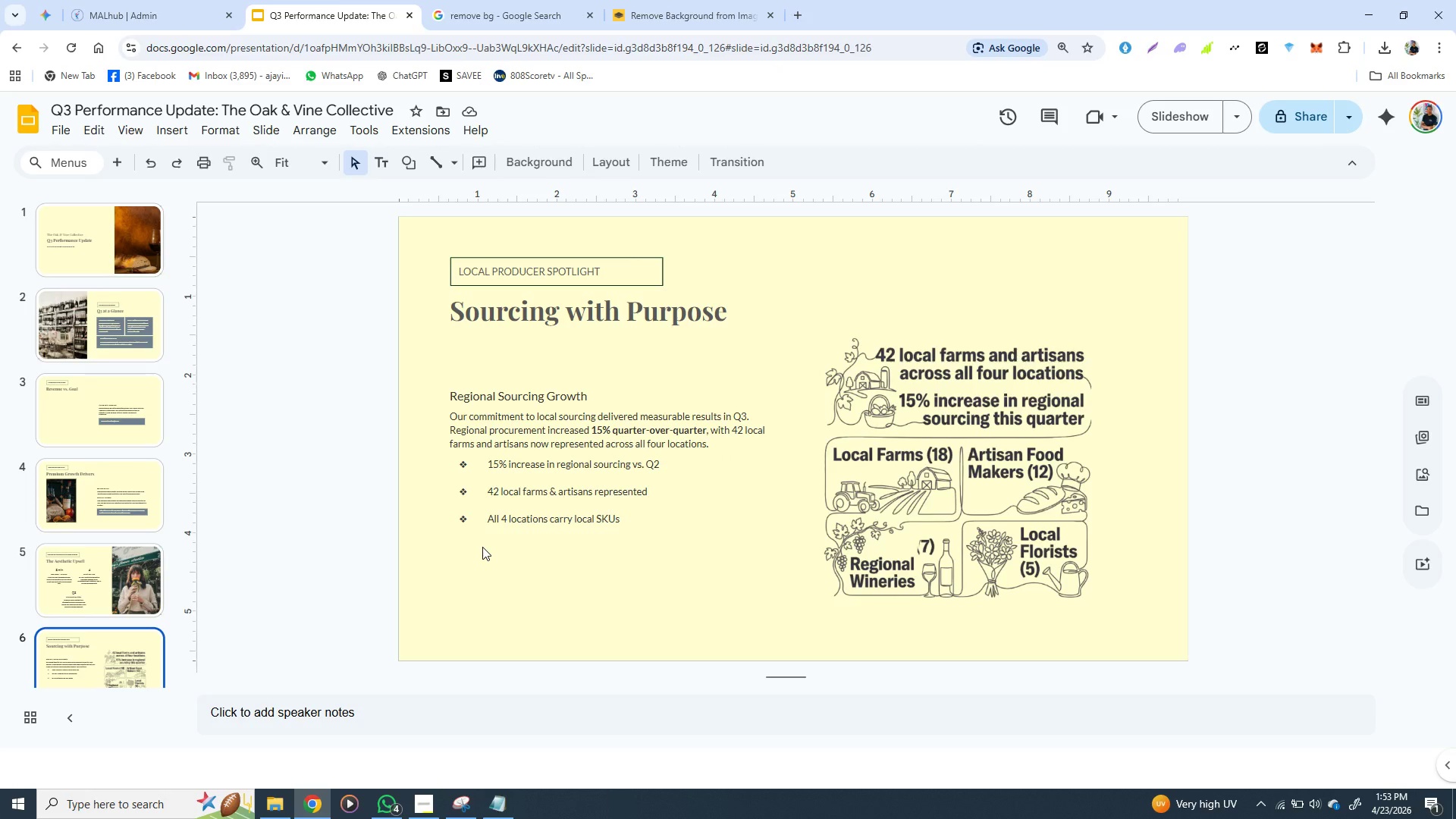 
wait(15.97)
 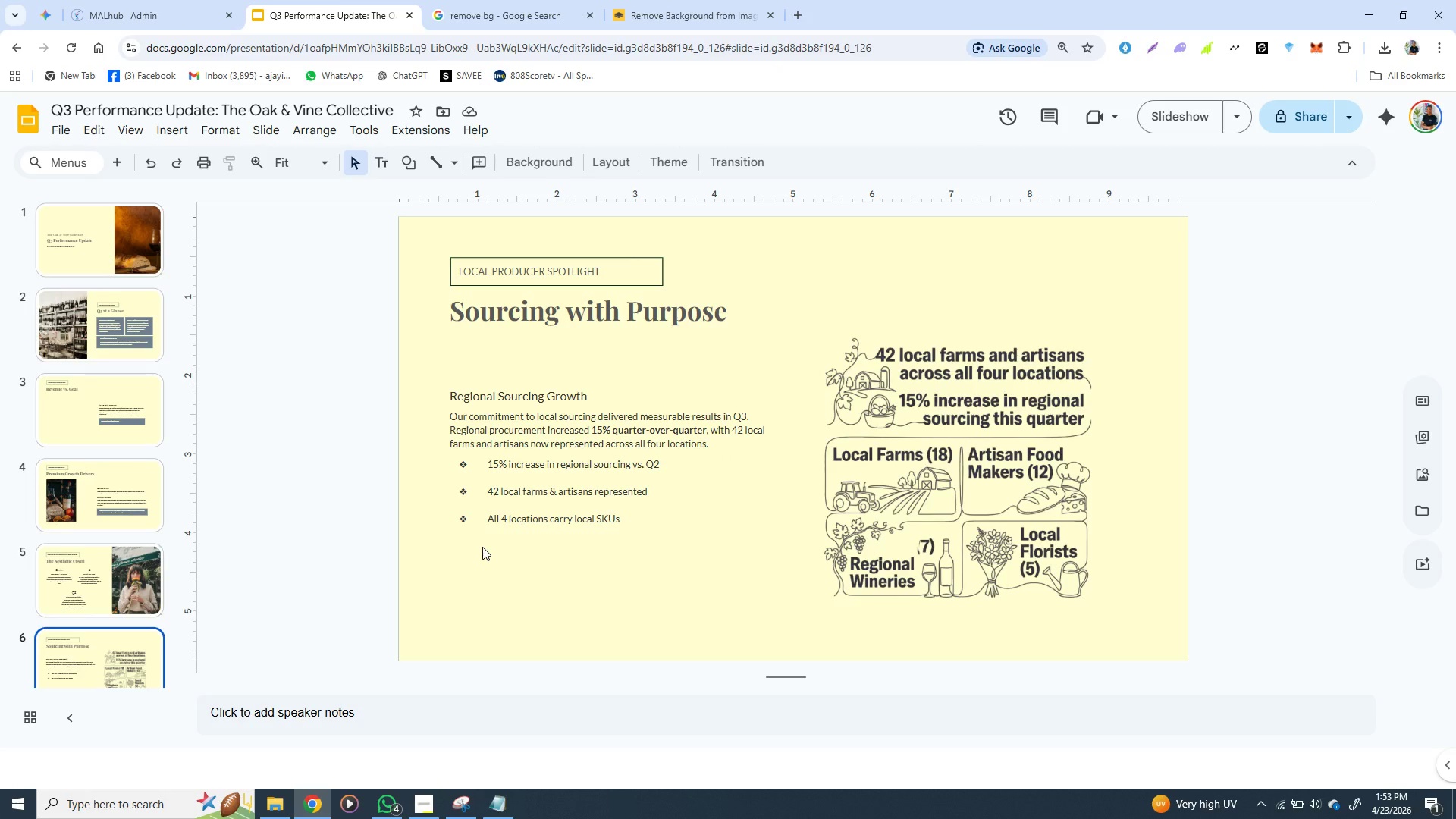 
left_click([450, 256])
 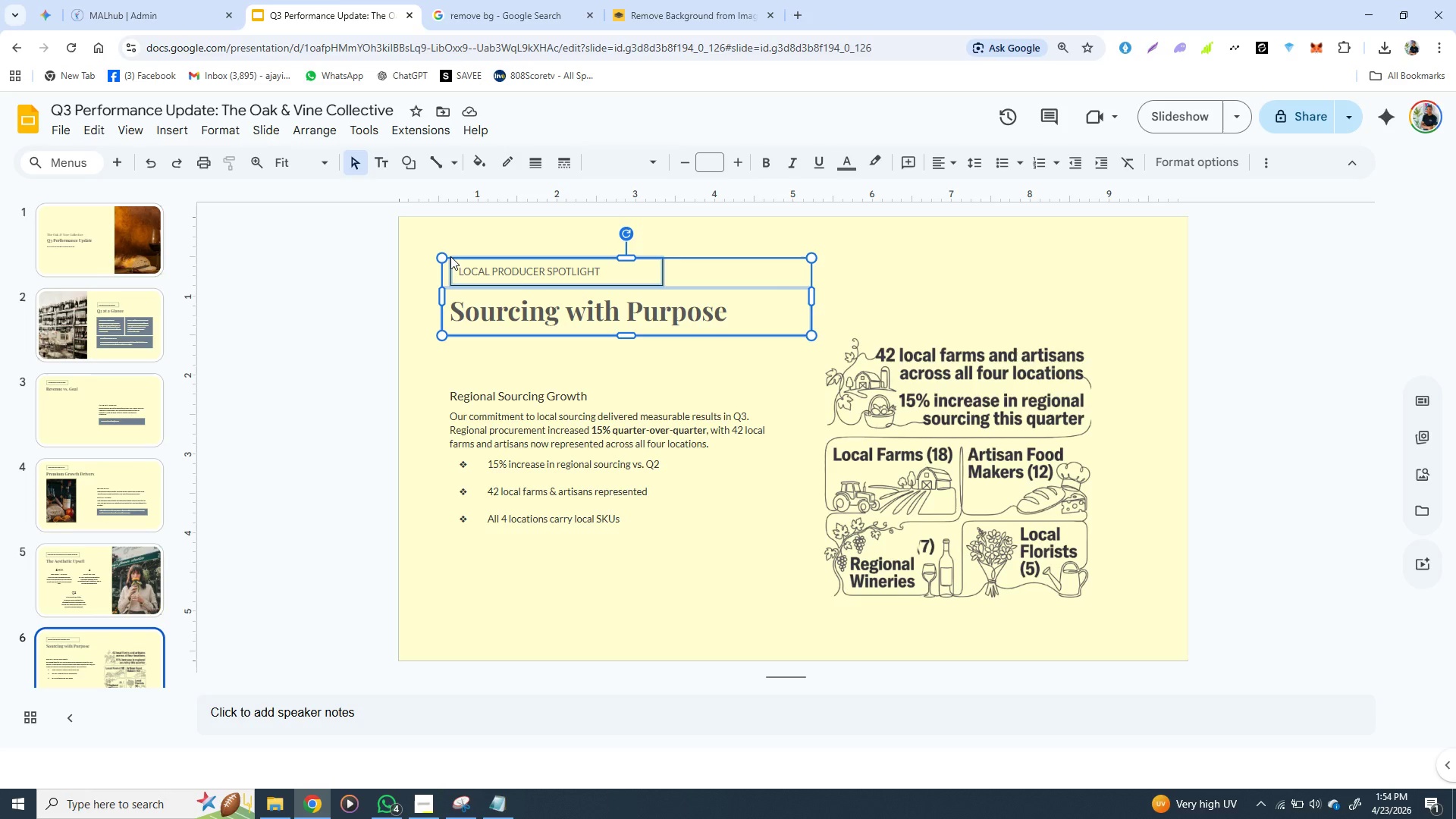 
hold_key(key=ArrowDown, duration=1.06)
 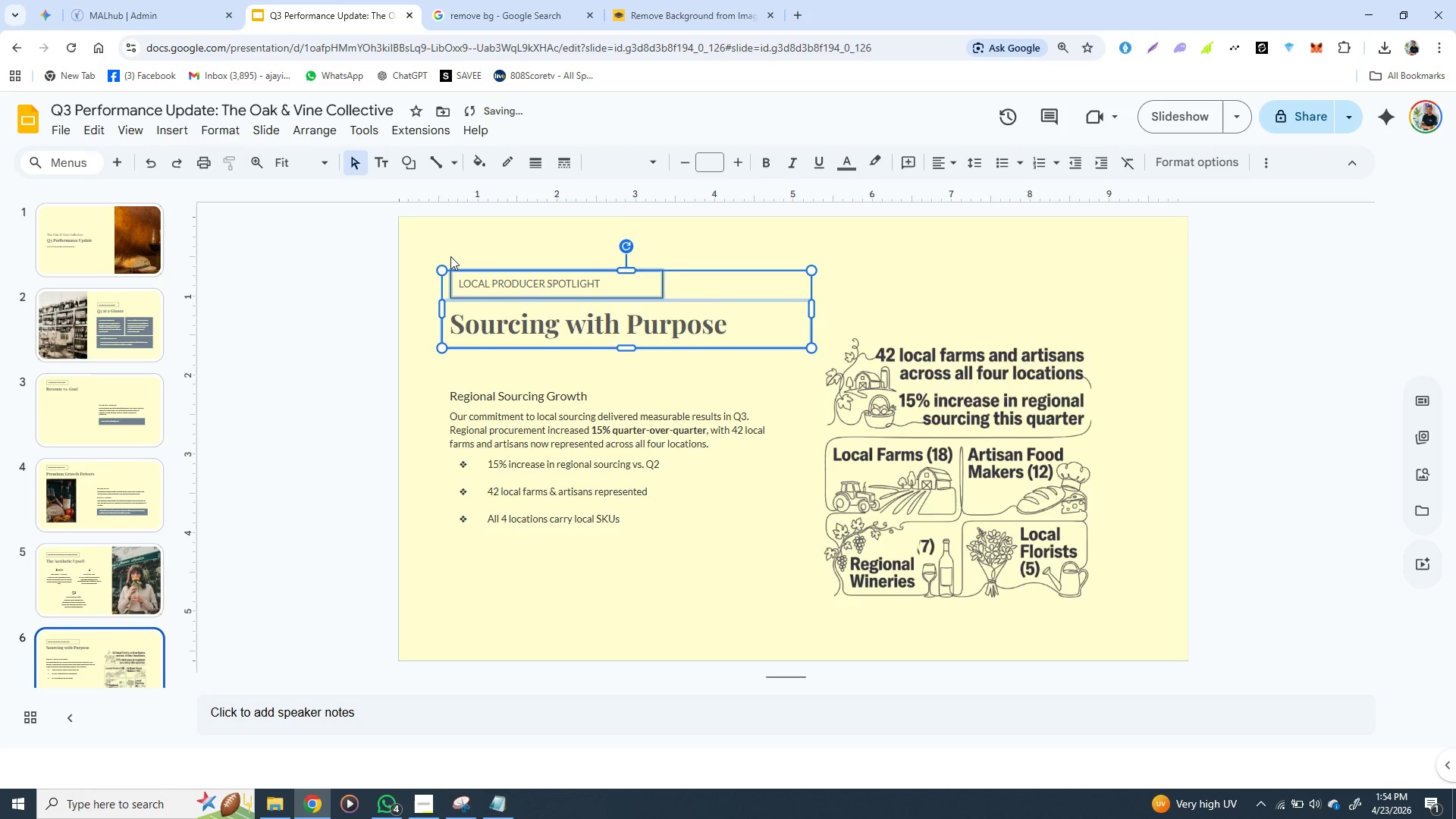 
key(ArrowDown)
 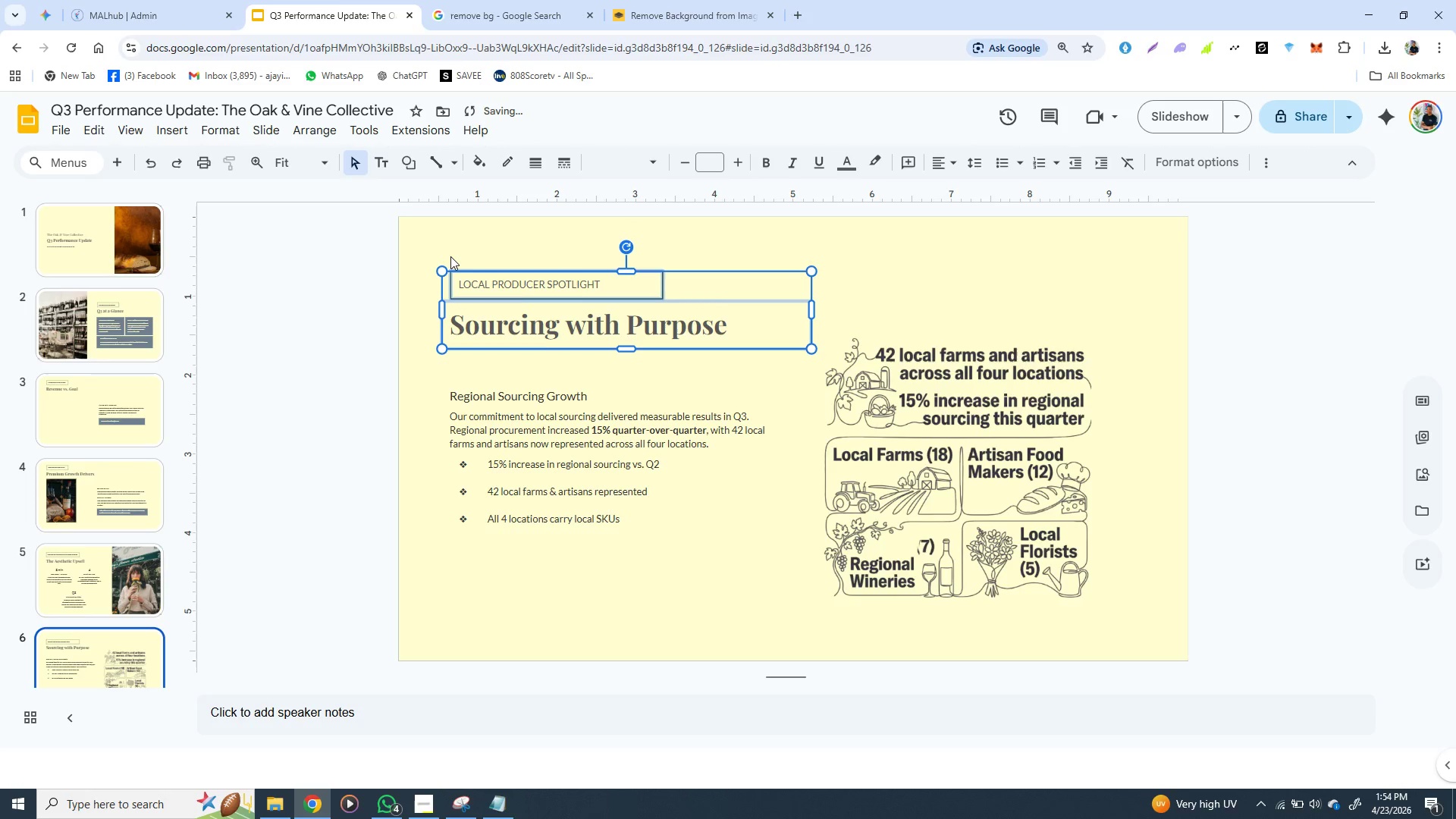 
key(ArrowDown)
 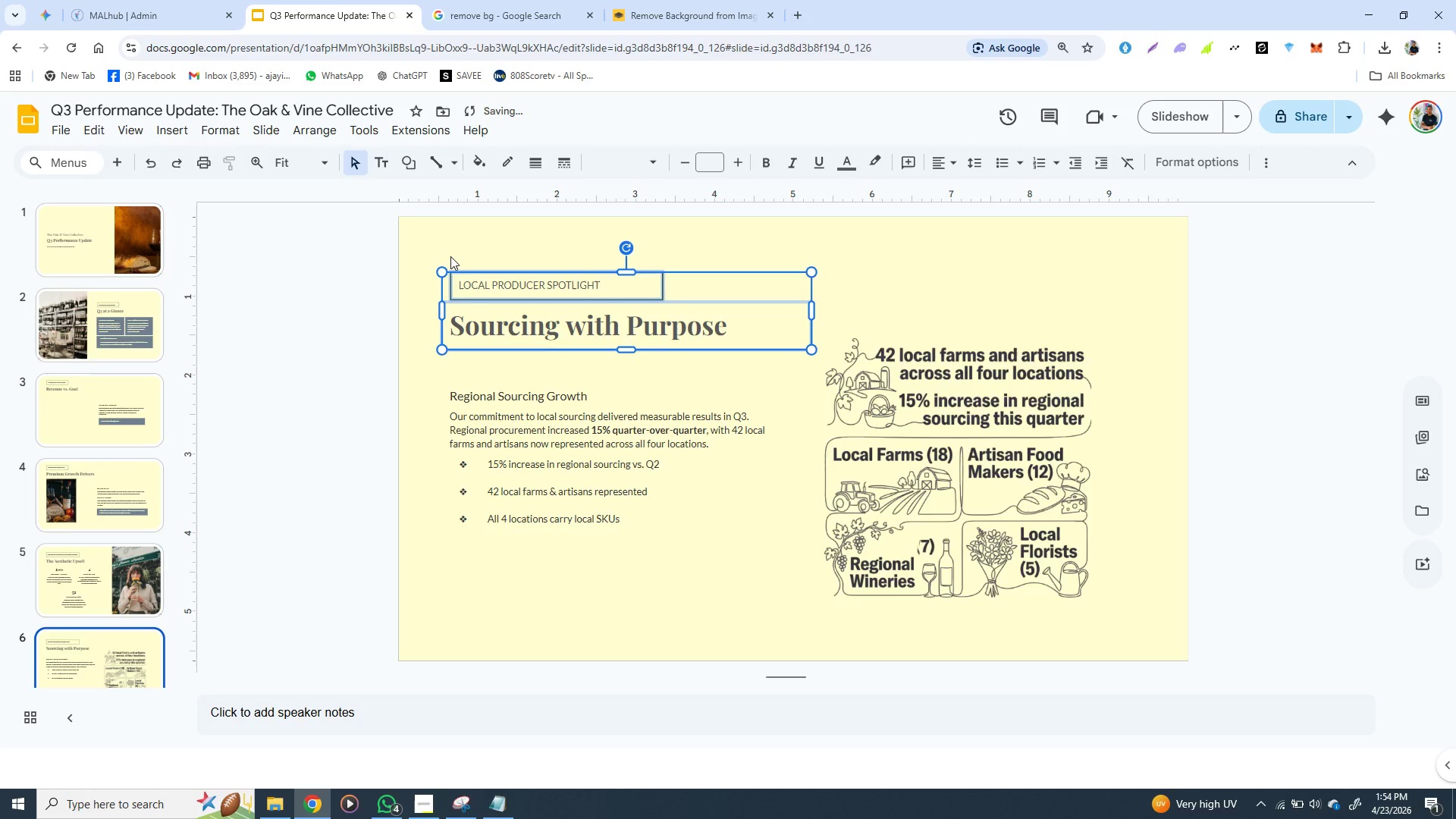 
key(ArrowDown)
 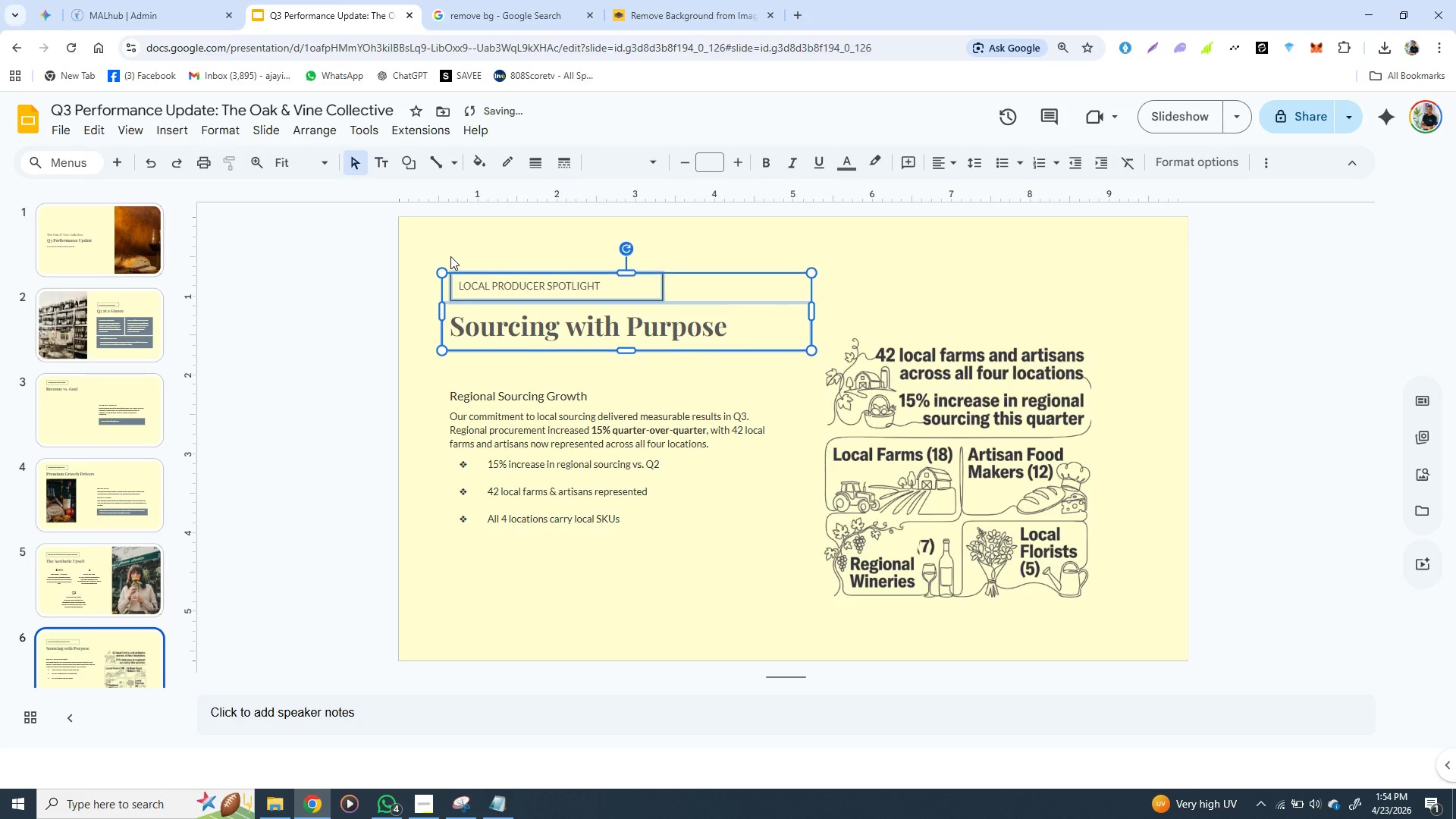 
key(ArrowDown)
 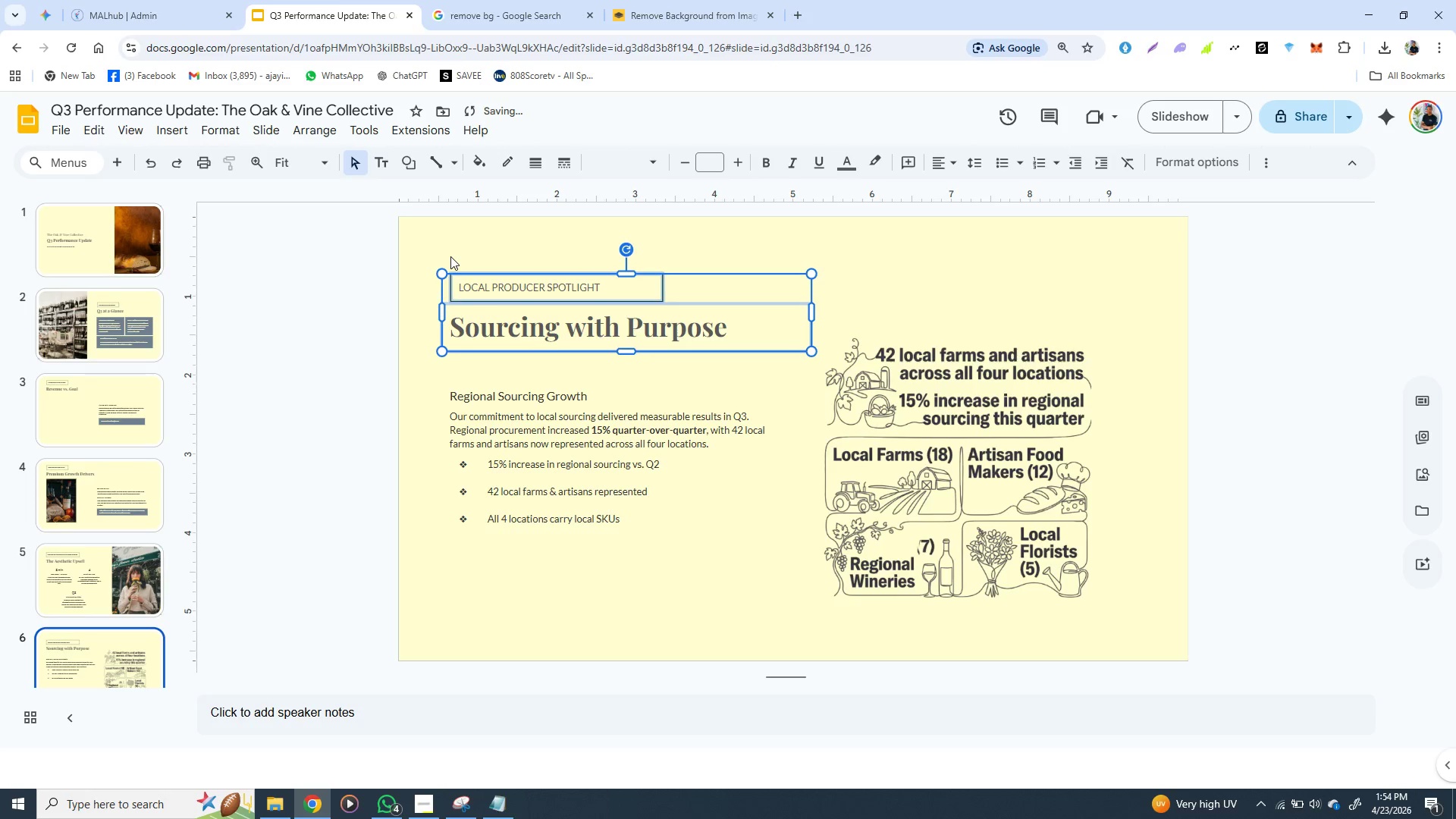 
key(ArrowDown)
 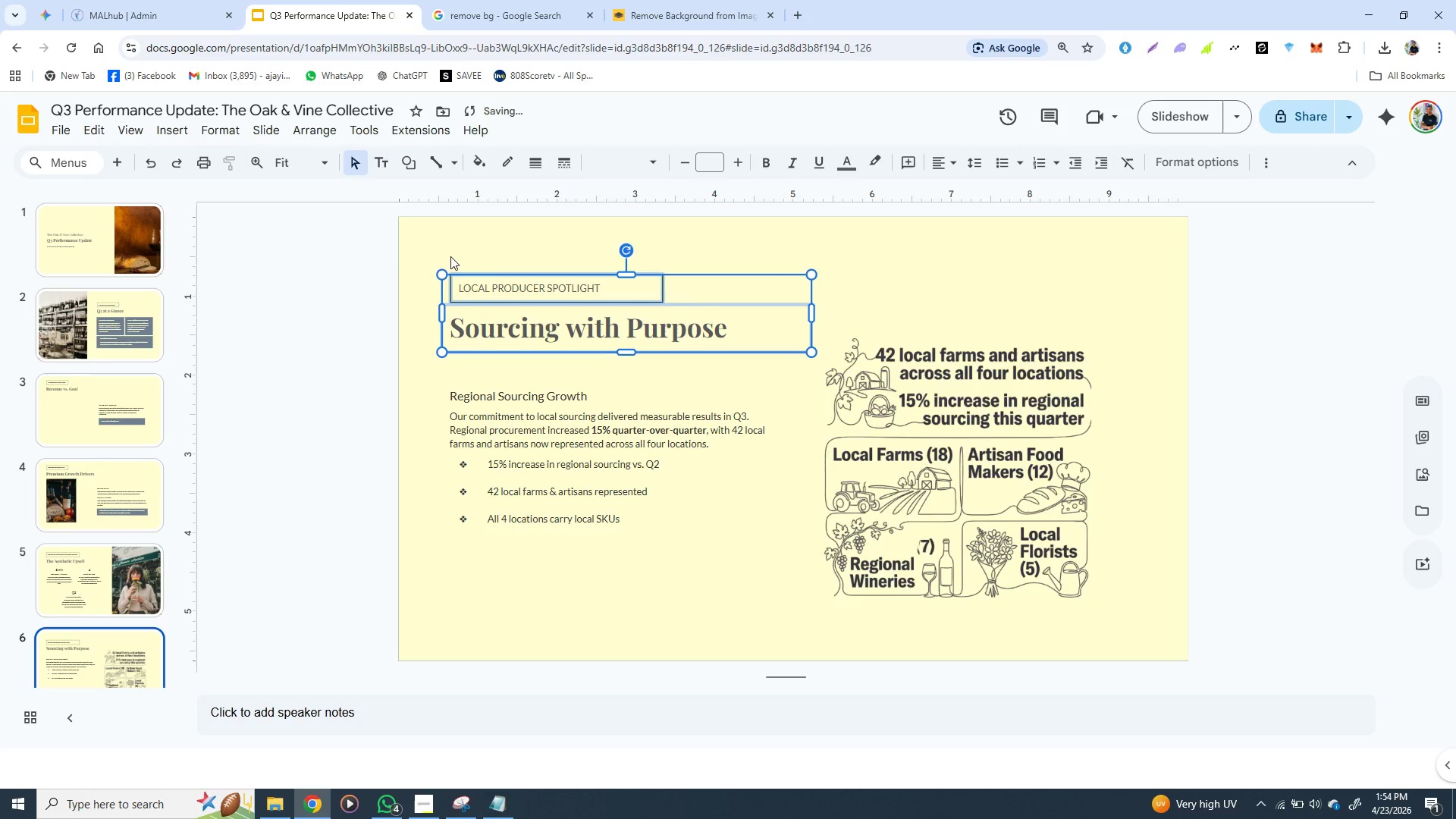 
key(ArrowDown)
 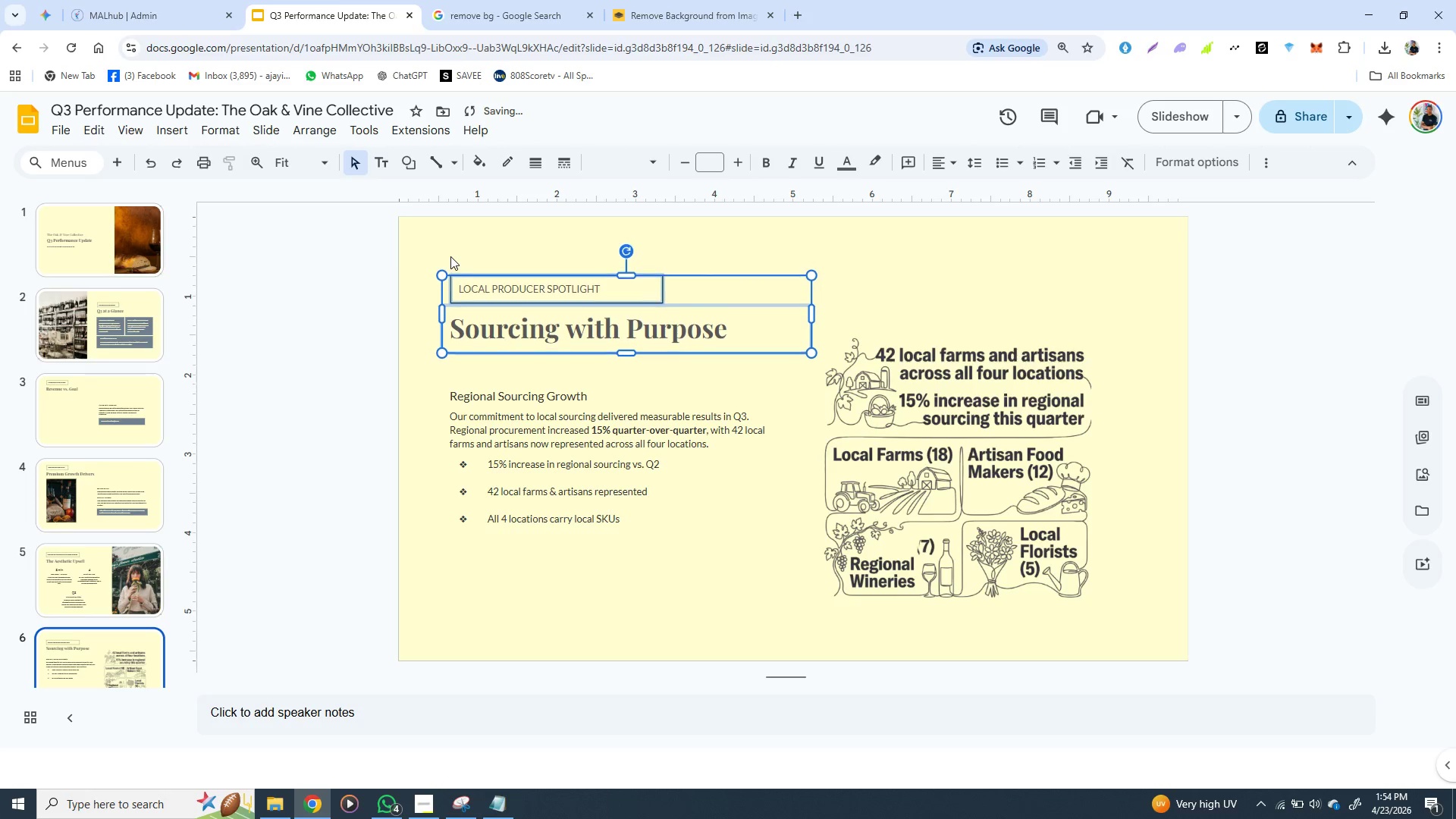 
key(ArrowDown)
 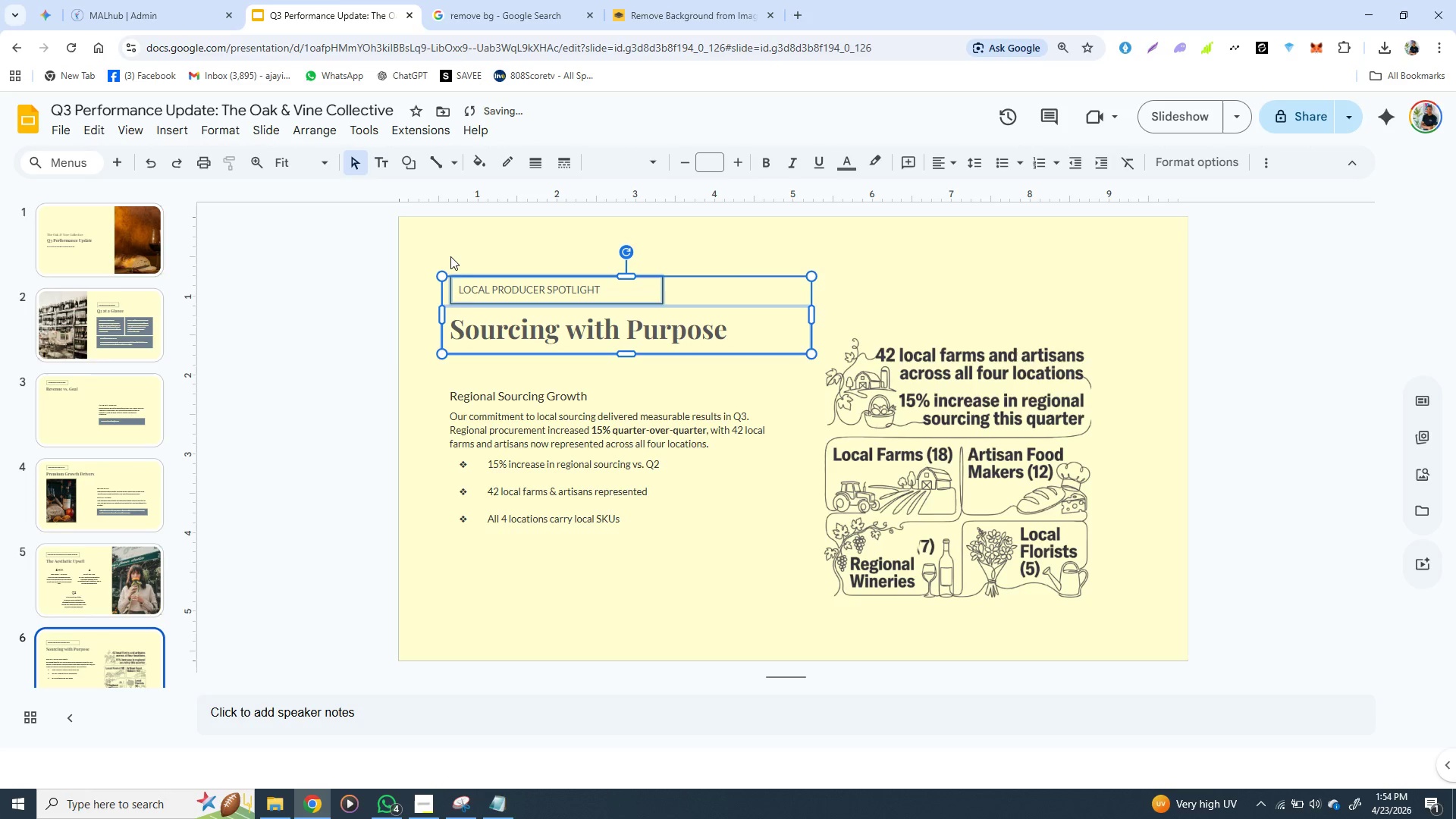 
key(ArrowDown)
 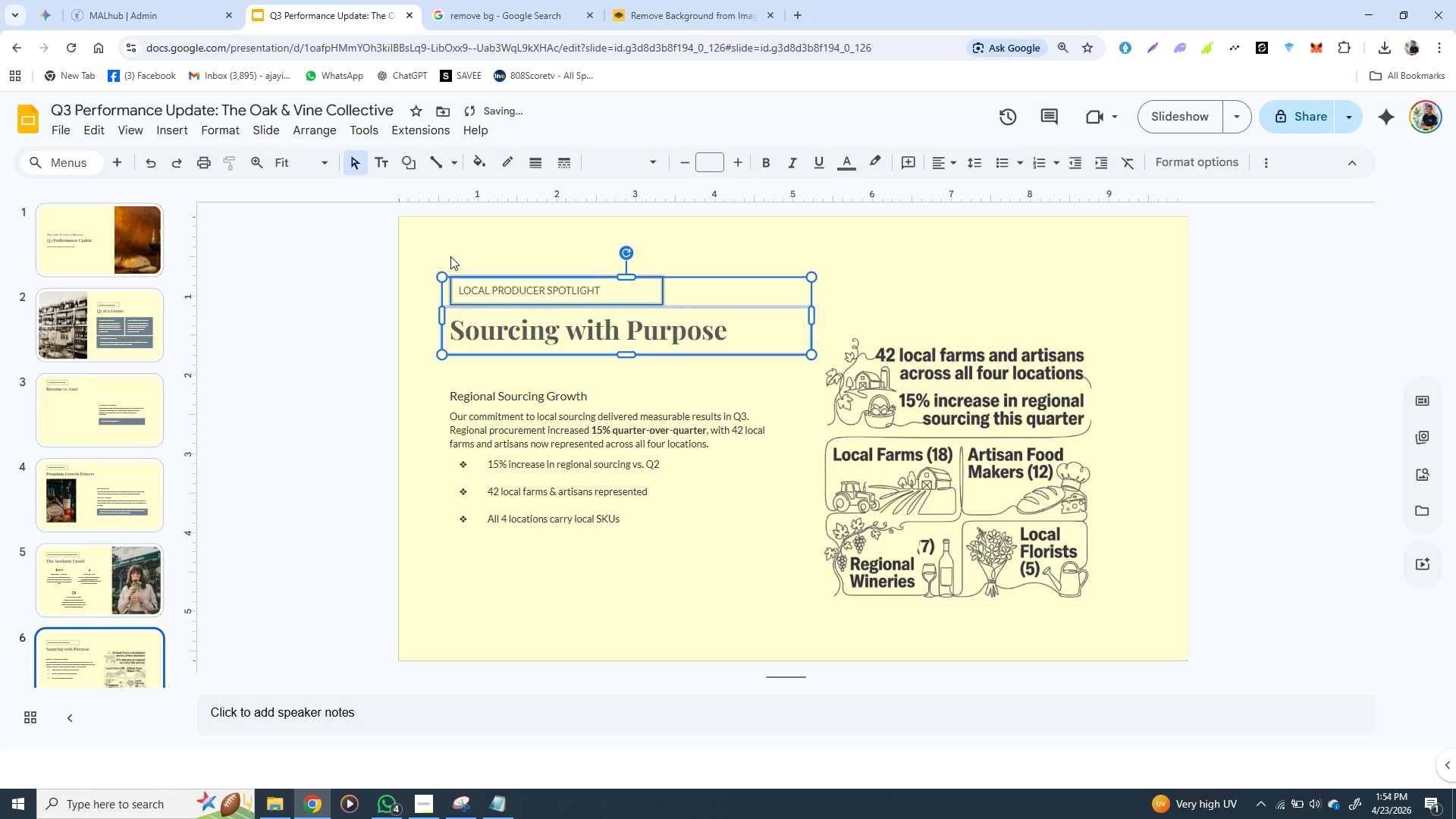 
key(ArrowDown)
 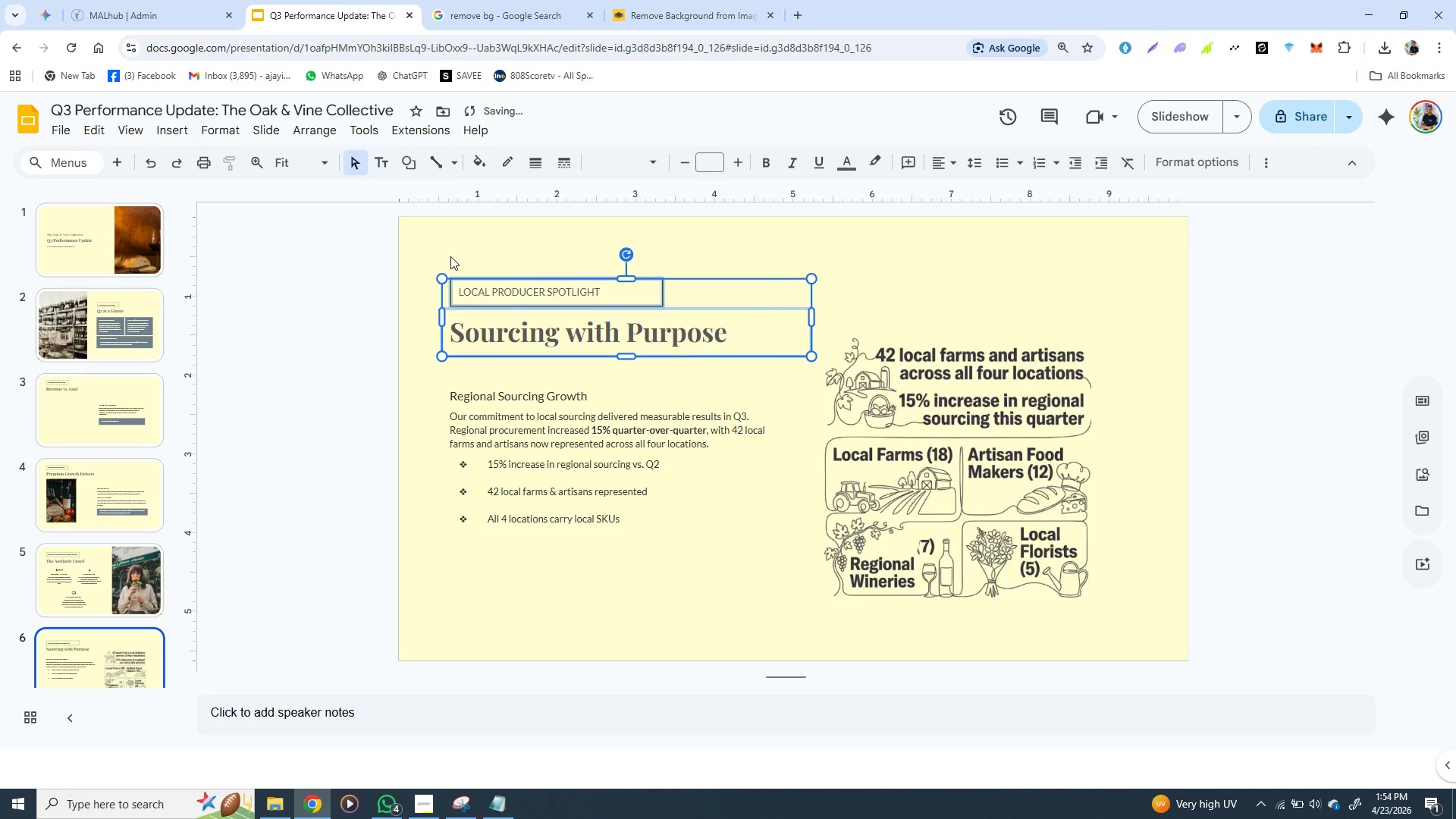 
key(ArrowDown)
 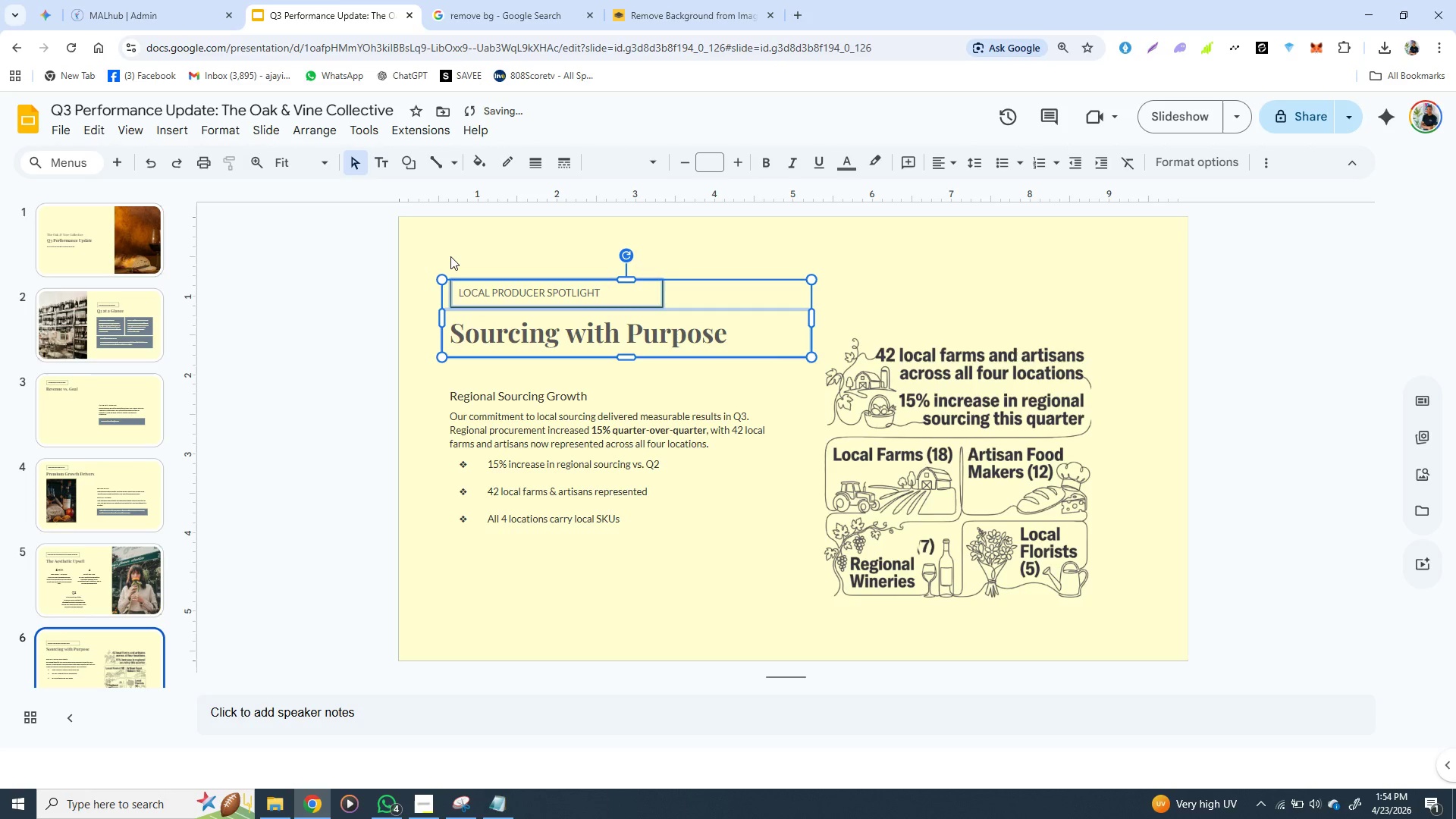 
key(ArrowDown)
 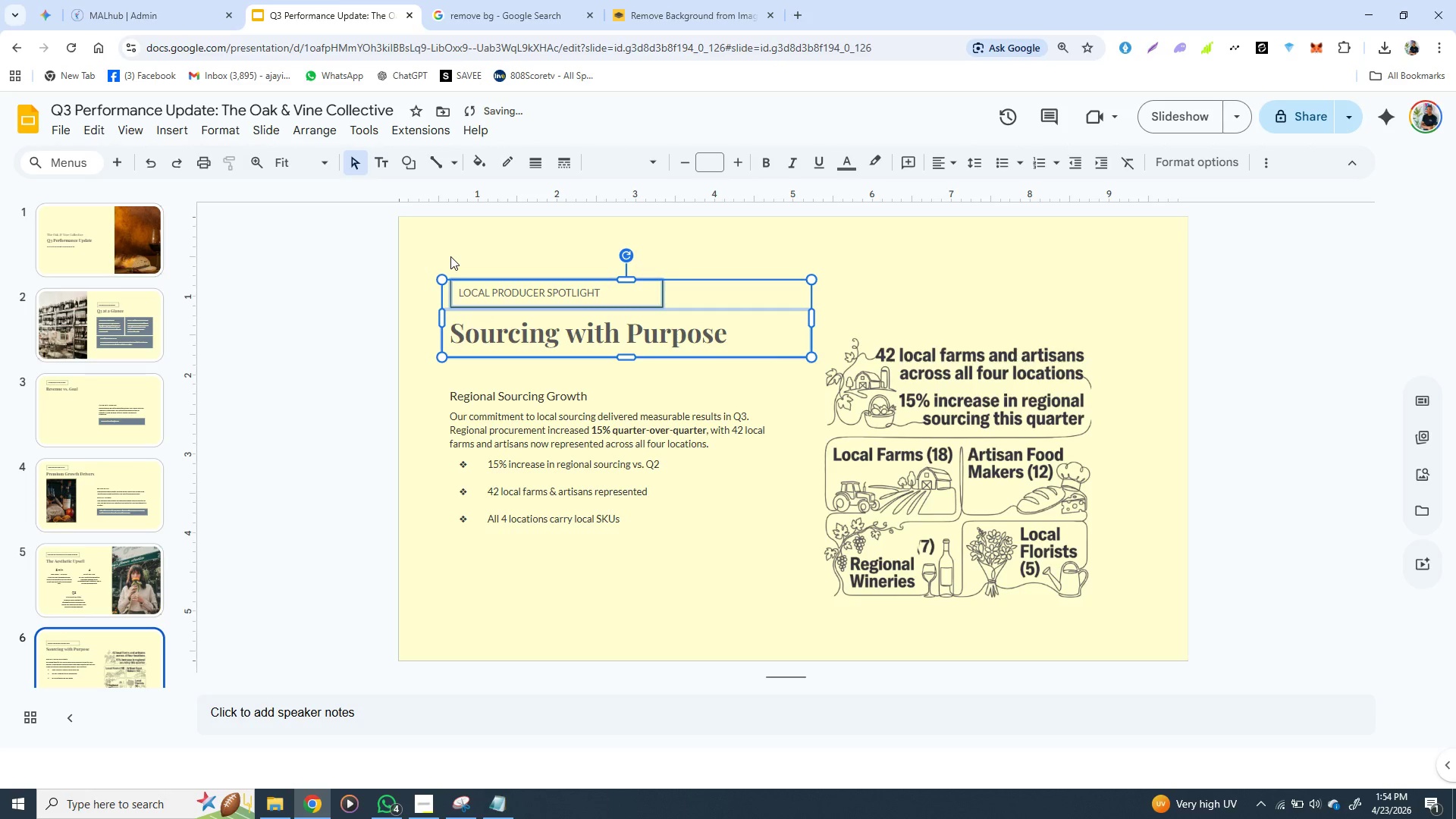 
key(ArrowDown)
 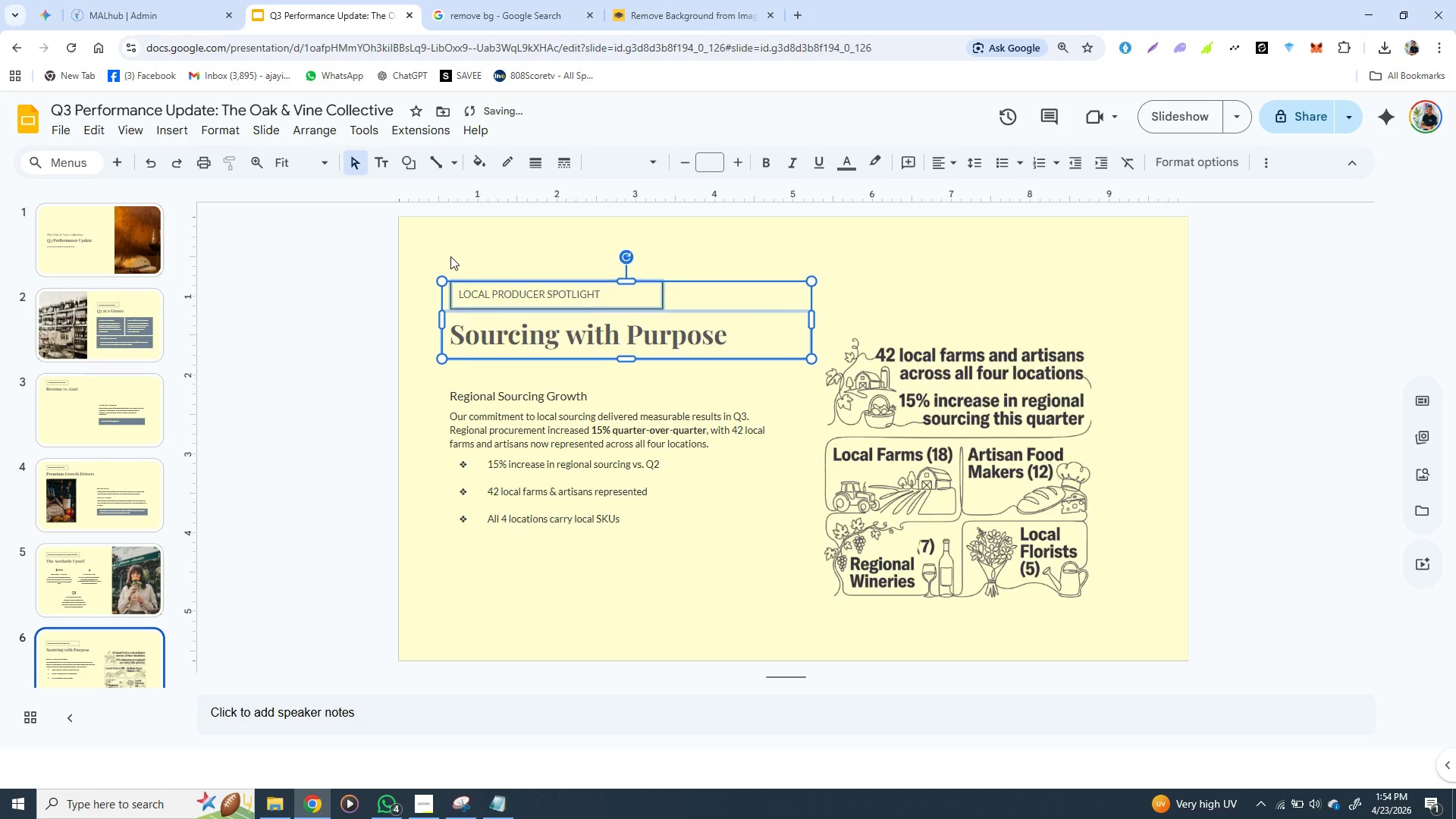 
key(ArrowDown)
 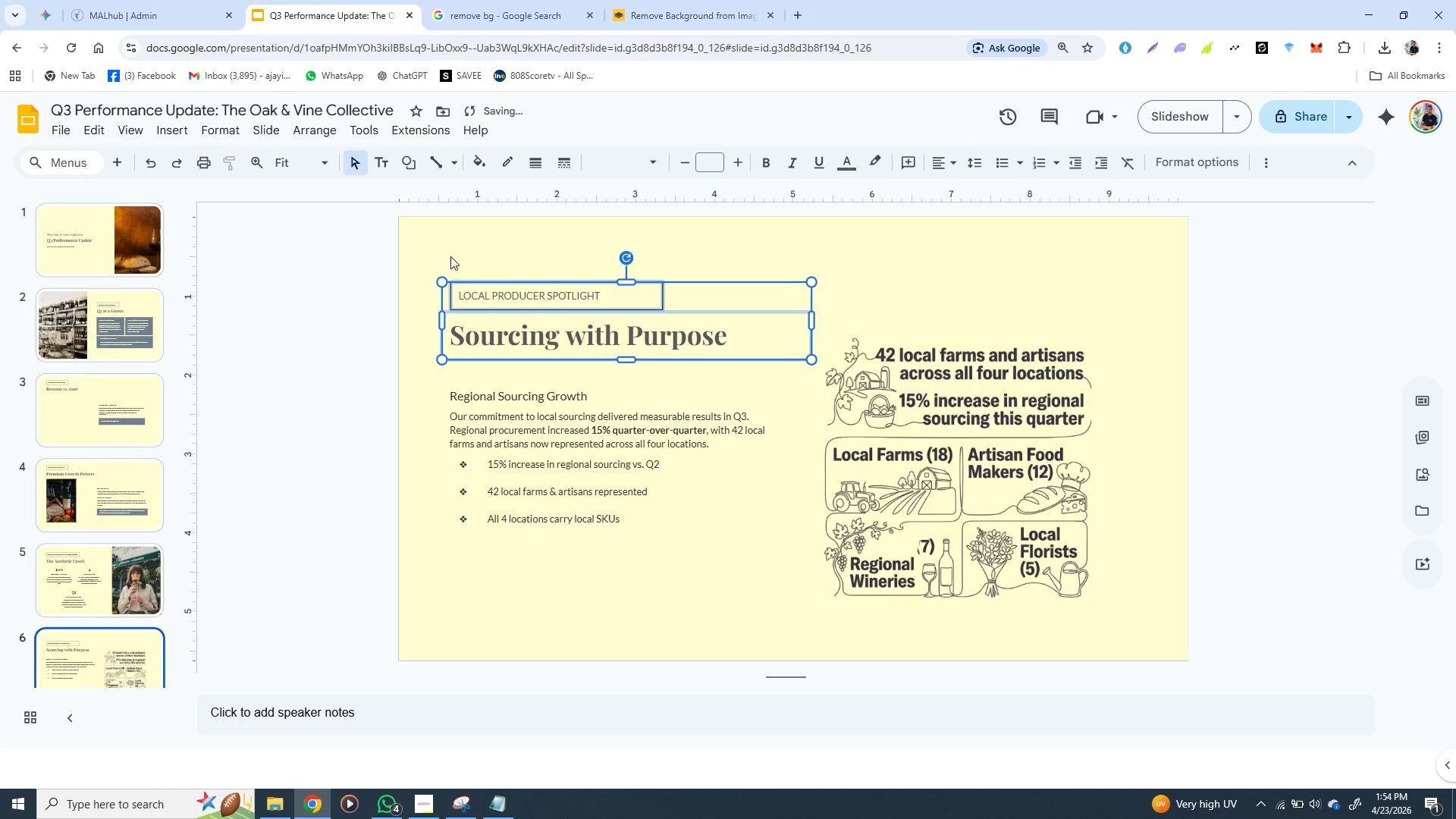 
key(ArrowDown)
 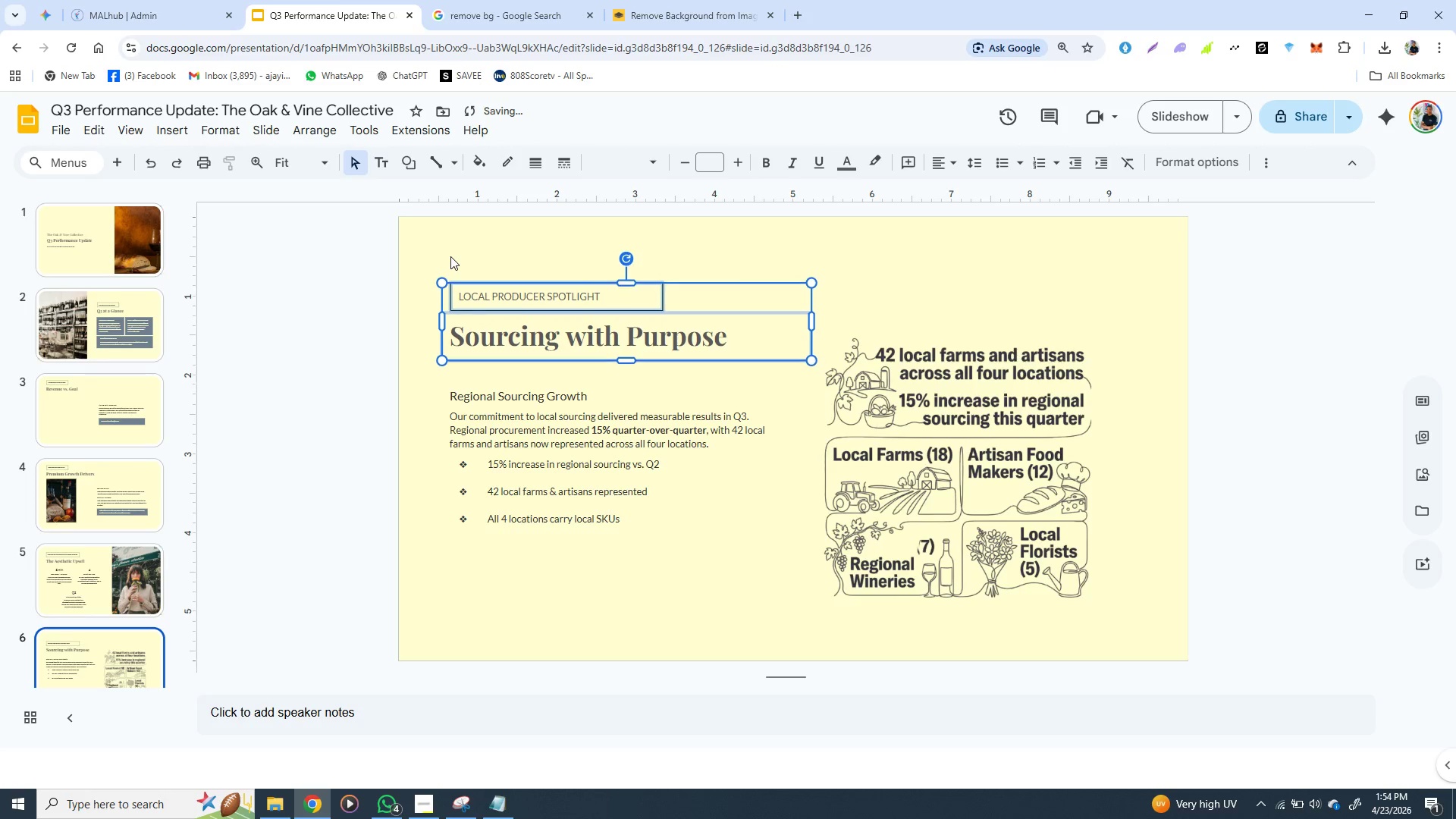 
key(ArrowDown)
 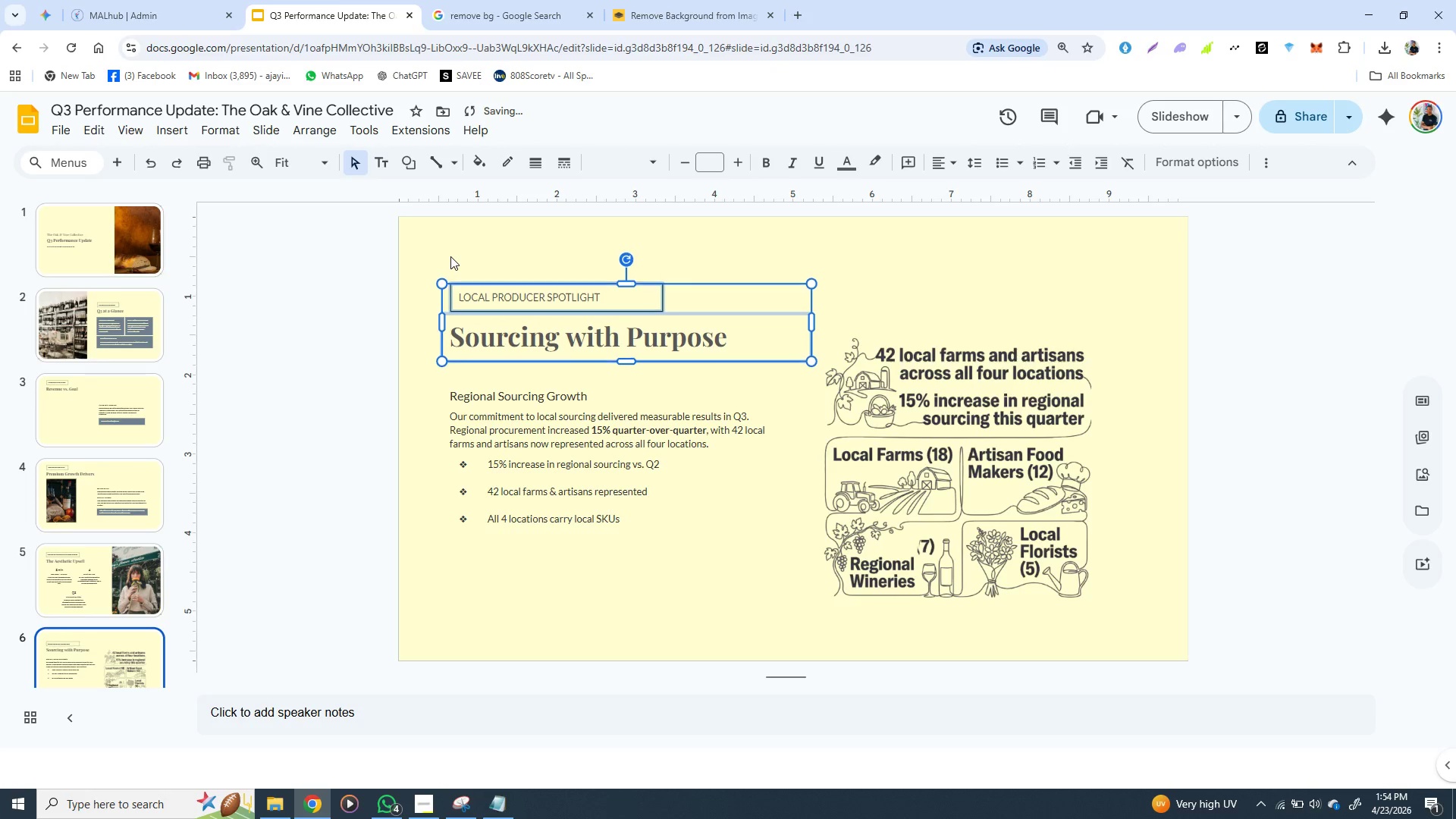 
key(ArrowDown)
 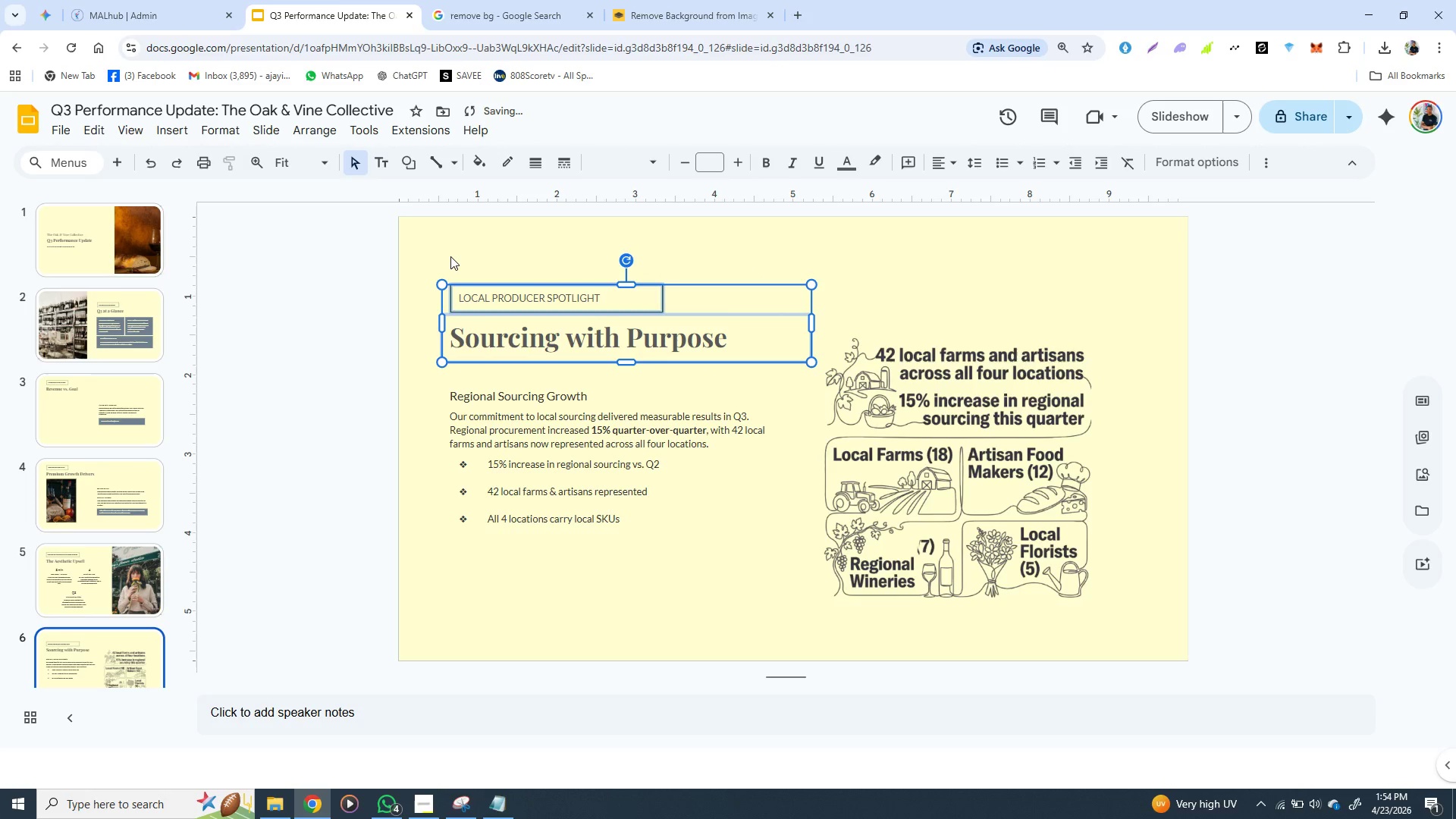 
key(ArrowDown)
 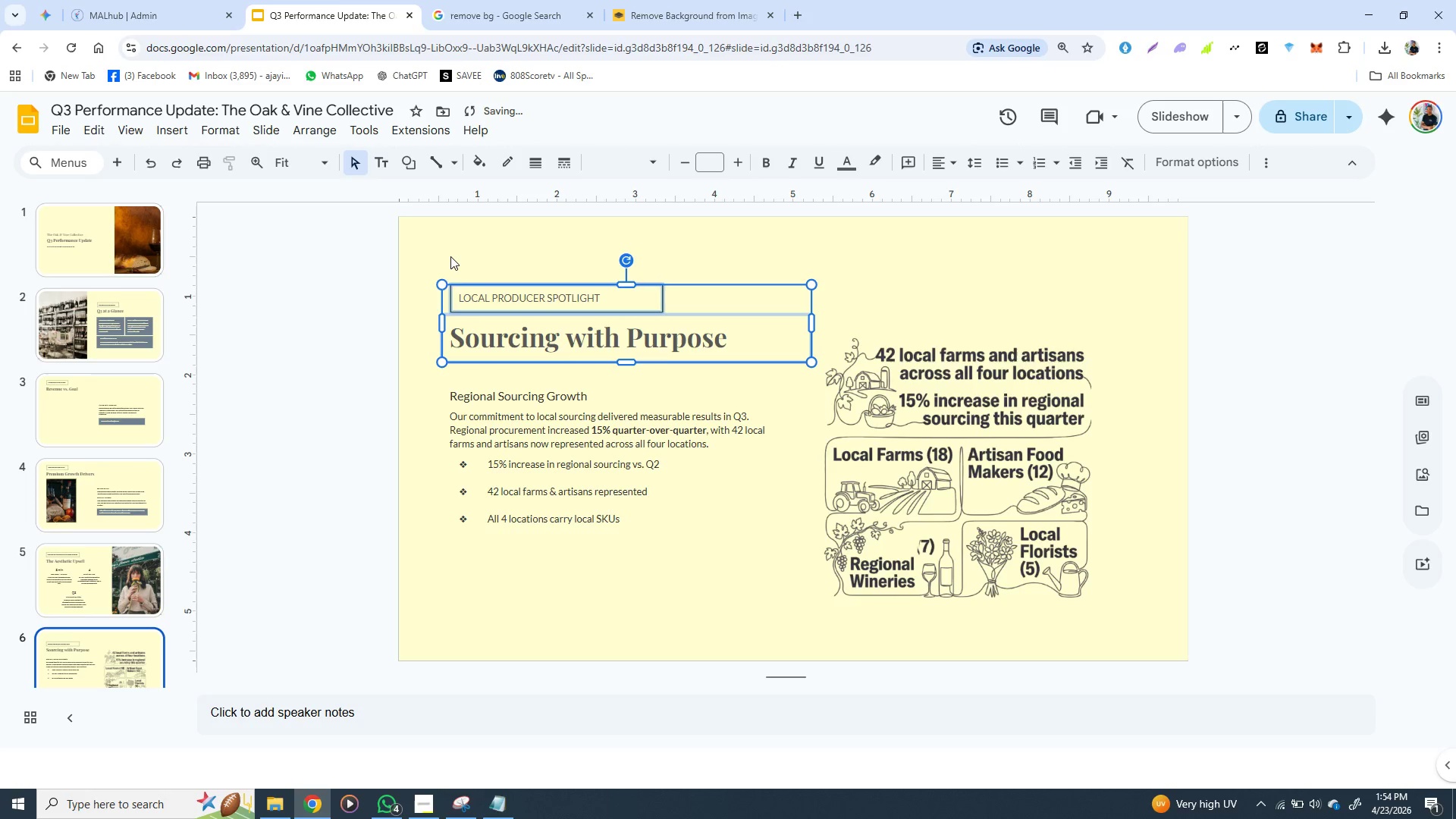 
key(ArrowDown)
 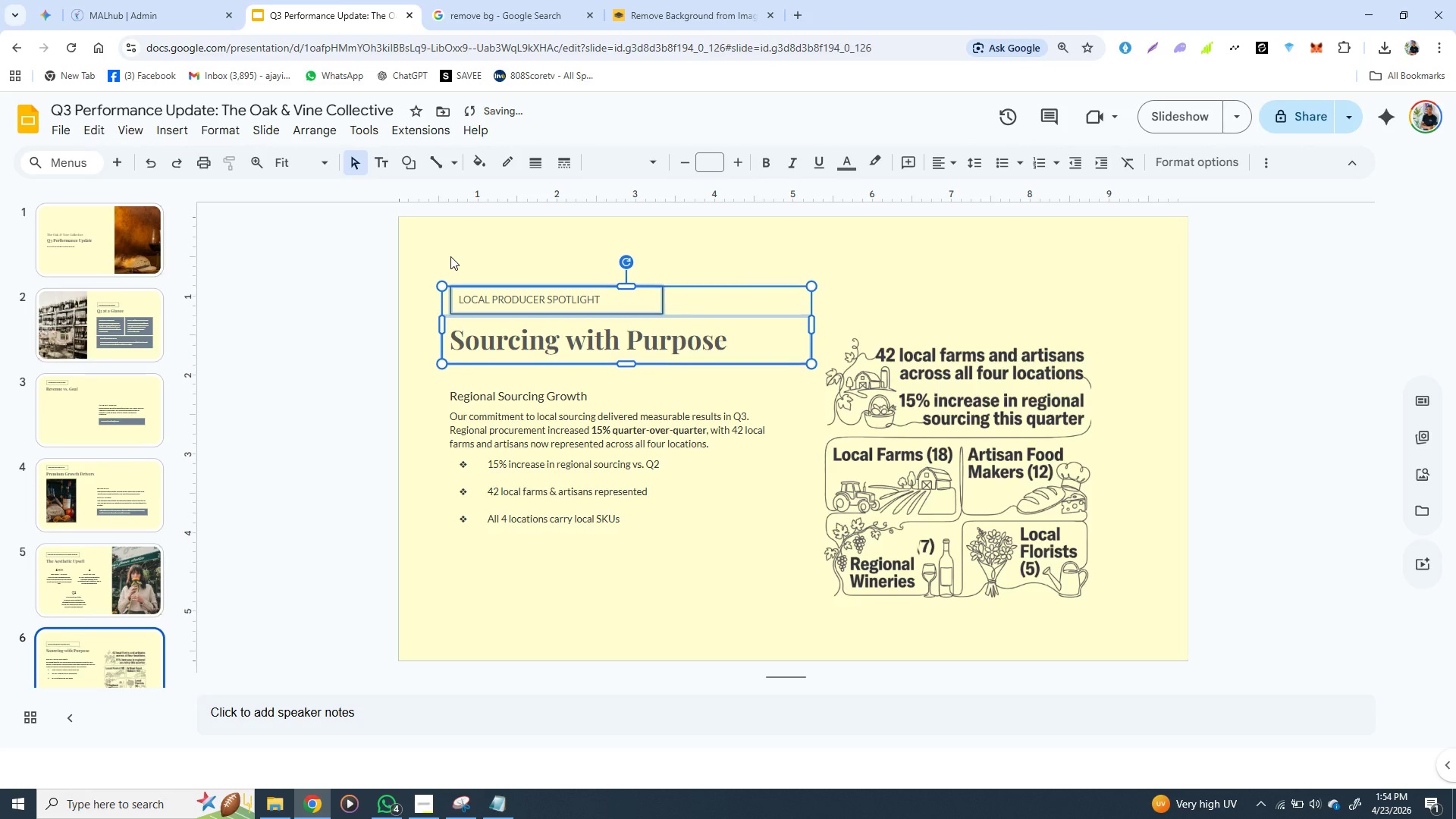 
key(ArrowDown)
 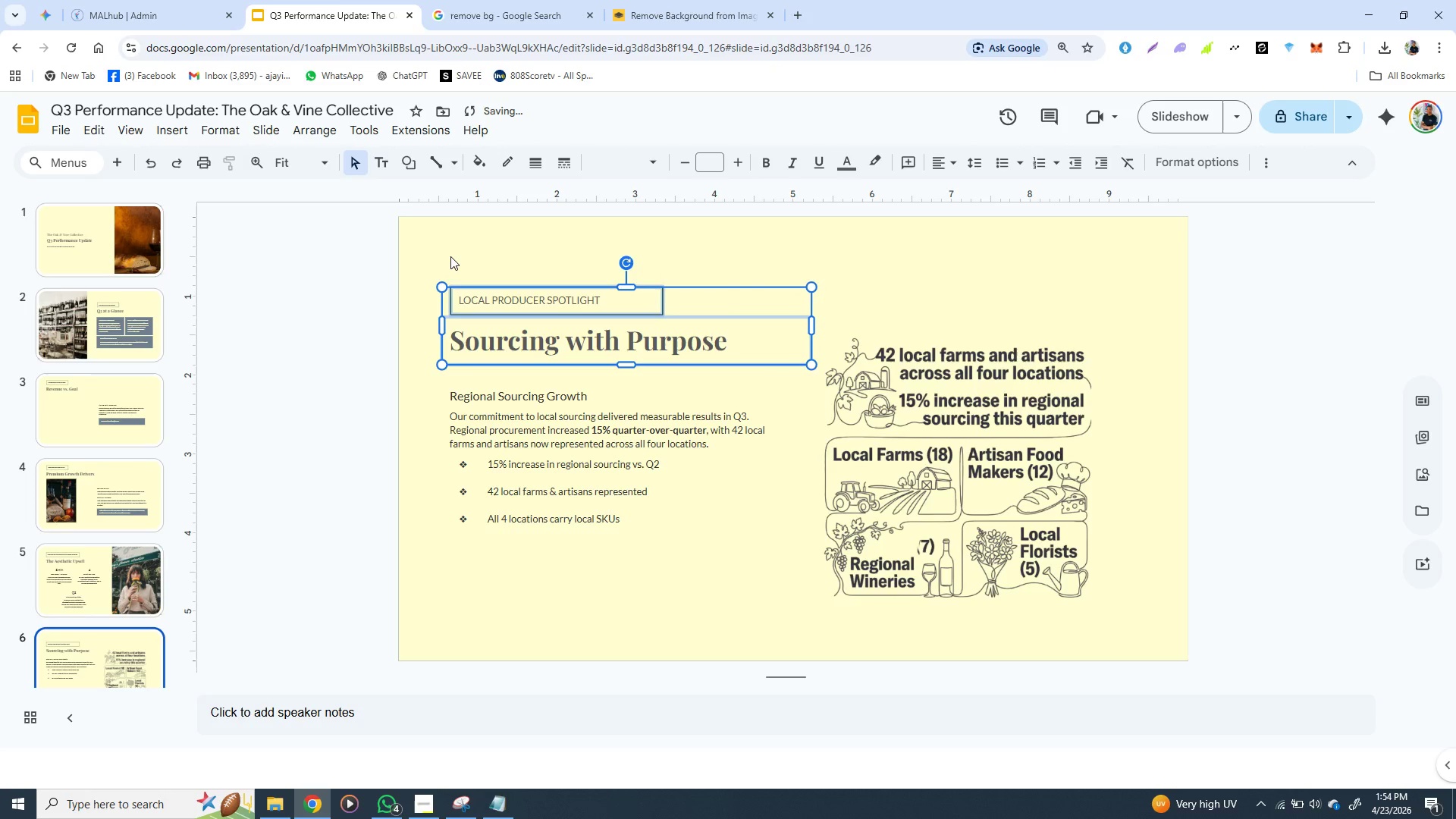 
key(ArrowDown)
 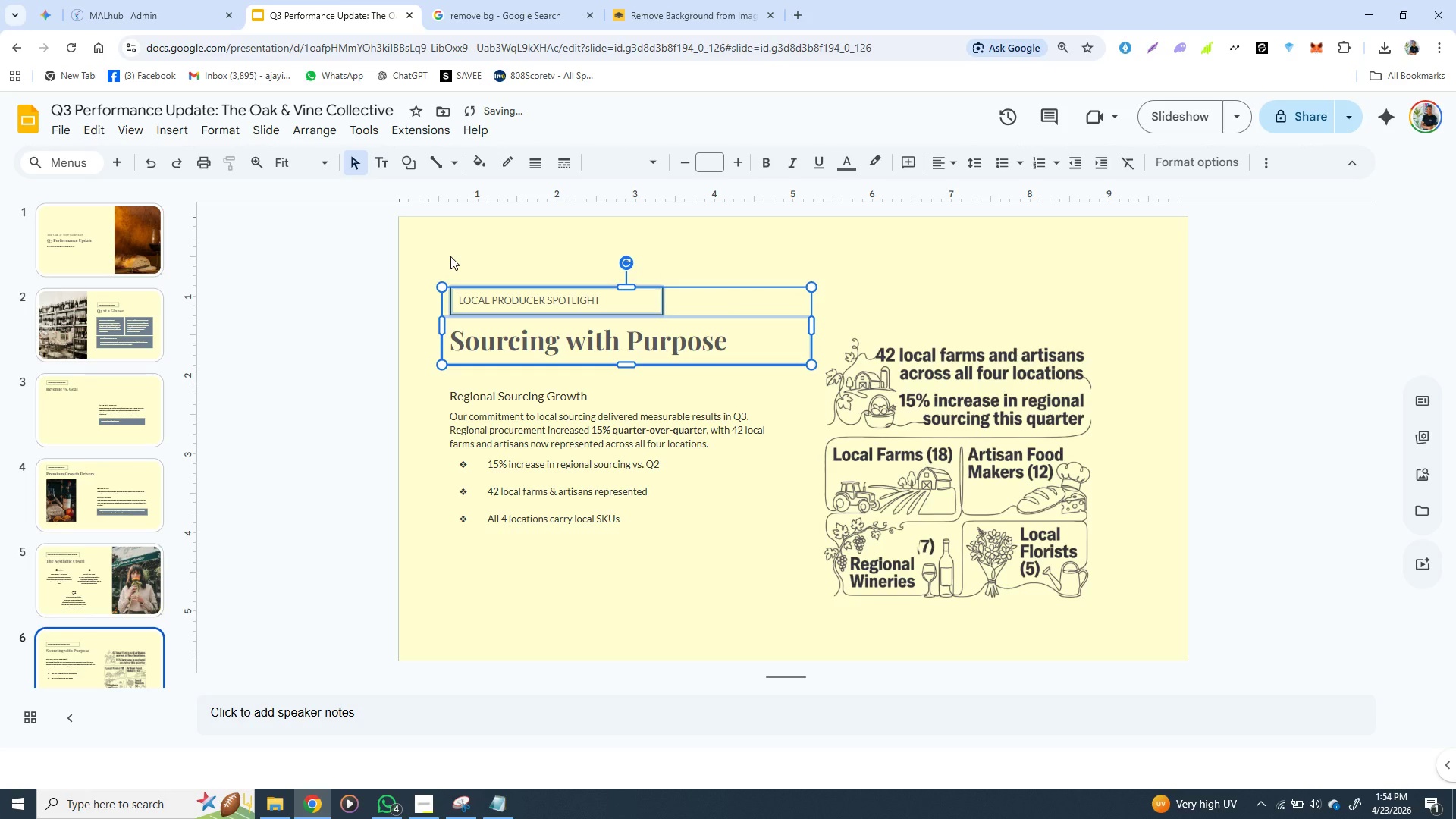 
hold_key(key=ArrowDown, duration=0.59)
 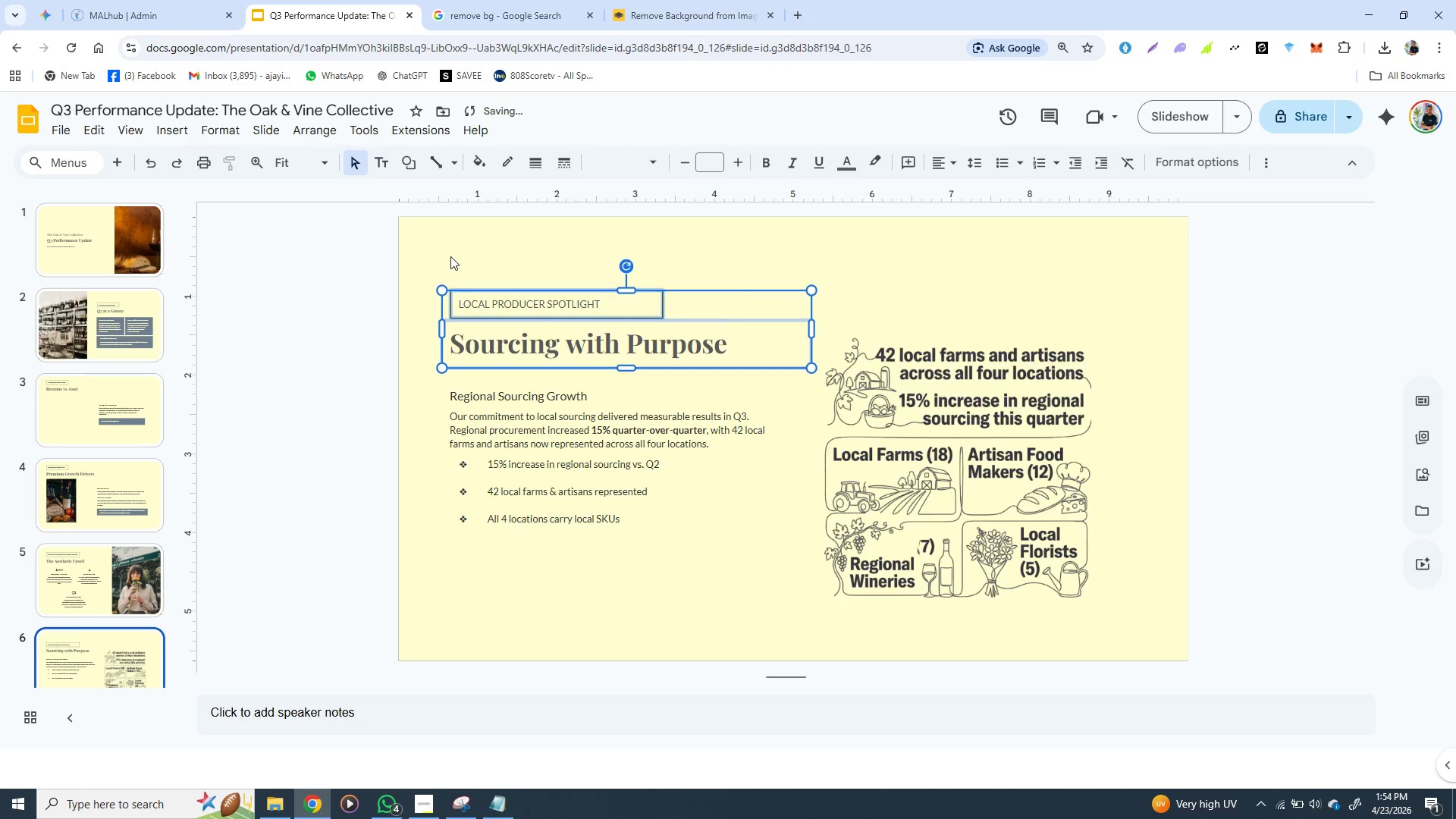 
key(ArrowDown)
 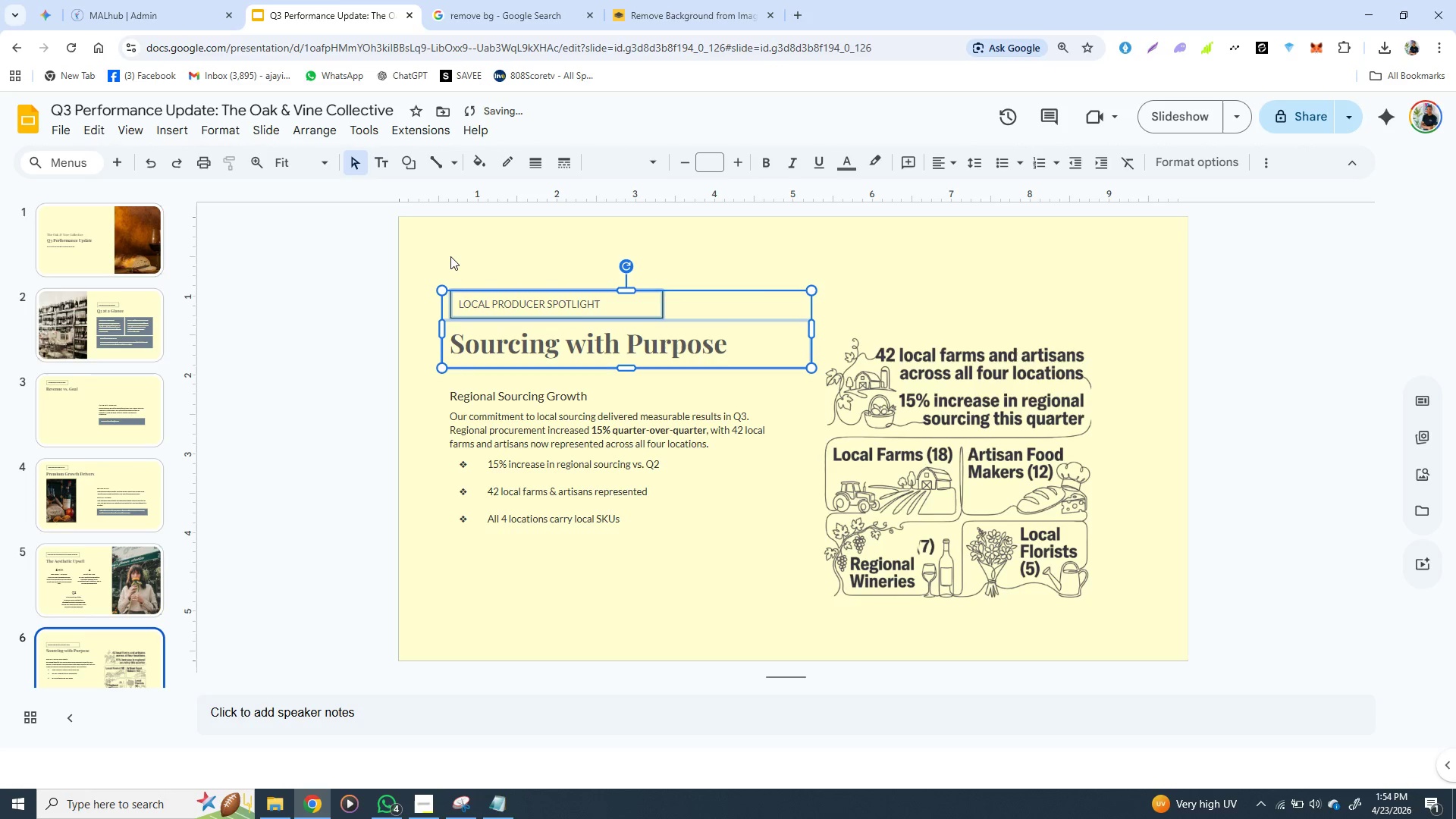 
key(ArrowDown)
 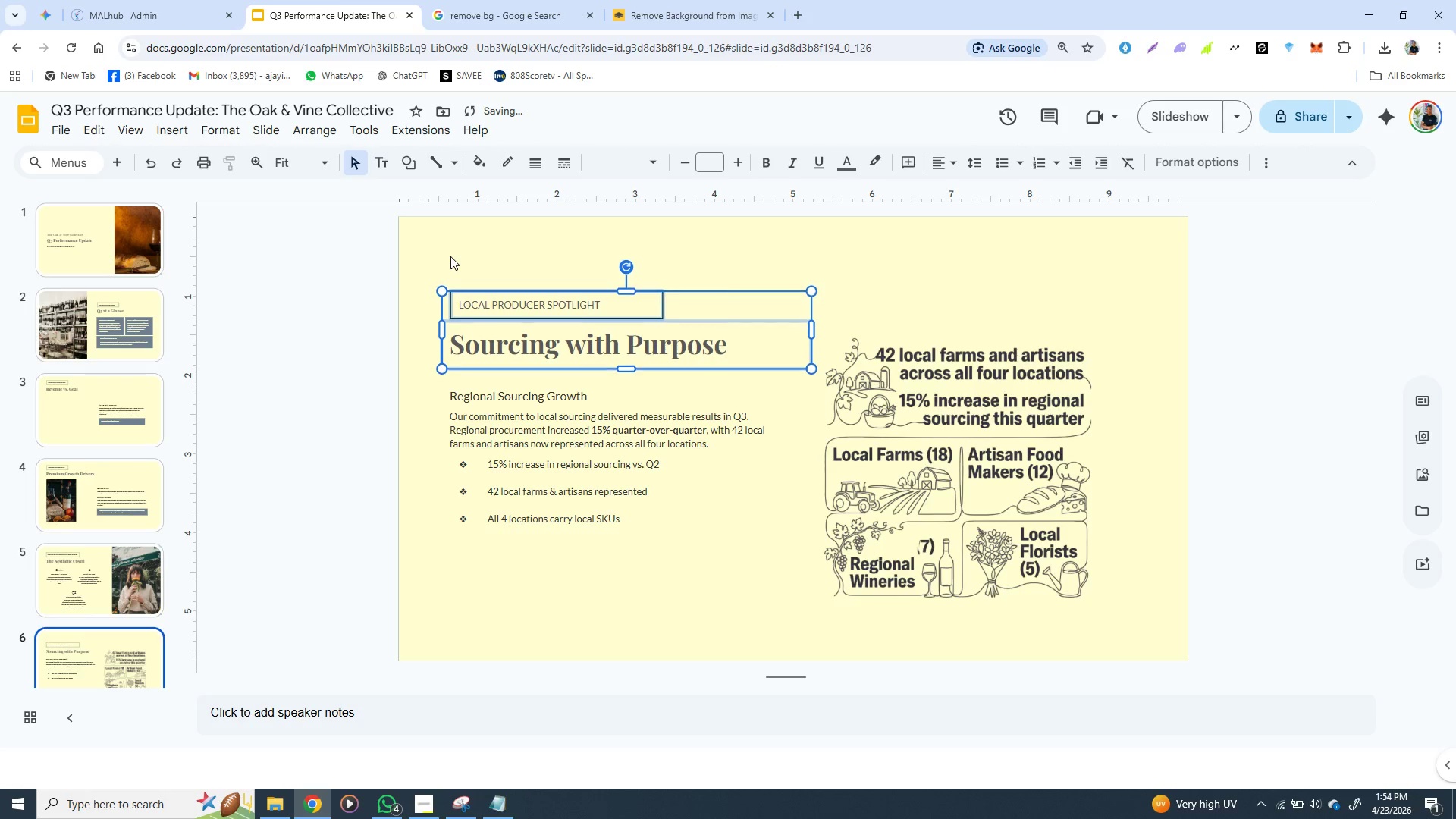 
key(ArrowDown)
 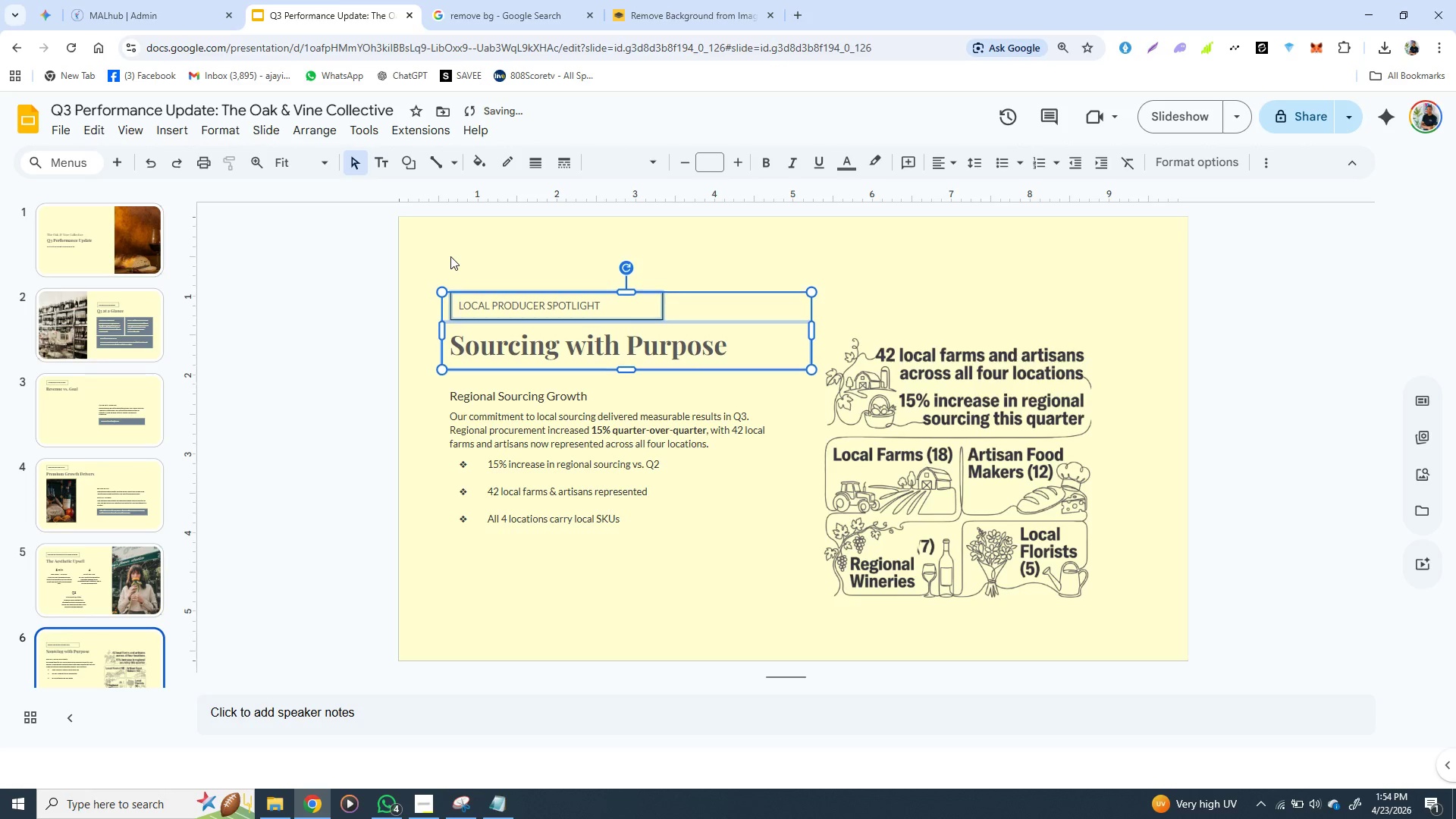 
key(ArrowDown)
 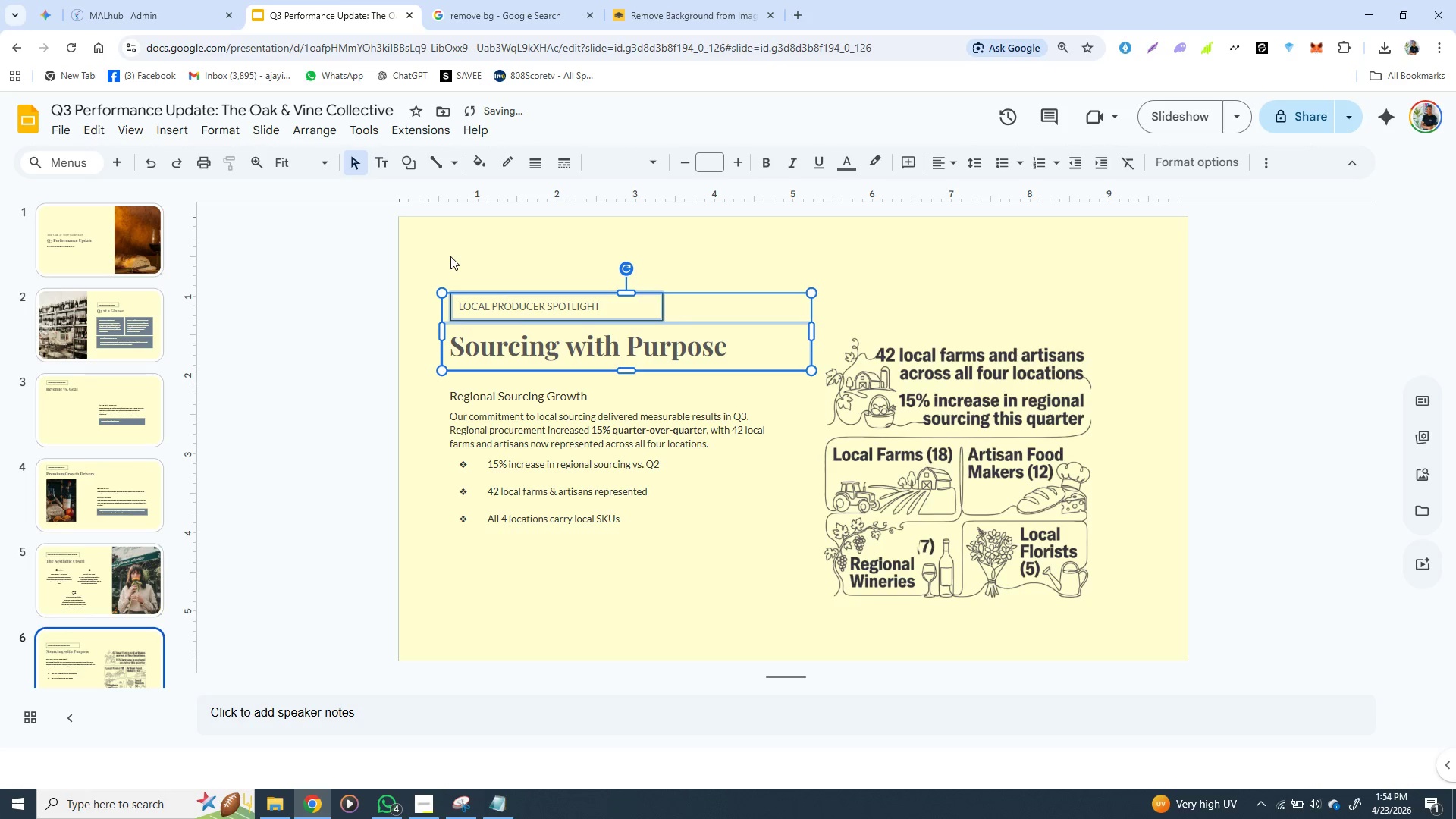 
key(ArrowDown)
 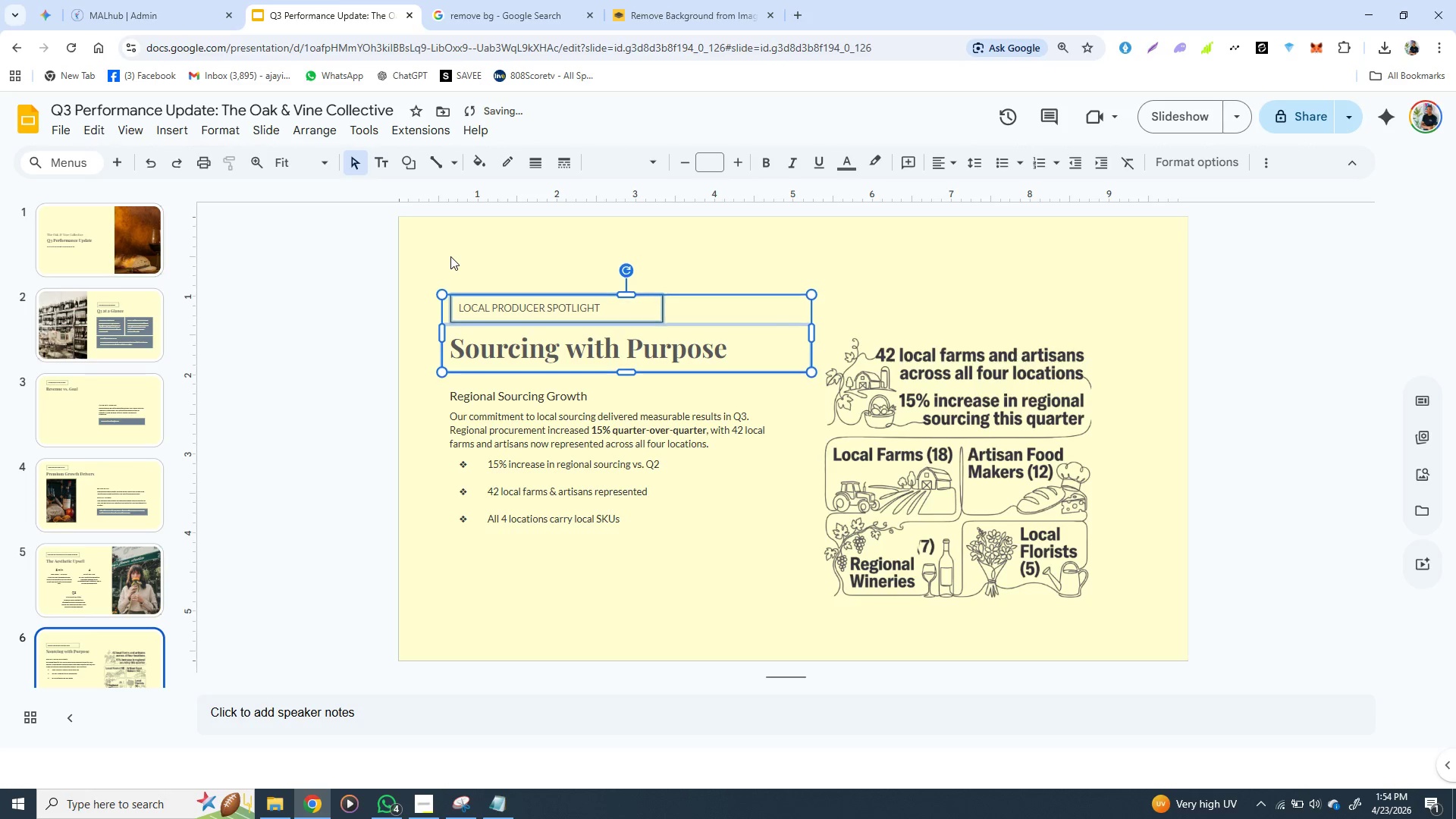 
key(ArrowDown)
 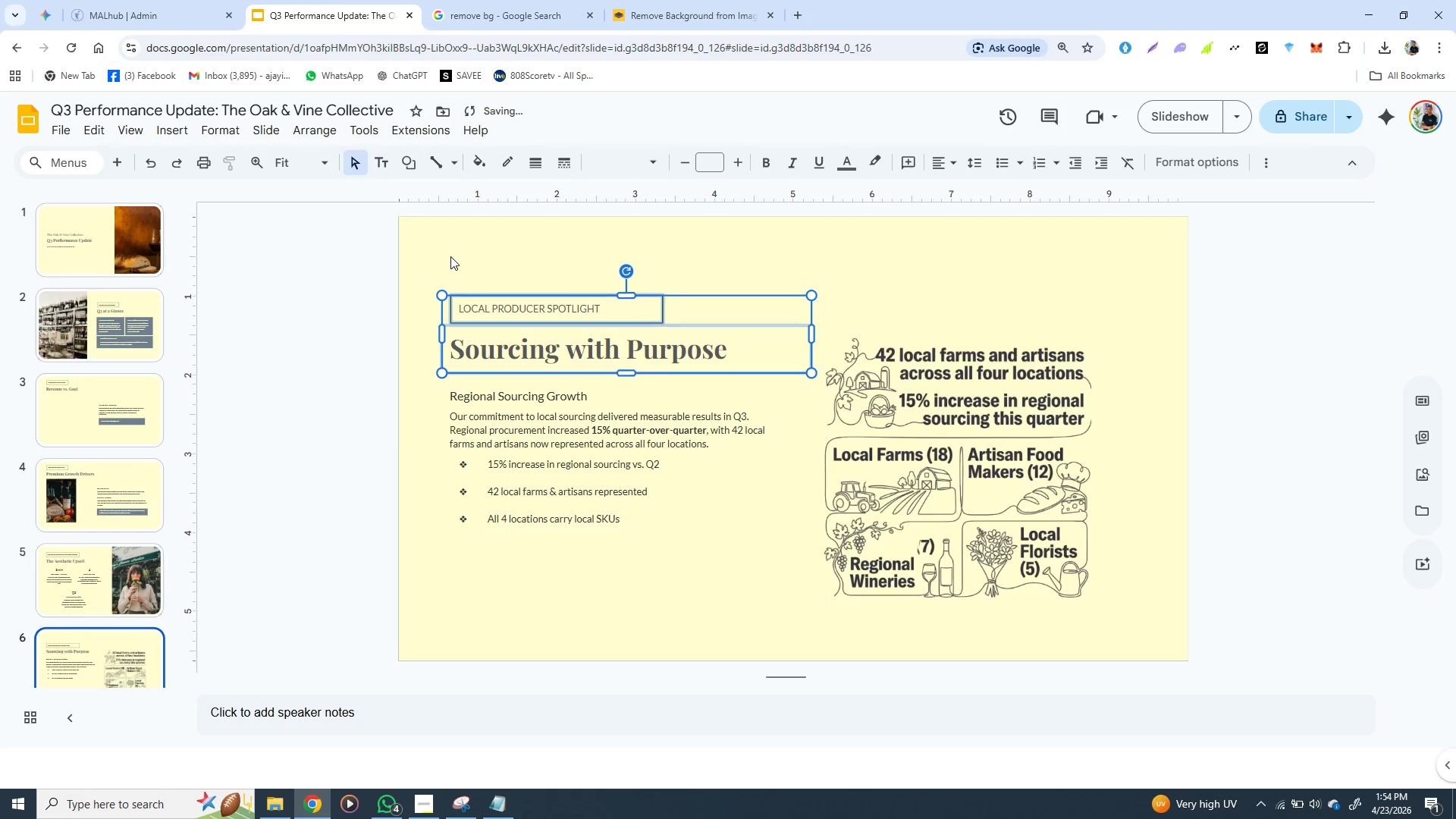 
key(ArrowDown)
 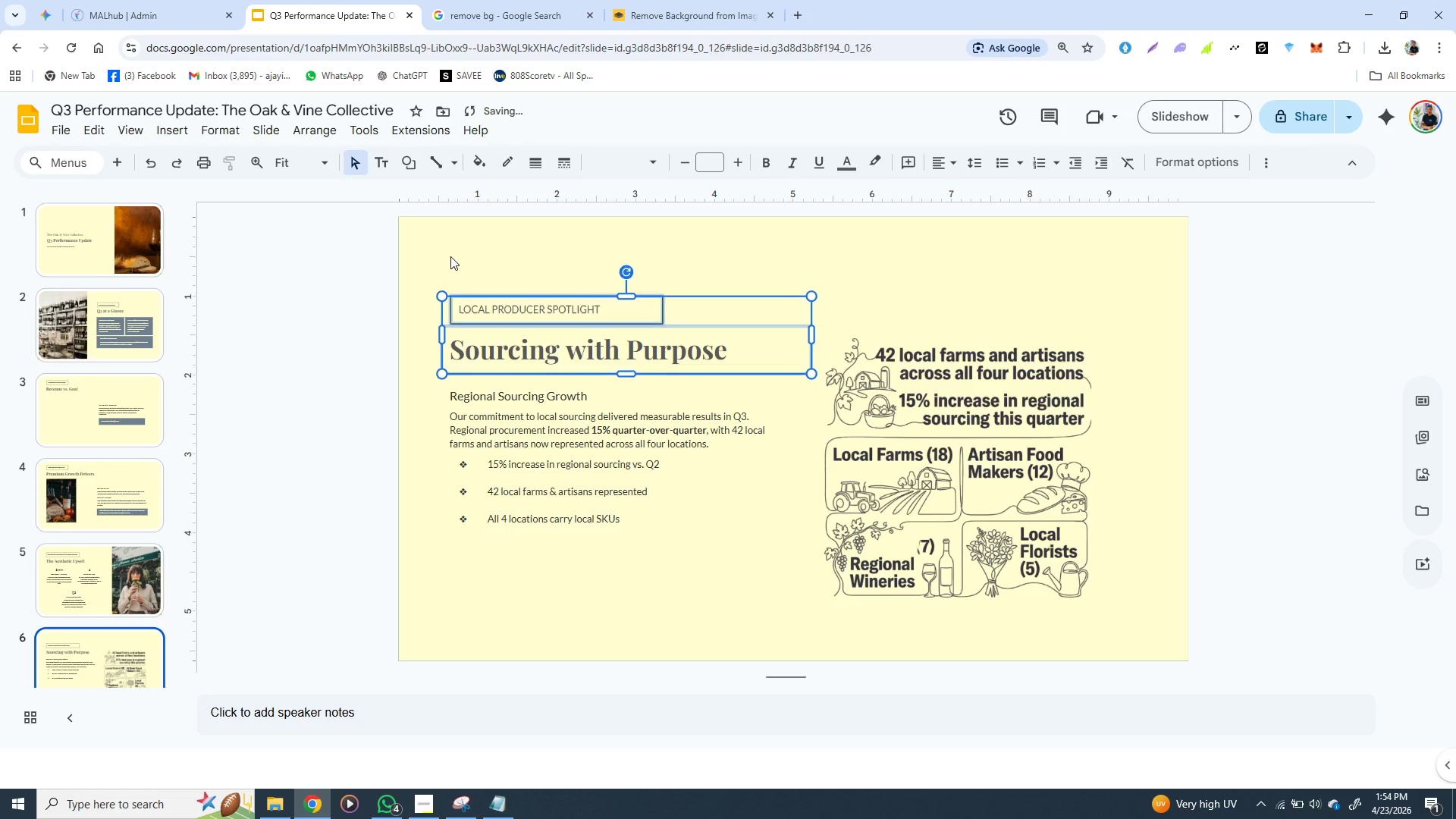 
key(ArrowDown)
 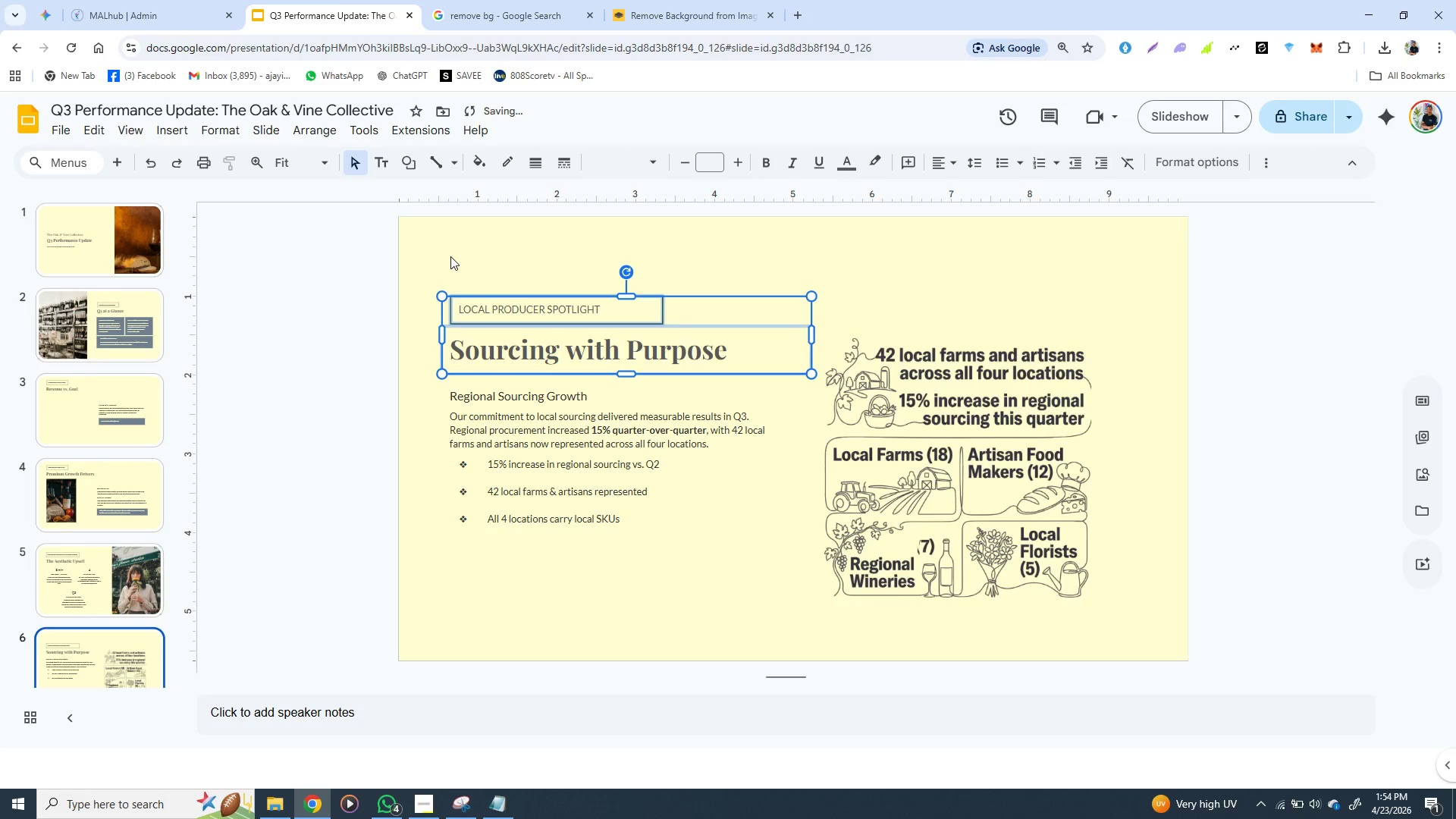 
key(ArrowDown)
 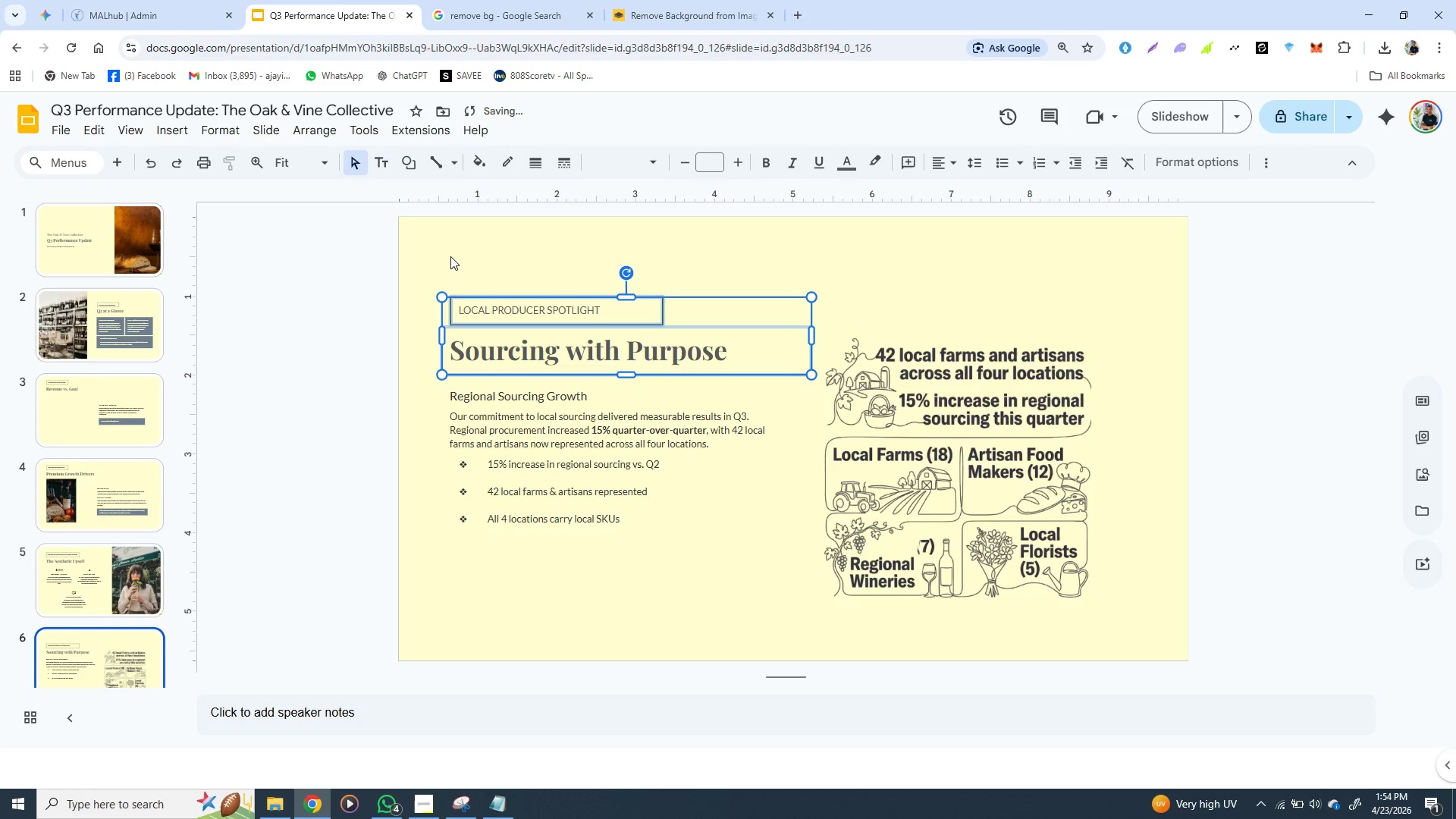 
key(ArrowDown)
 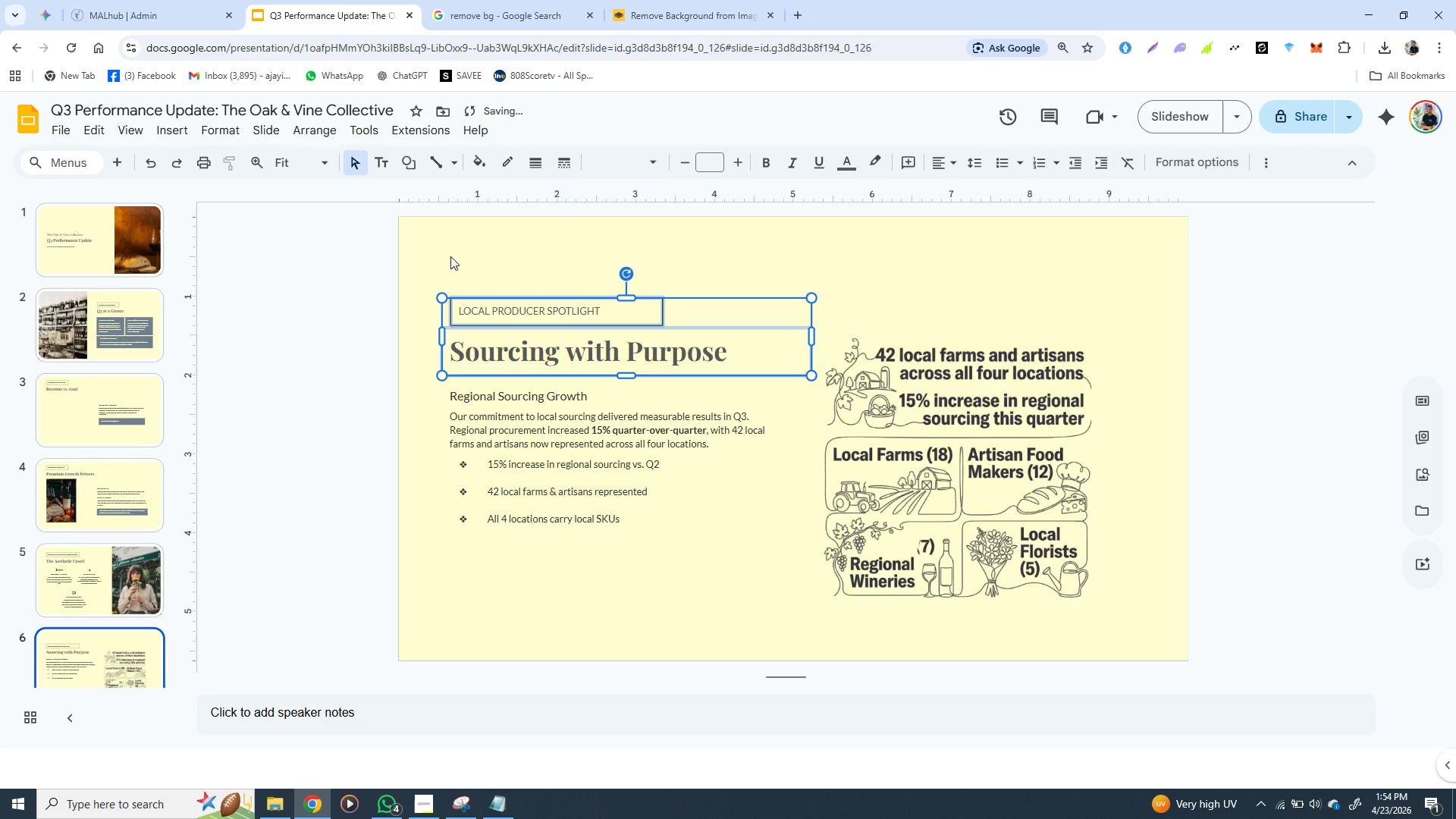 
key(ArrowUp)
 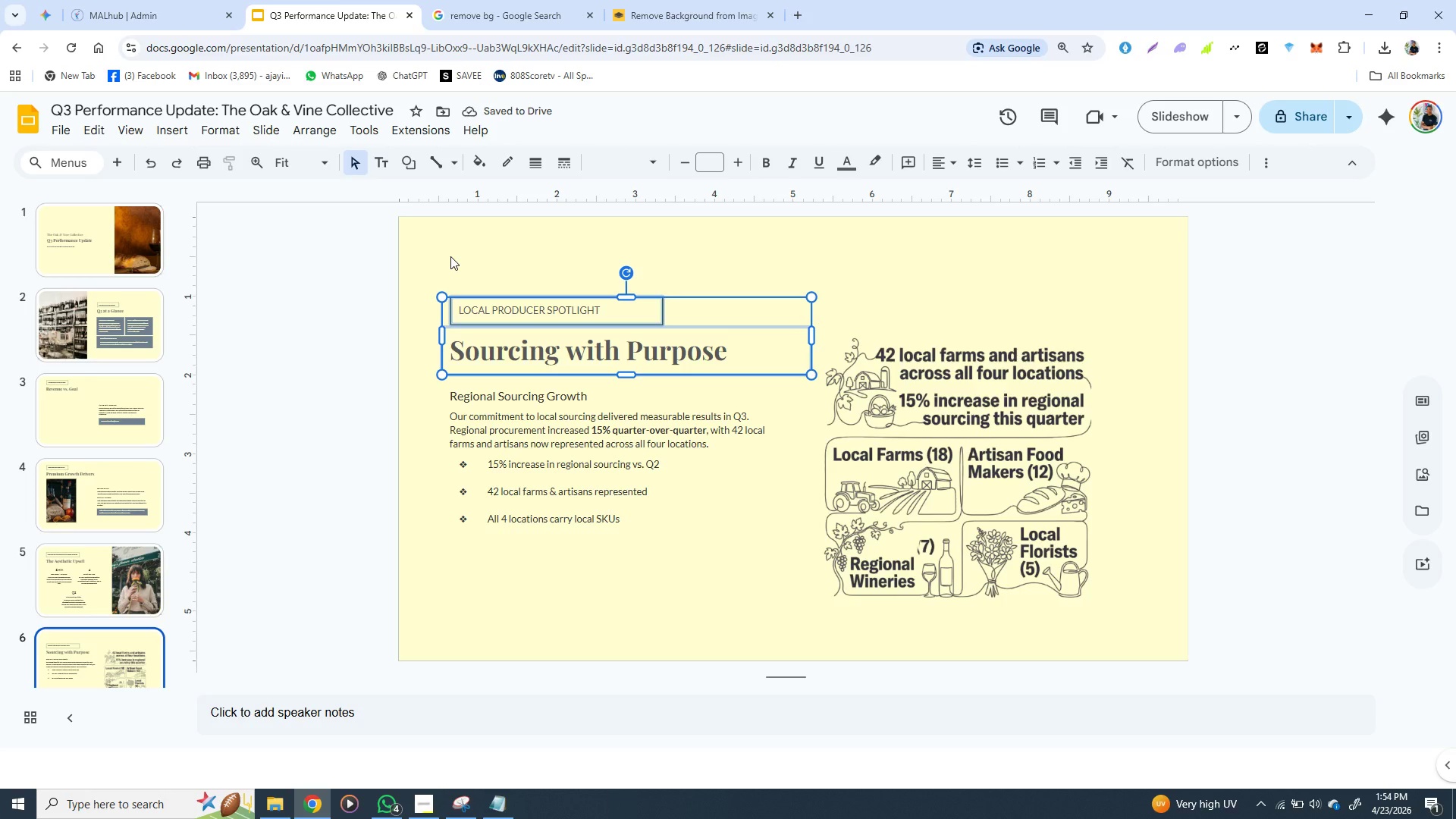 
key(ArrowDown)
 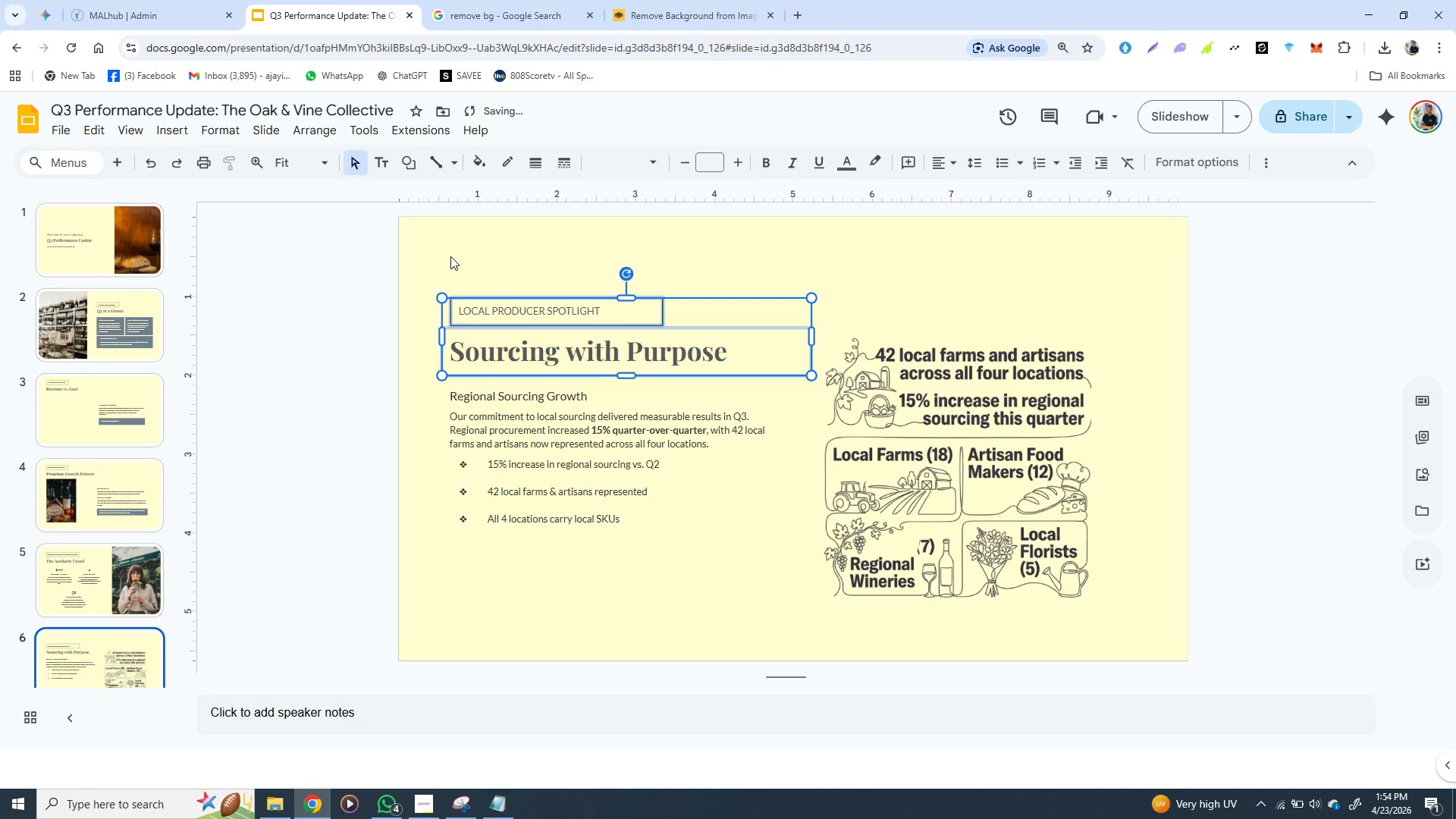 
key(ArrowDown)
 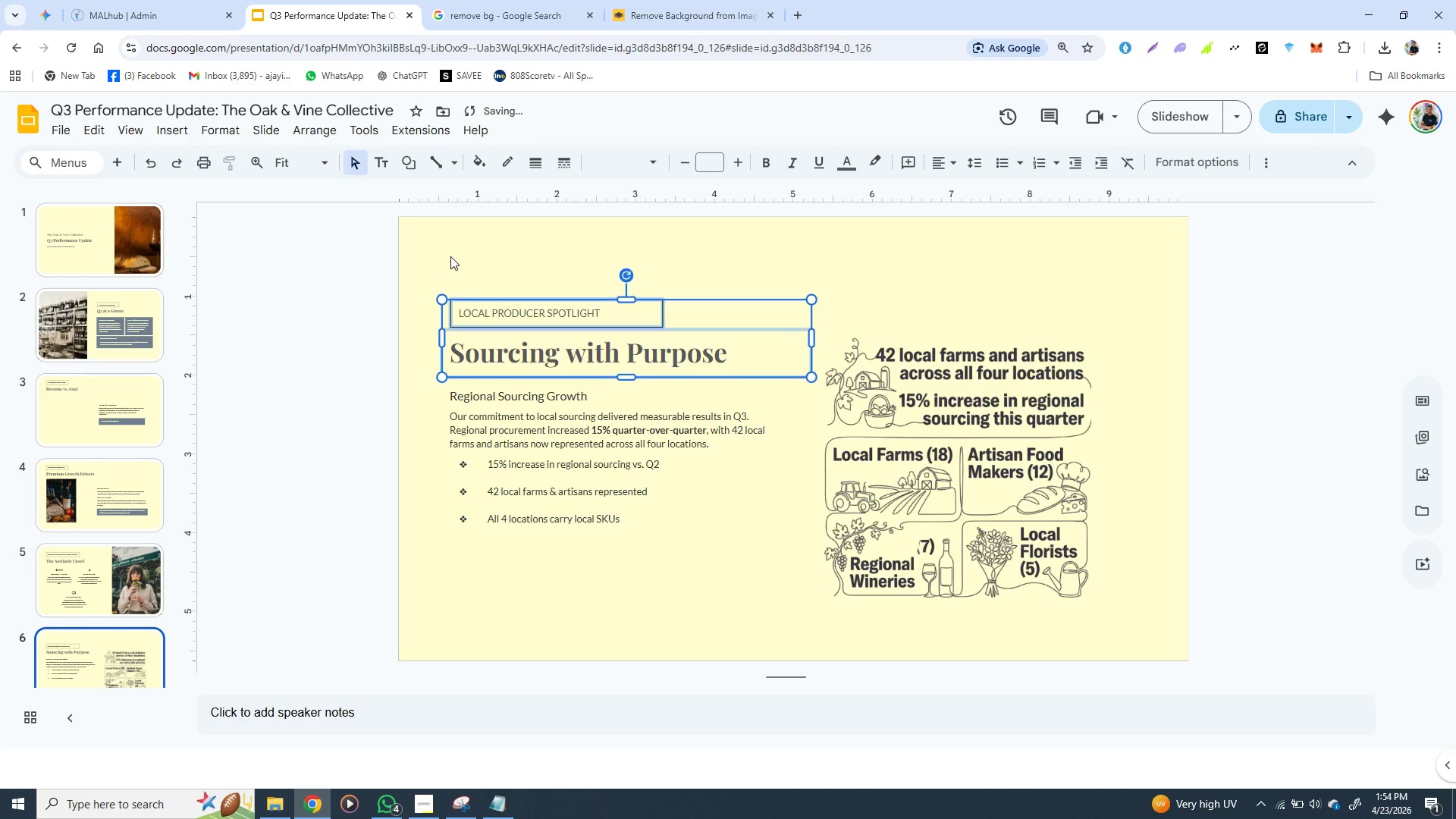 
key(ArrowDown)
 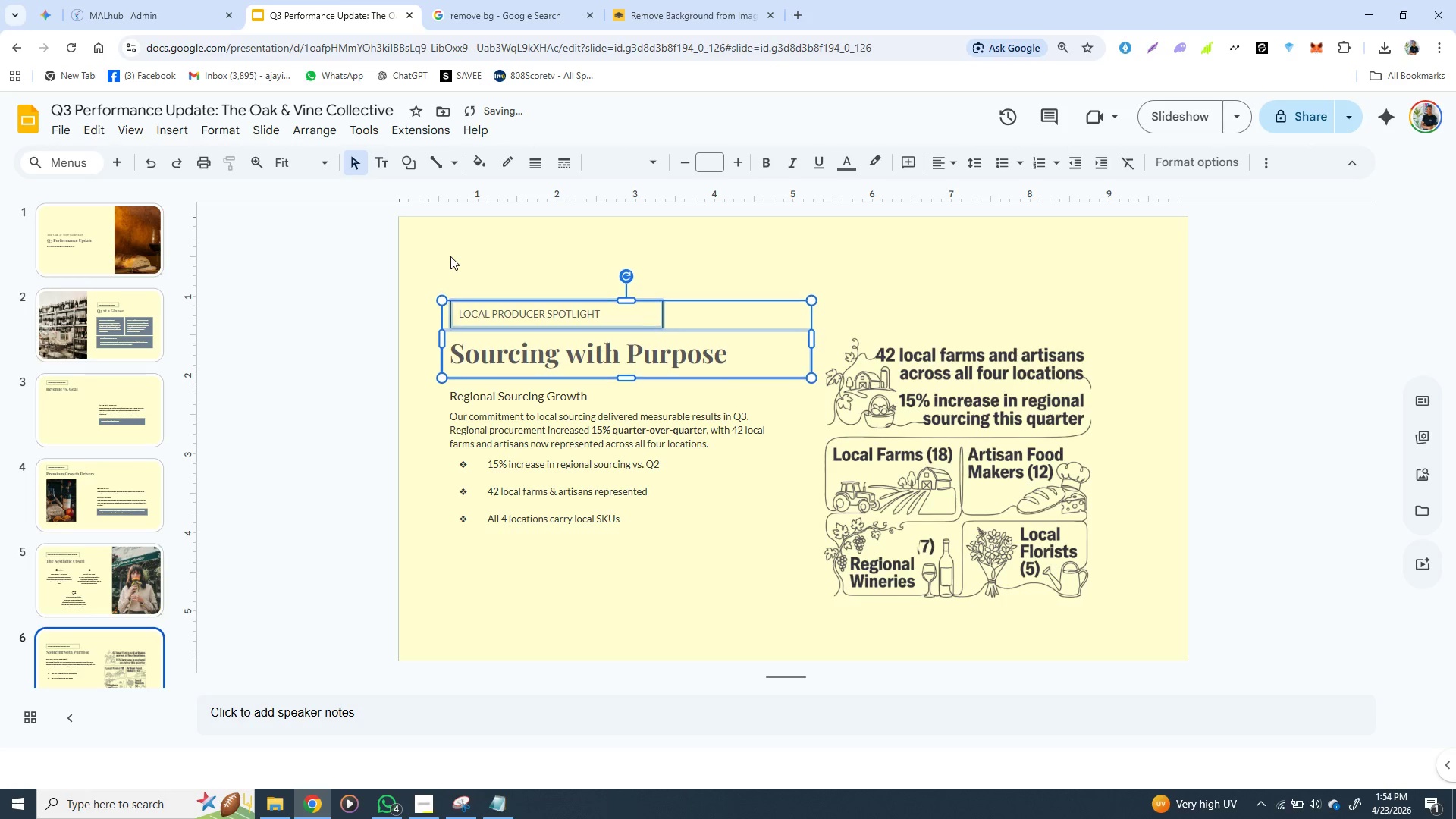 
key(ArrowDown)
 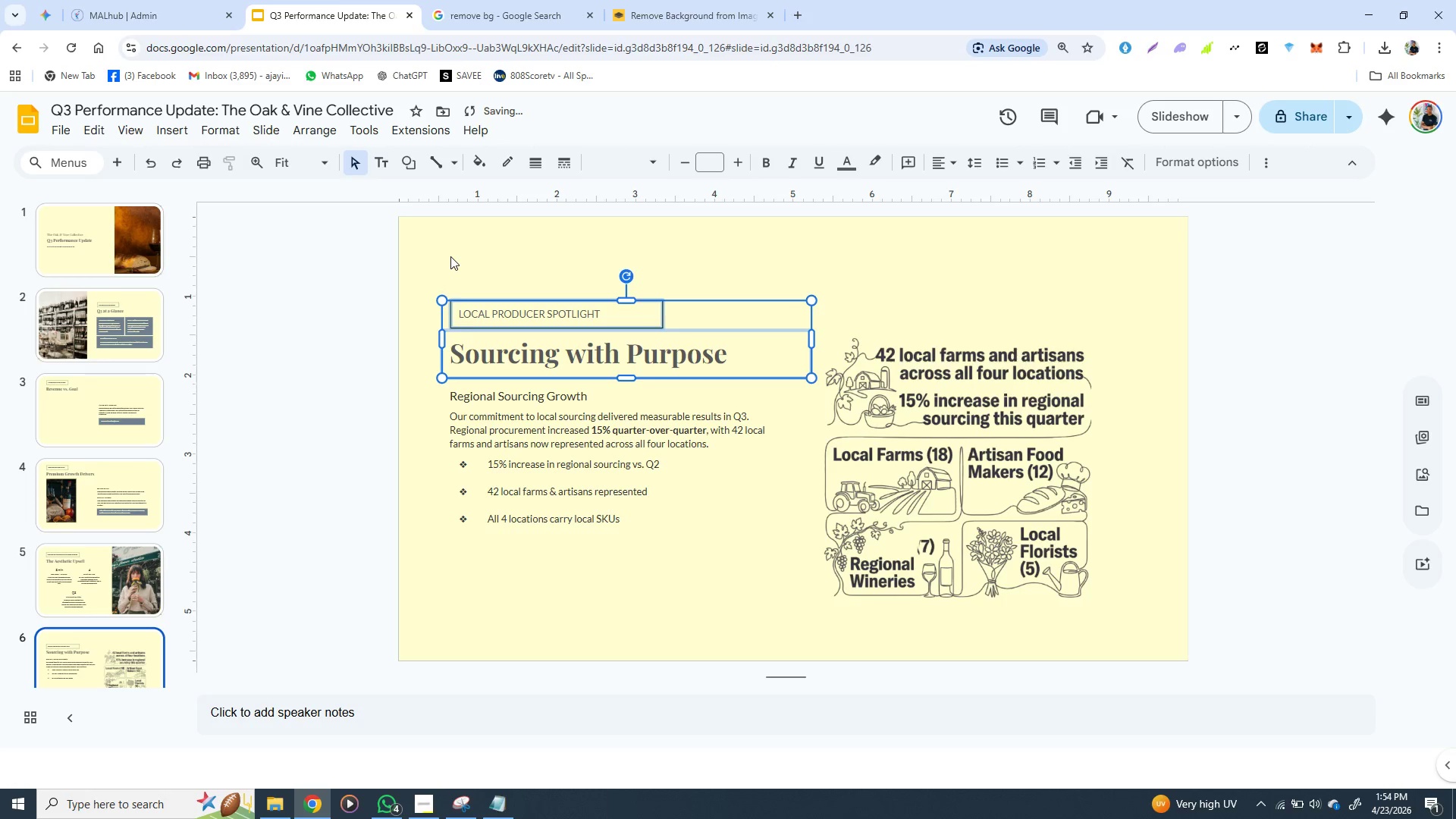 
key(ArrowDown)
 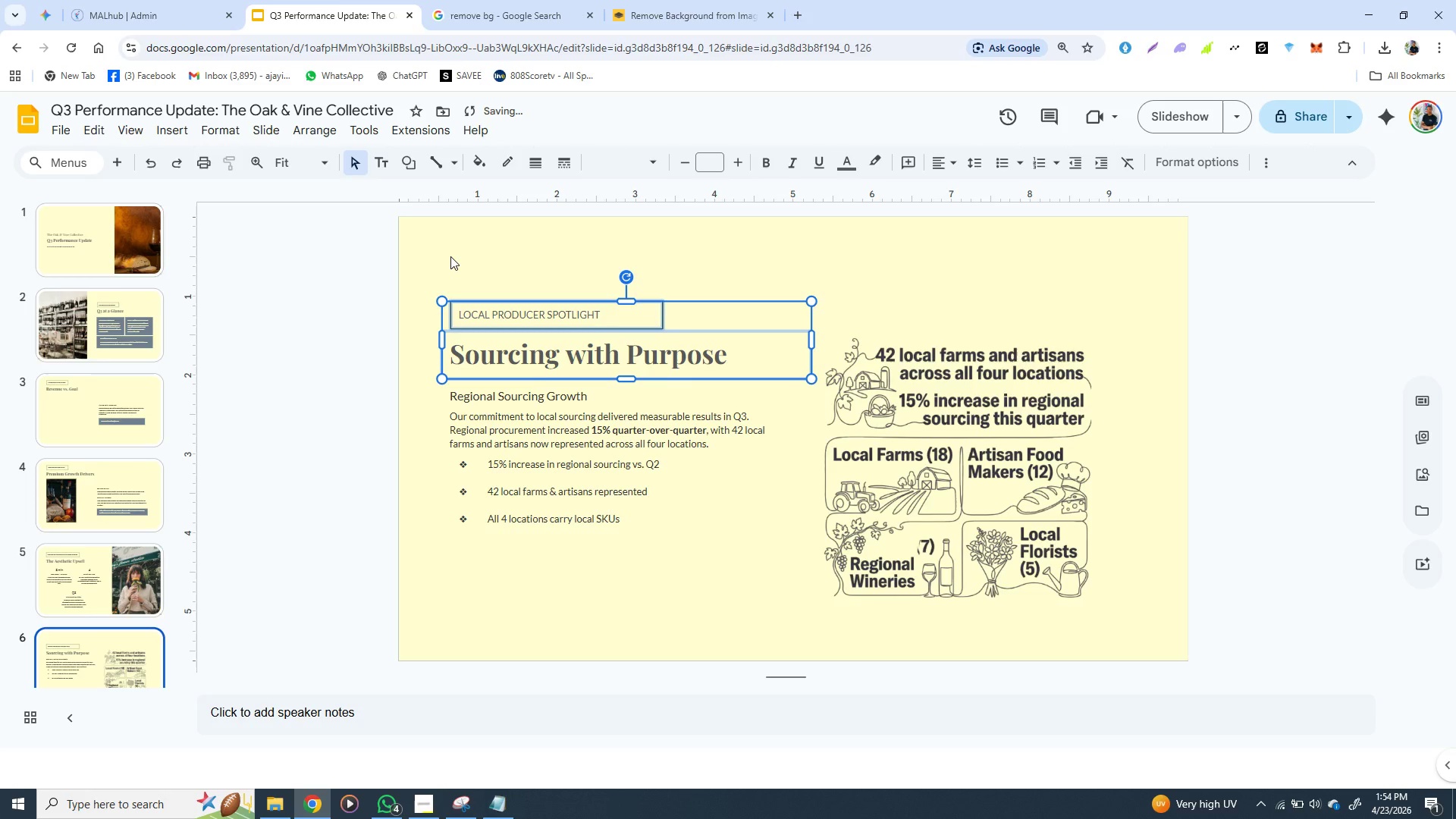 
key(ArrowUp)
 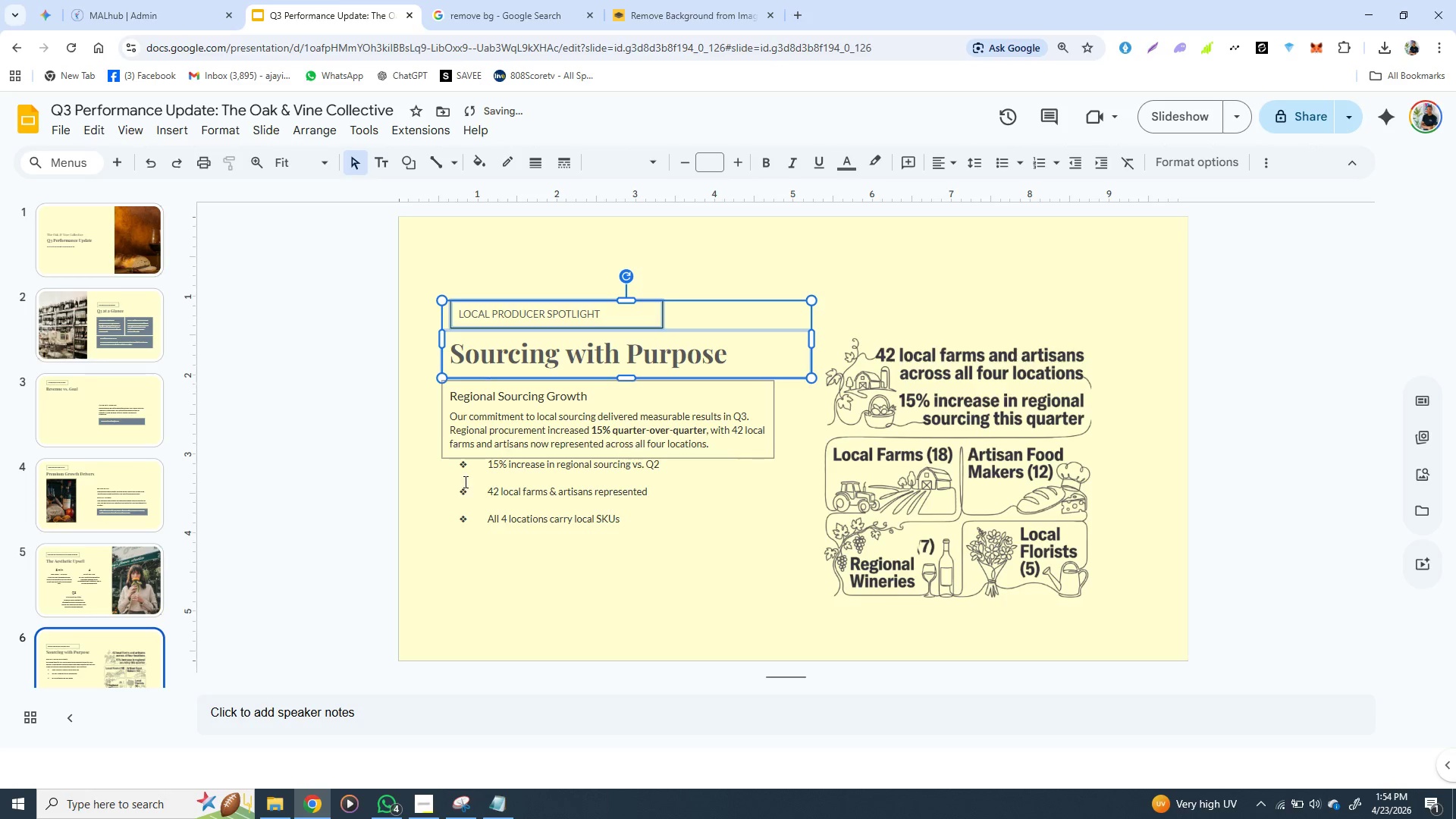 
left_click([504, 568])
 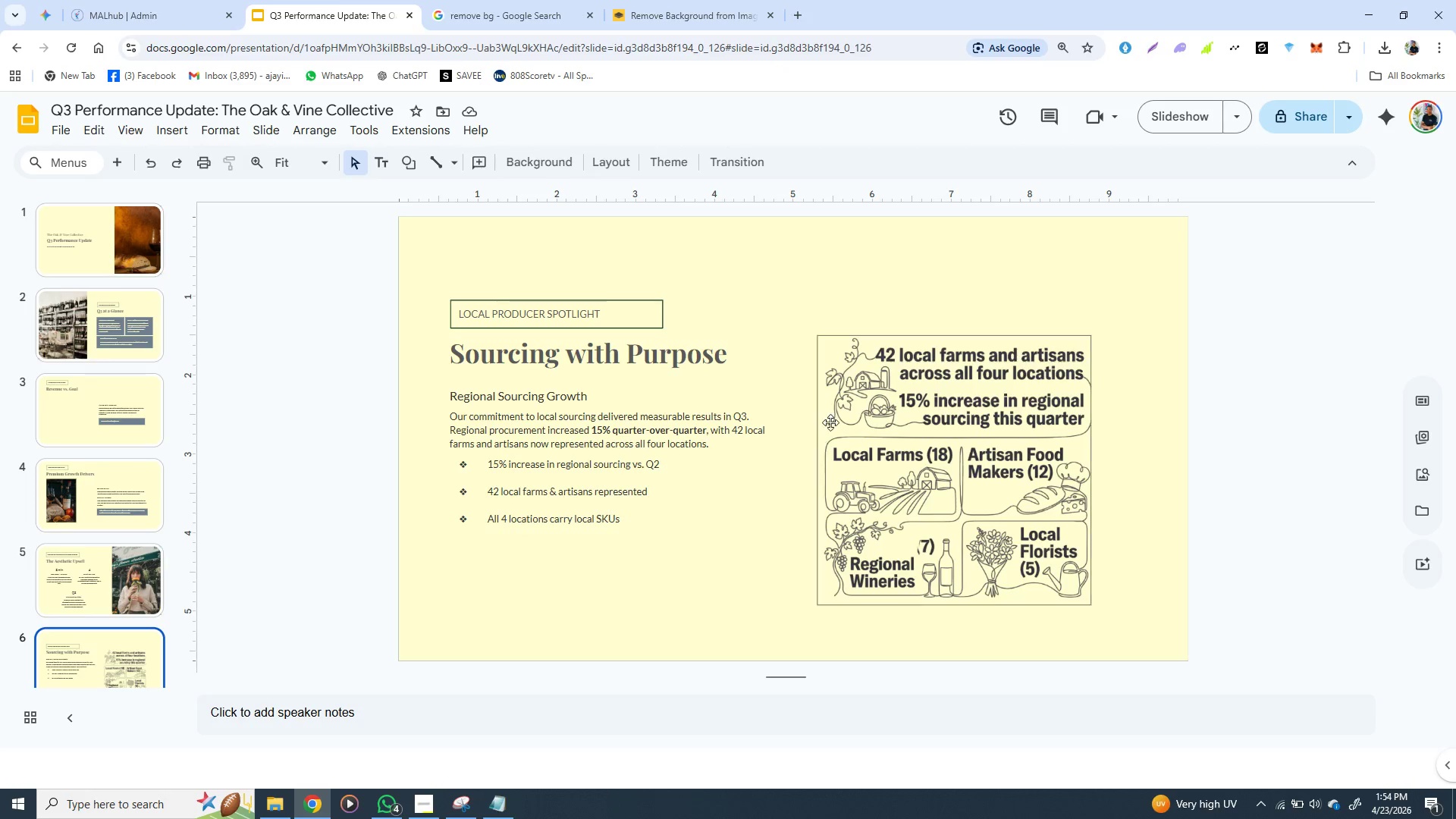 
wait(6.58)
 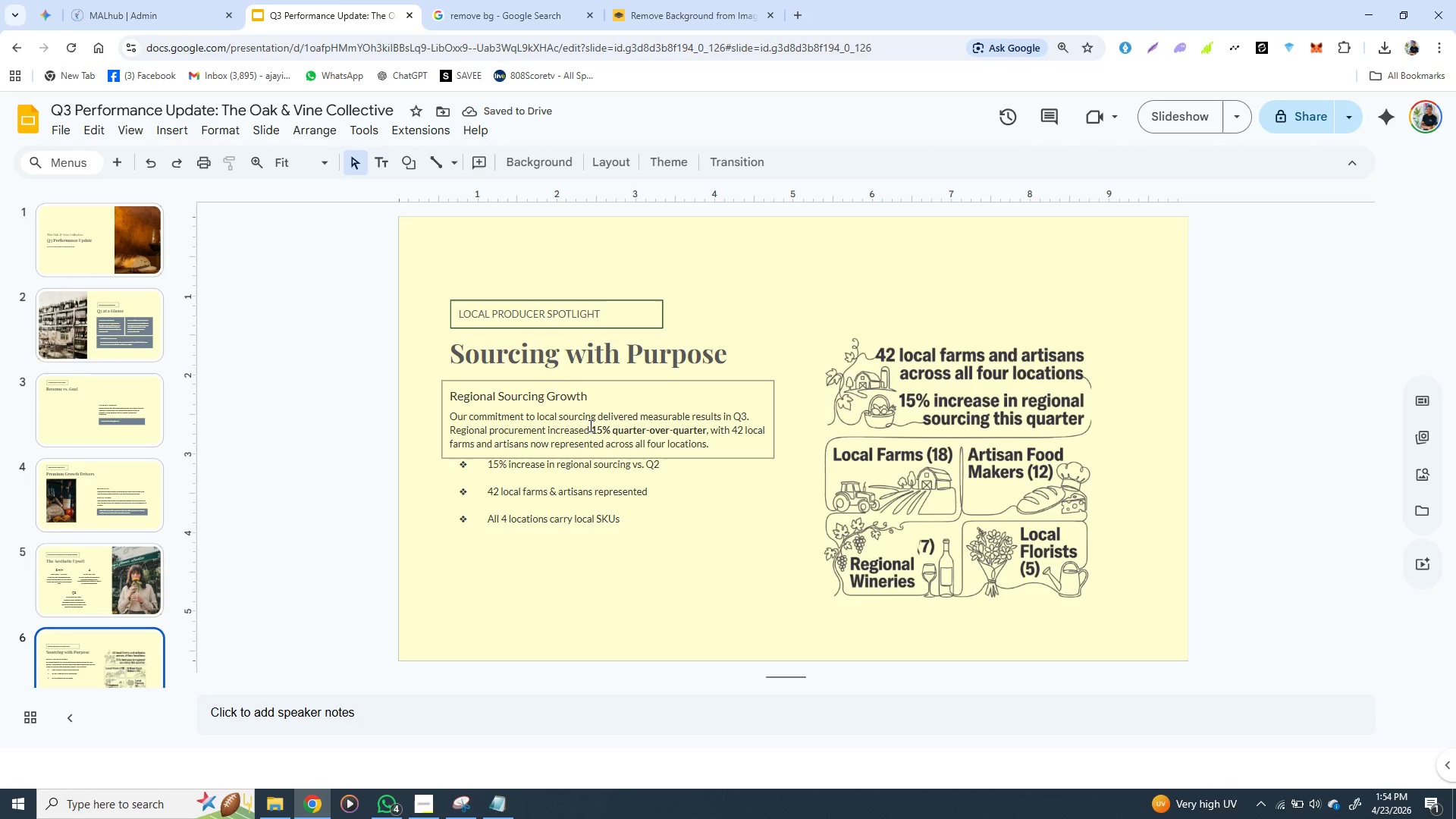 
left_click([906, 344])
 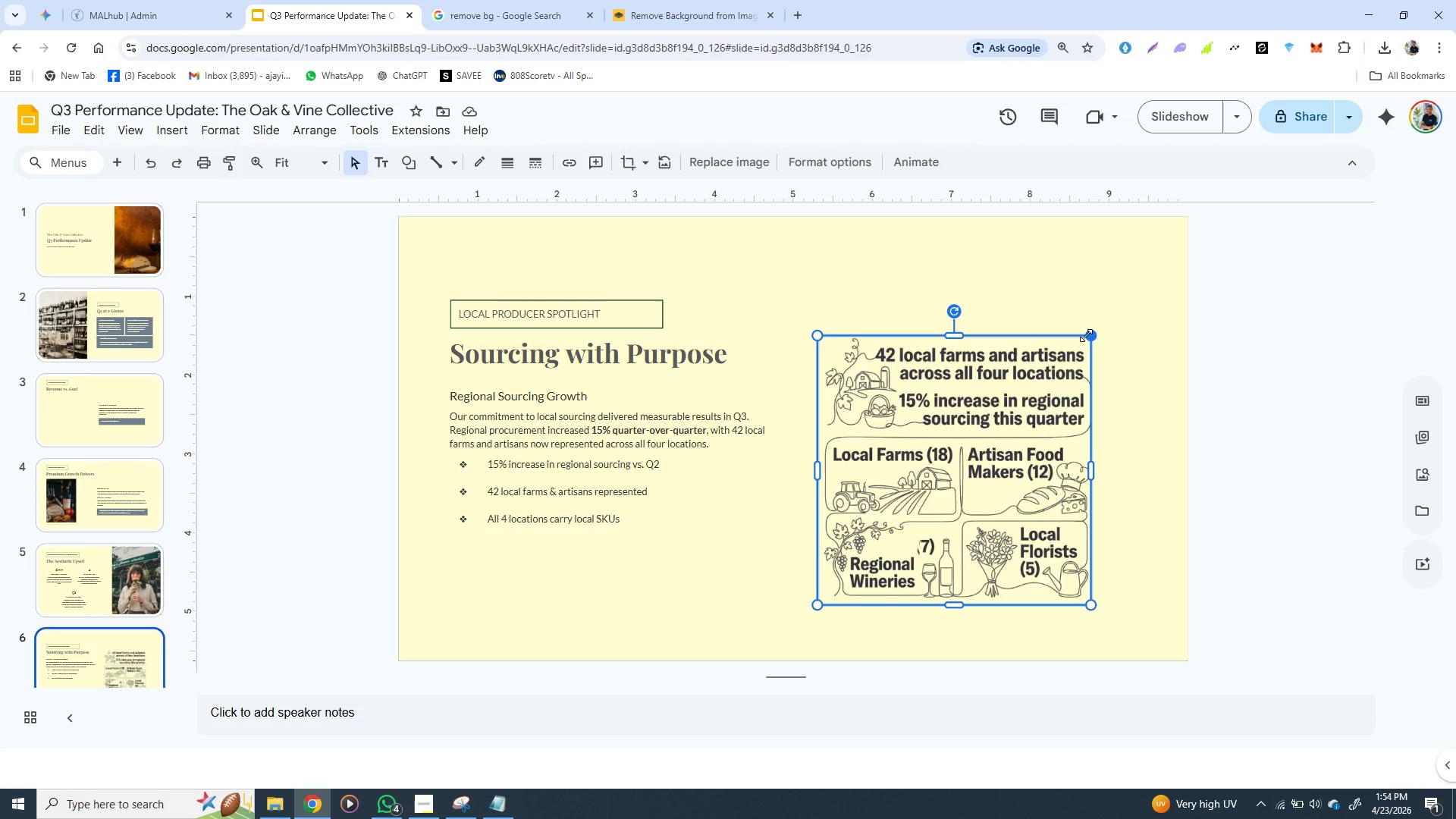 
hold_key(key=ShiftLeft, duration=1.5)
 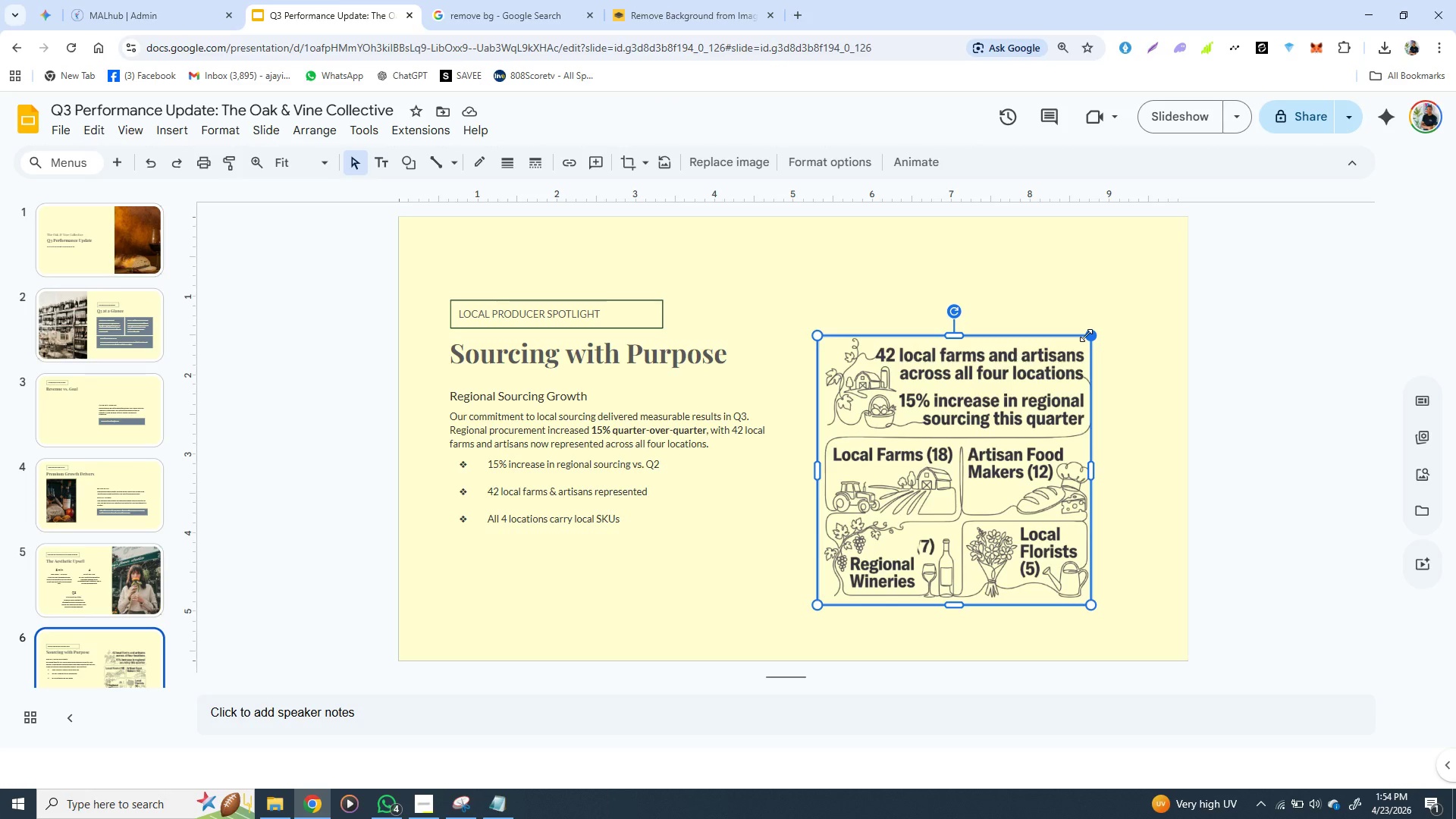 
hold_key(key=ShiftLeft, duration=1.52)
 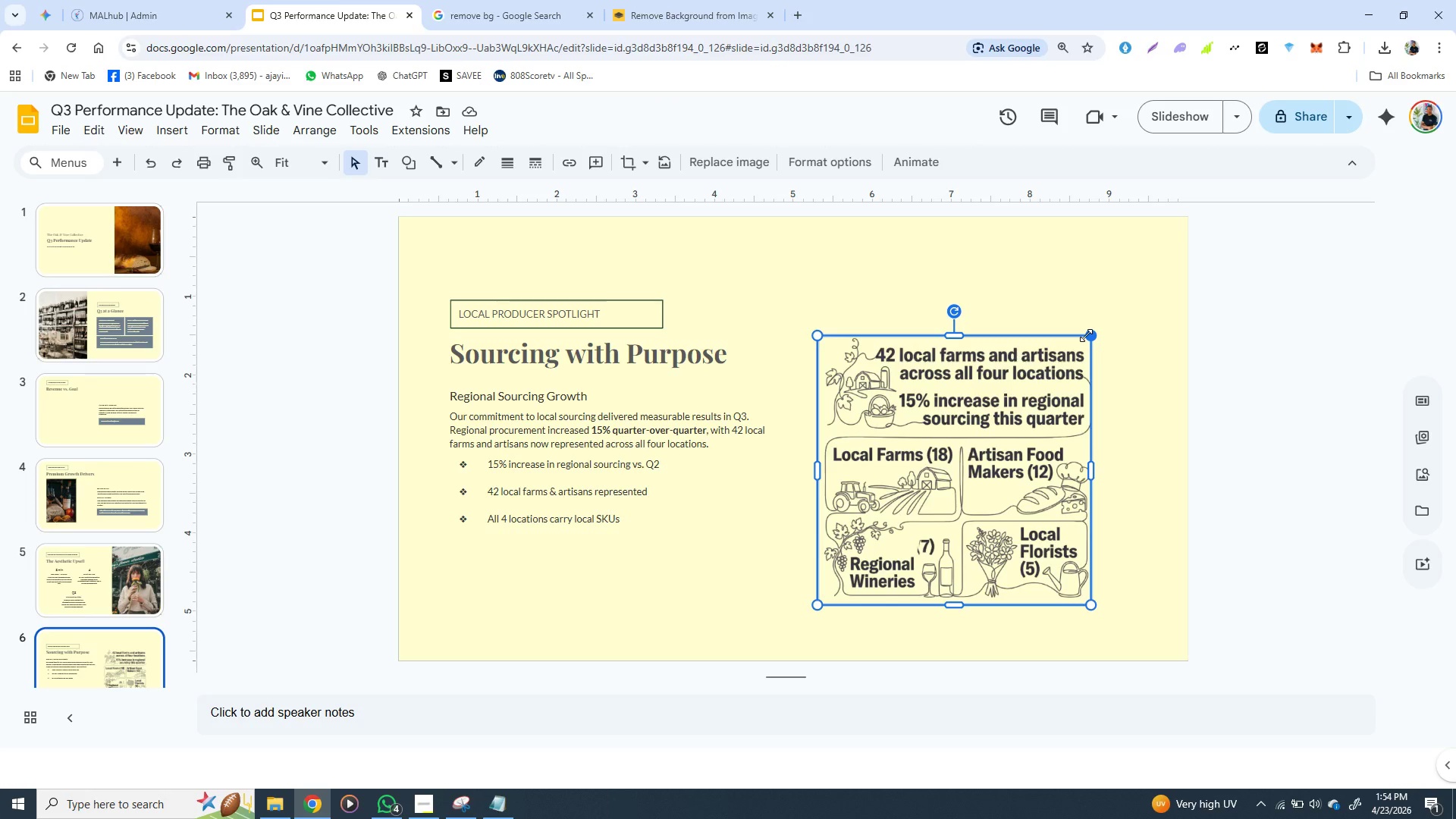 
hold_key(key=ShiftLeft, duration=1.51)
left_click_drag(start_coordinate=[1086, 333], to_coordinate=[1103, 315])
 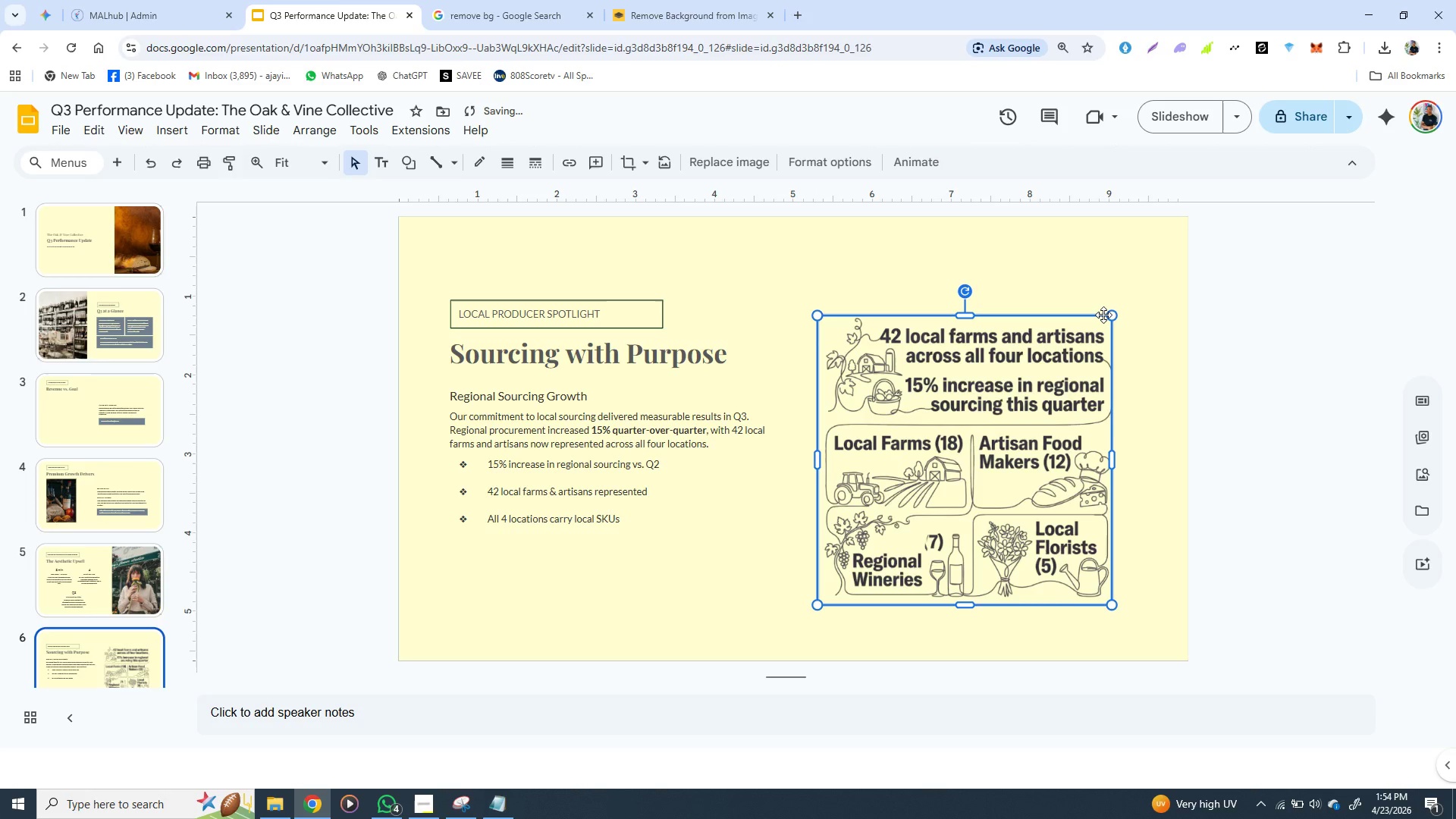 
hold_key(key=ShiftLeft, duration=1.52)
 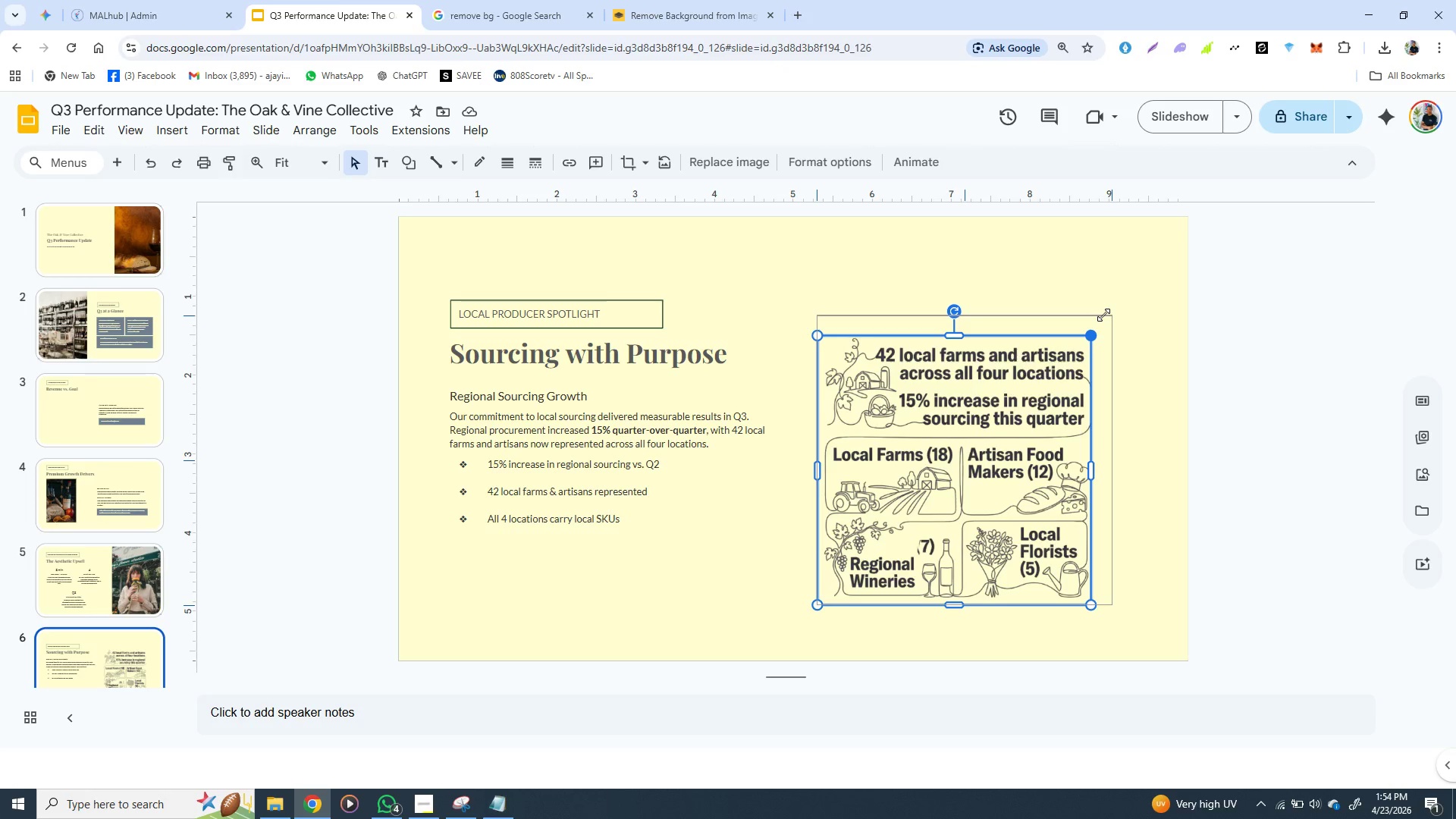 
hold_key(key=ShiftLeft, duration=1.05)
 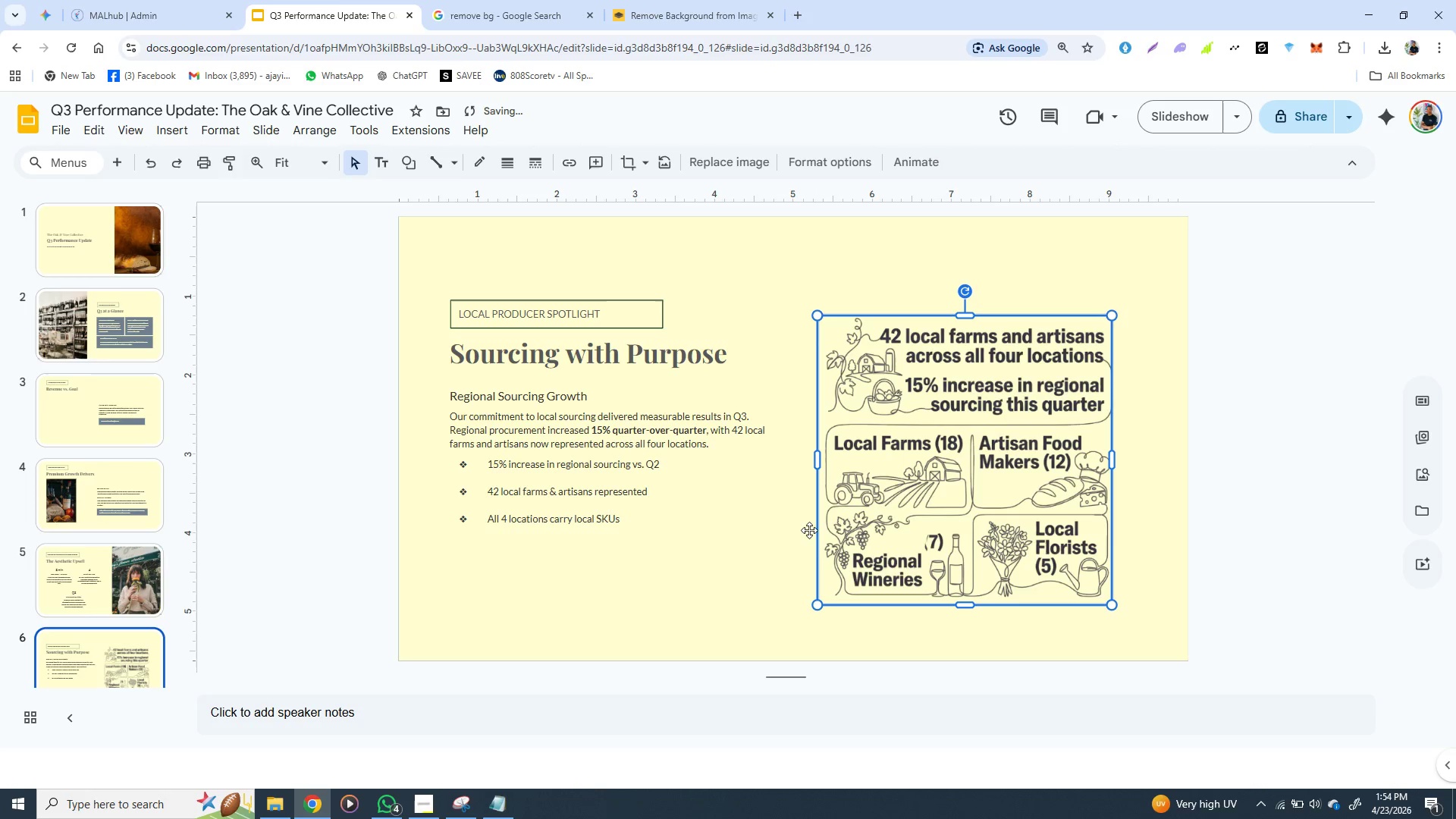 
left_click([739, 546])
 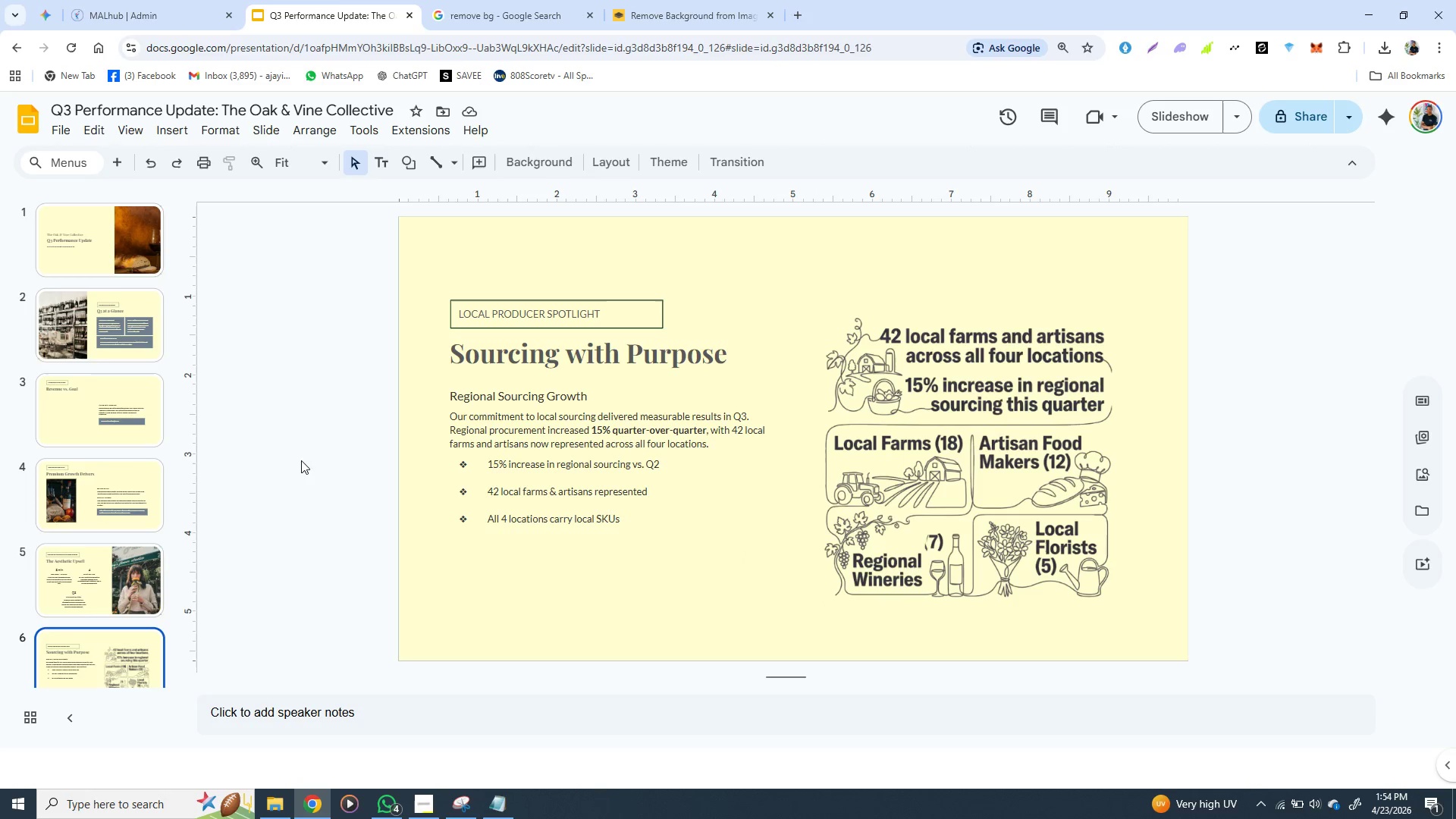 
wait(7.55)
 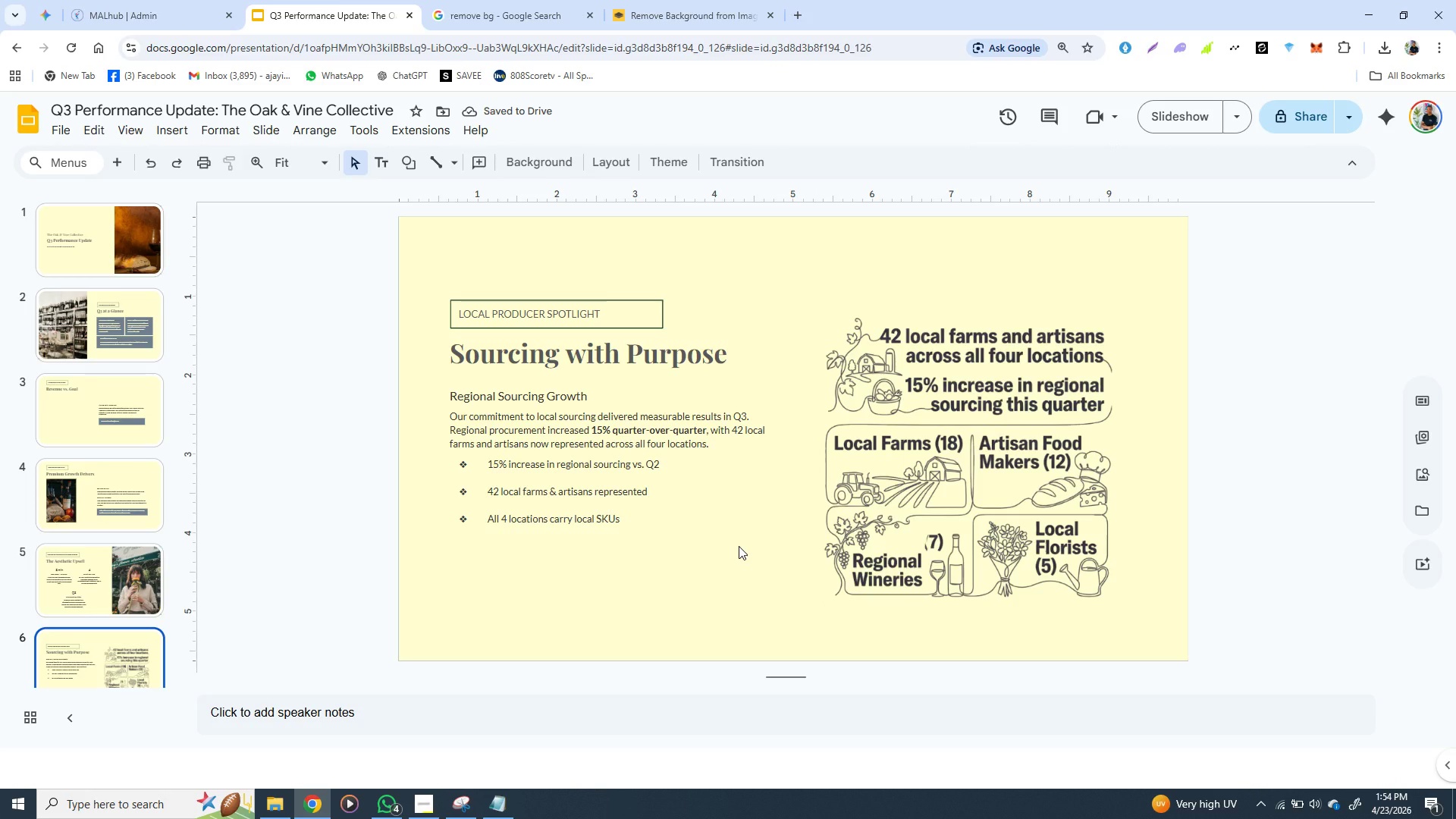 
left_click([121, 166])
 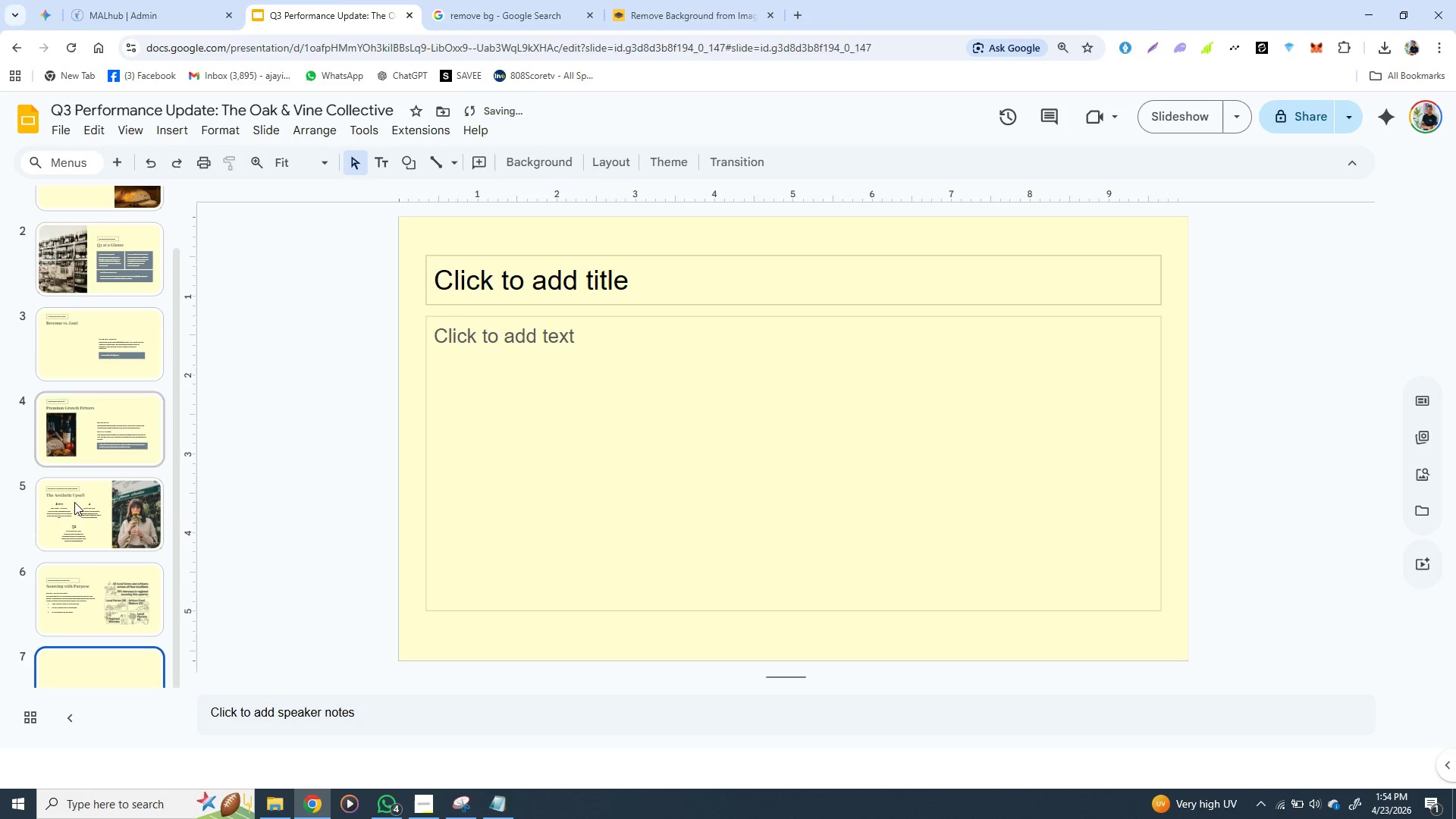 
left_click([90, 607])
 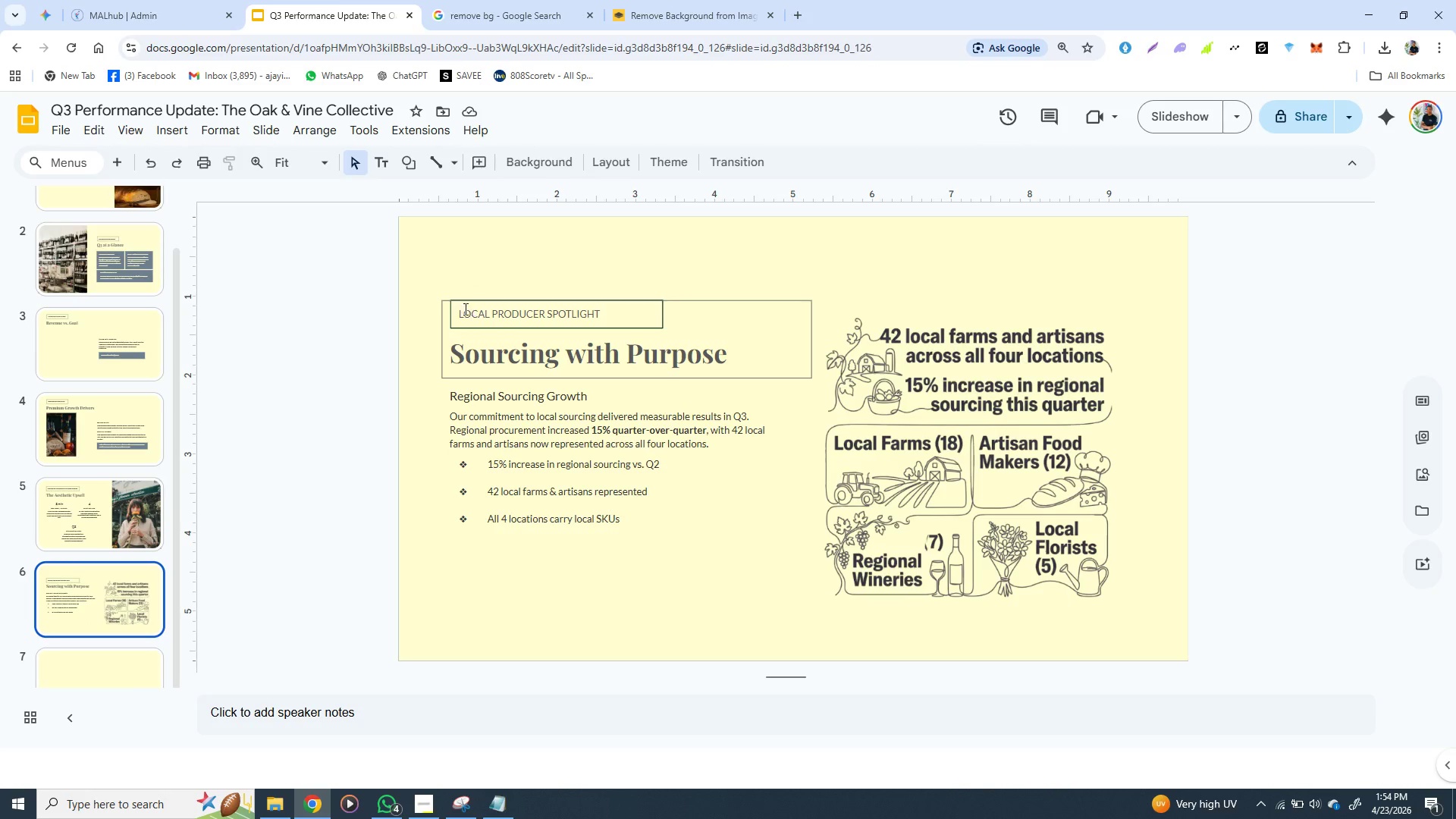 
left_click([457, 299])
 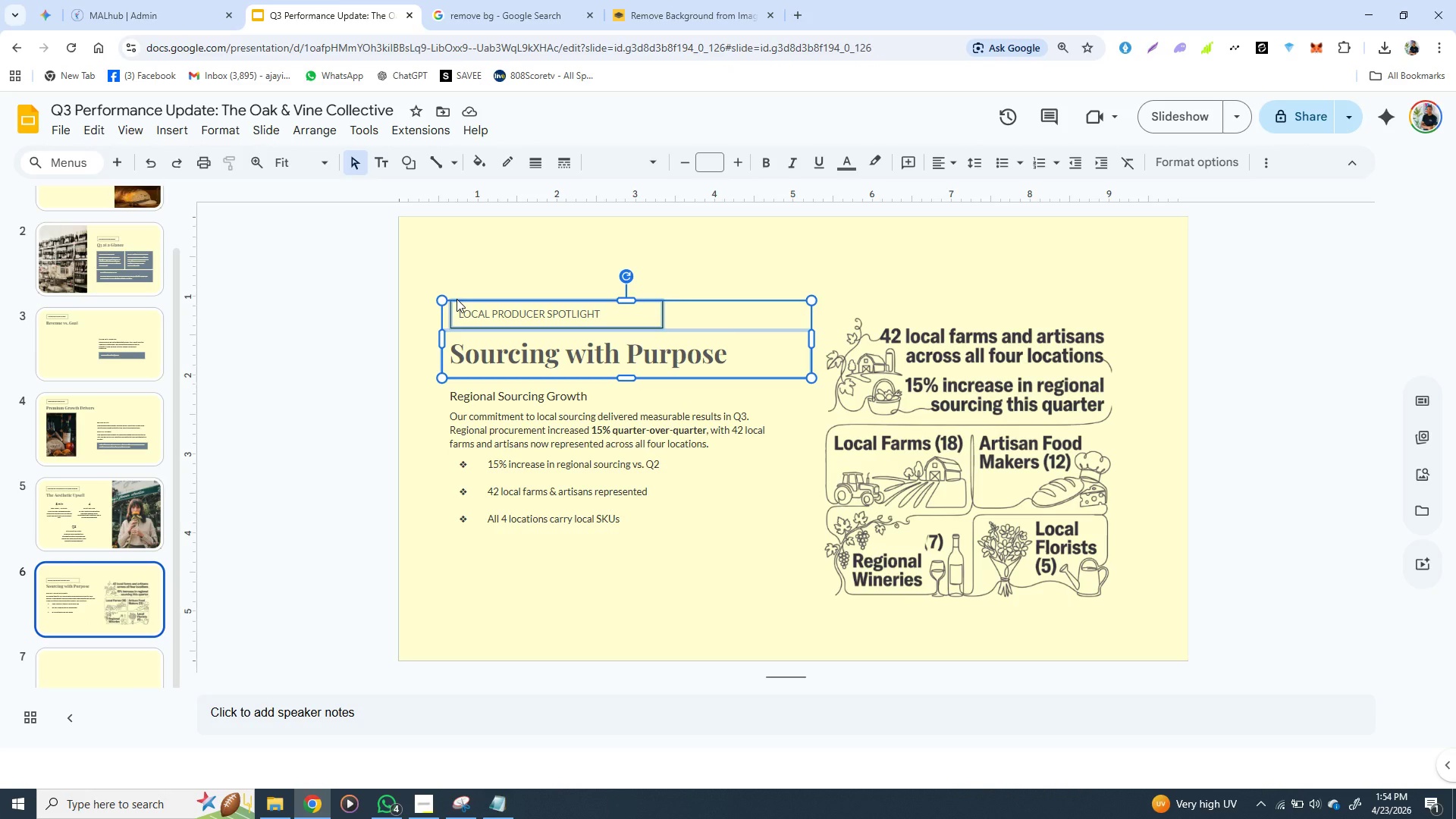 
hold_key(key=ShiftLeft, duration=1.53)
left_click([460, 394])
 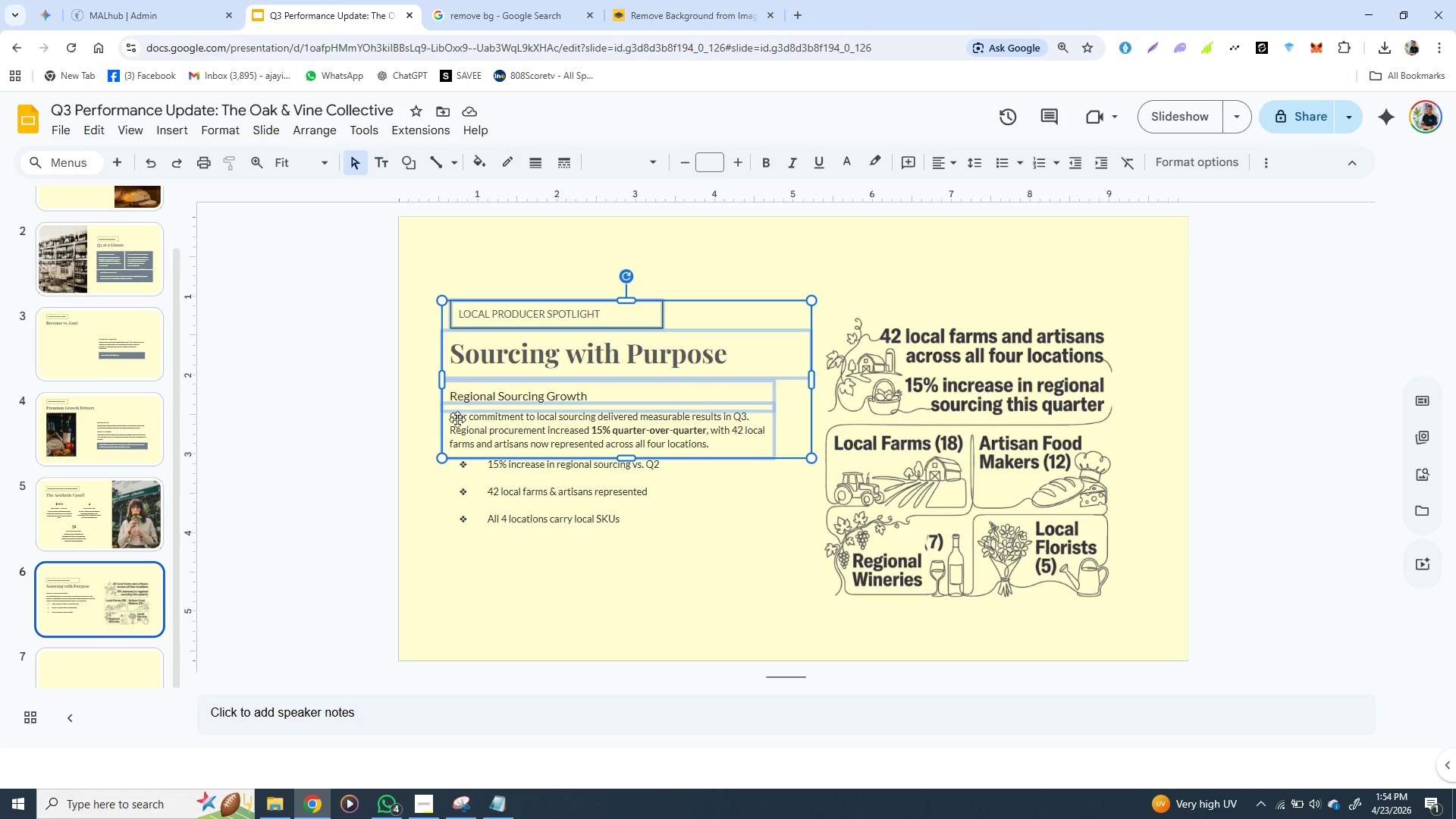 
hold_key(key=ShiftLeft, duration=1.51)
 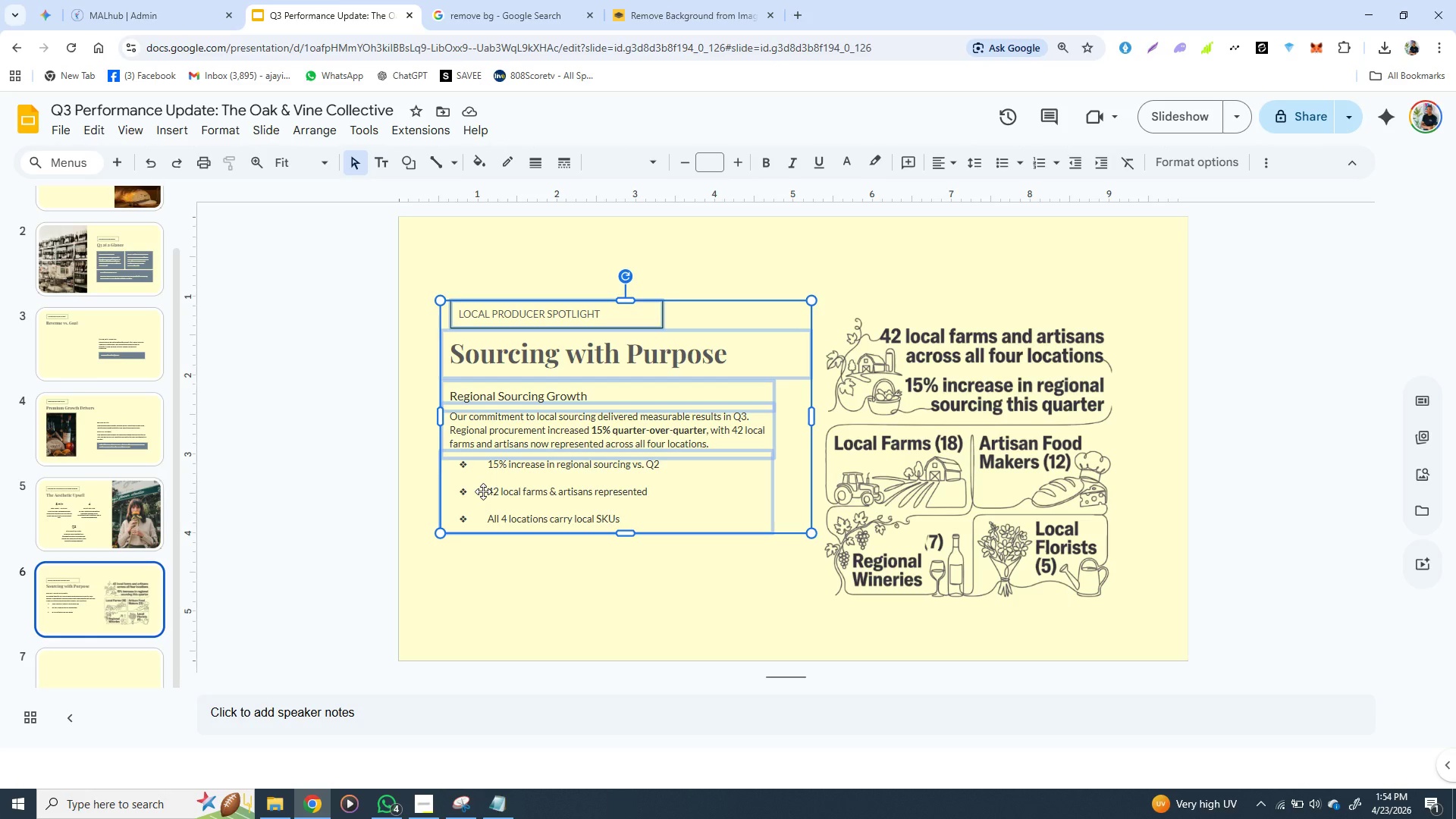 
hold_key(key=ShiftLeft, duration=0.78)
left_click([483, 491])
 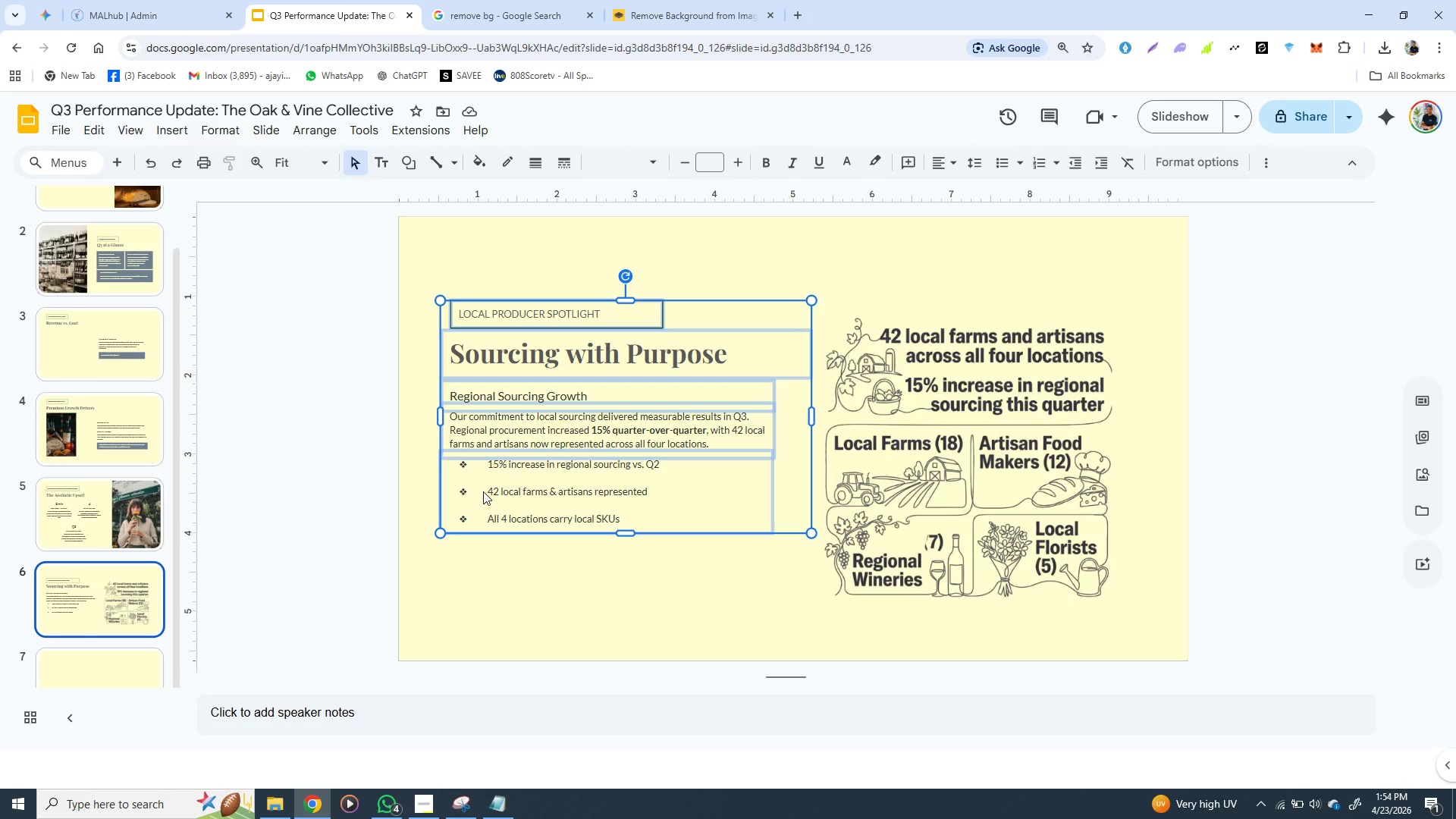 
right_click([483, 491])
 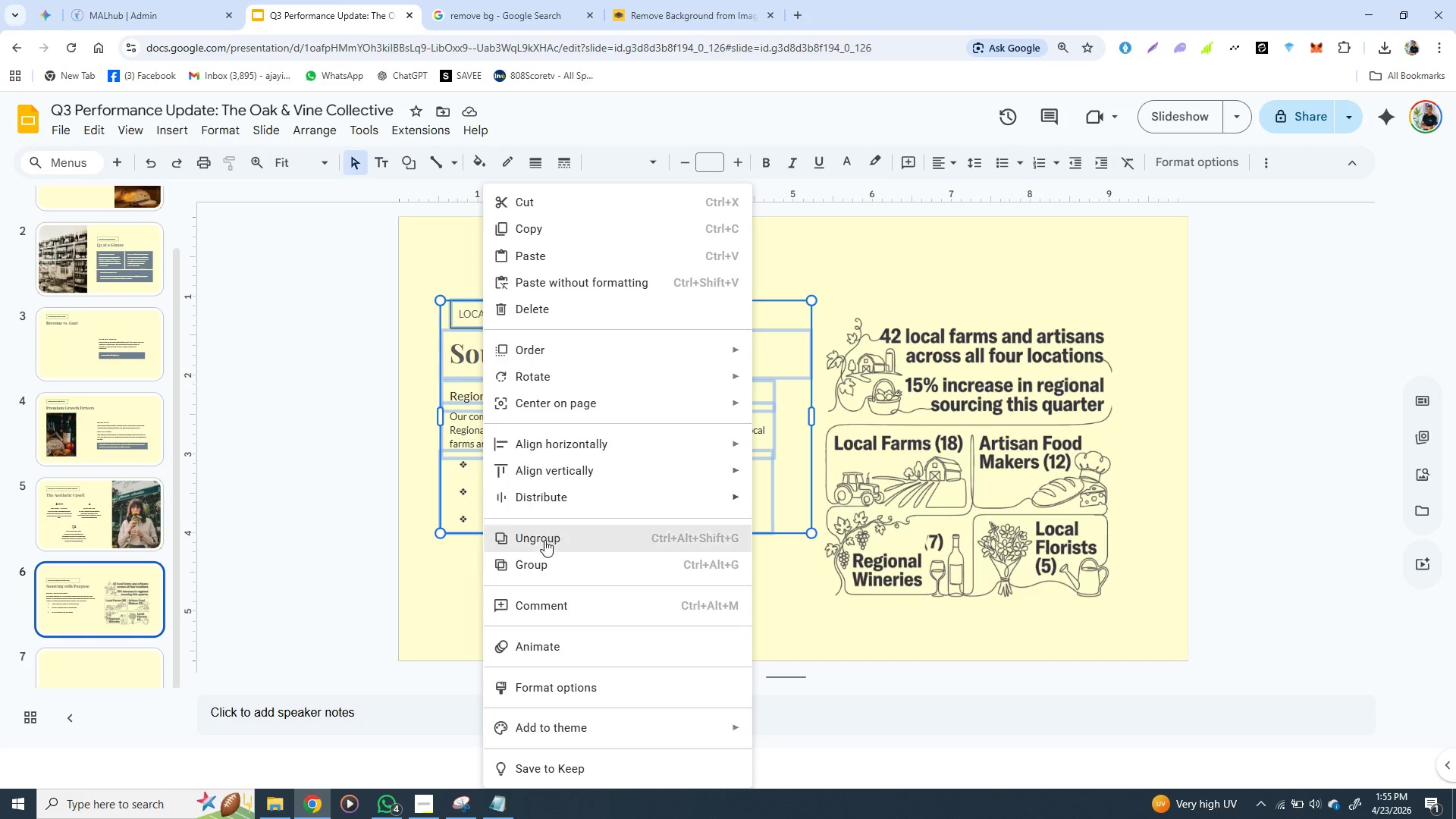 
left_click([544, 553])
 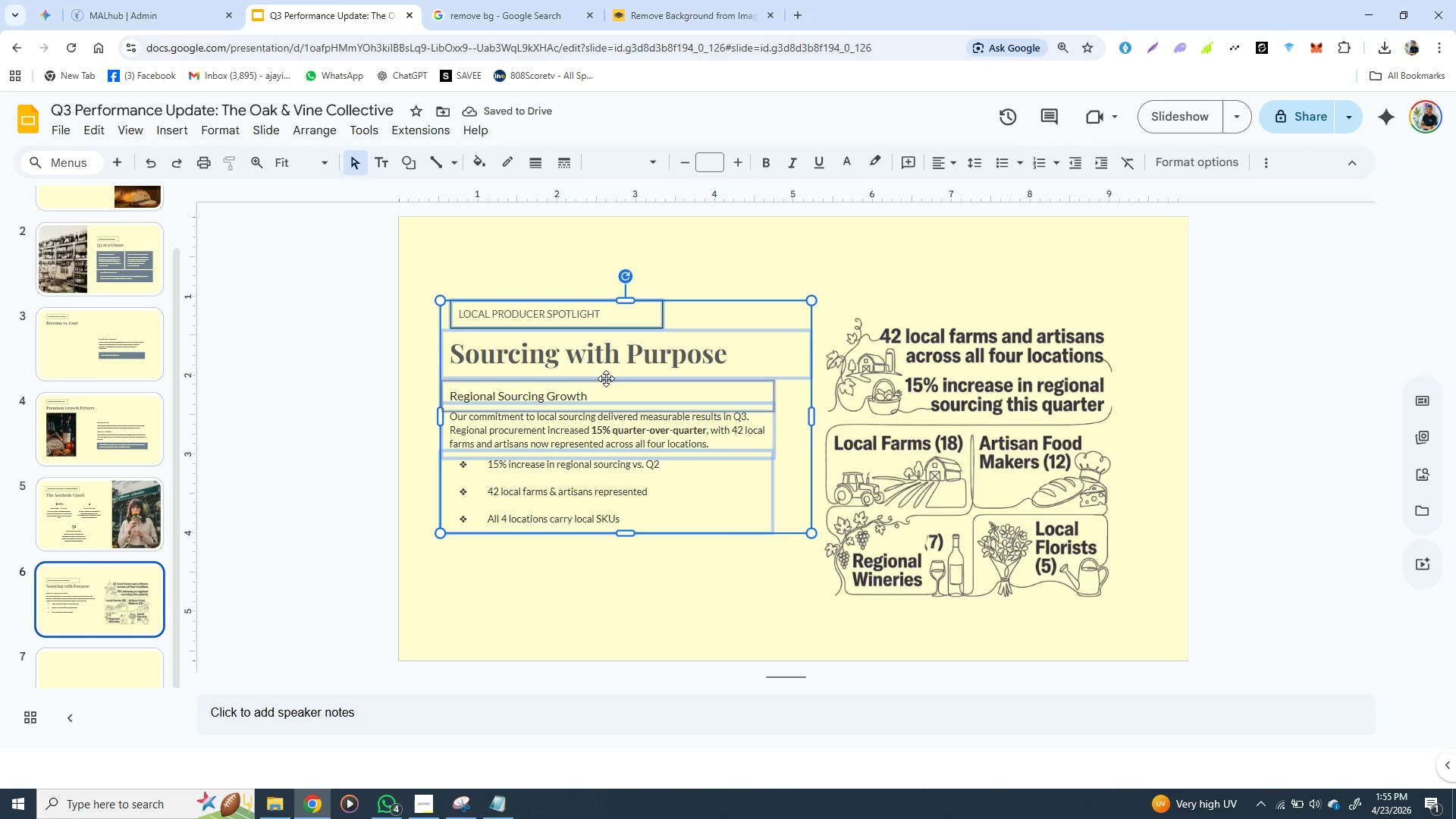 
left_click_drag(start_coordinate=[606, 378], to_coordinate=[607, 399])
 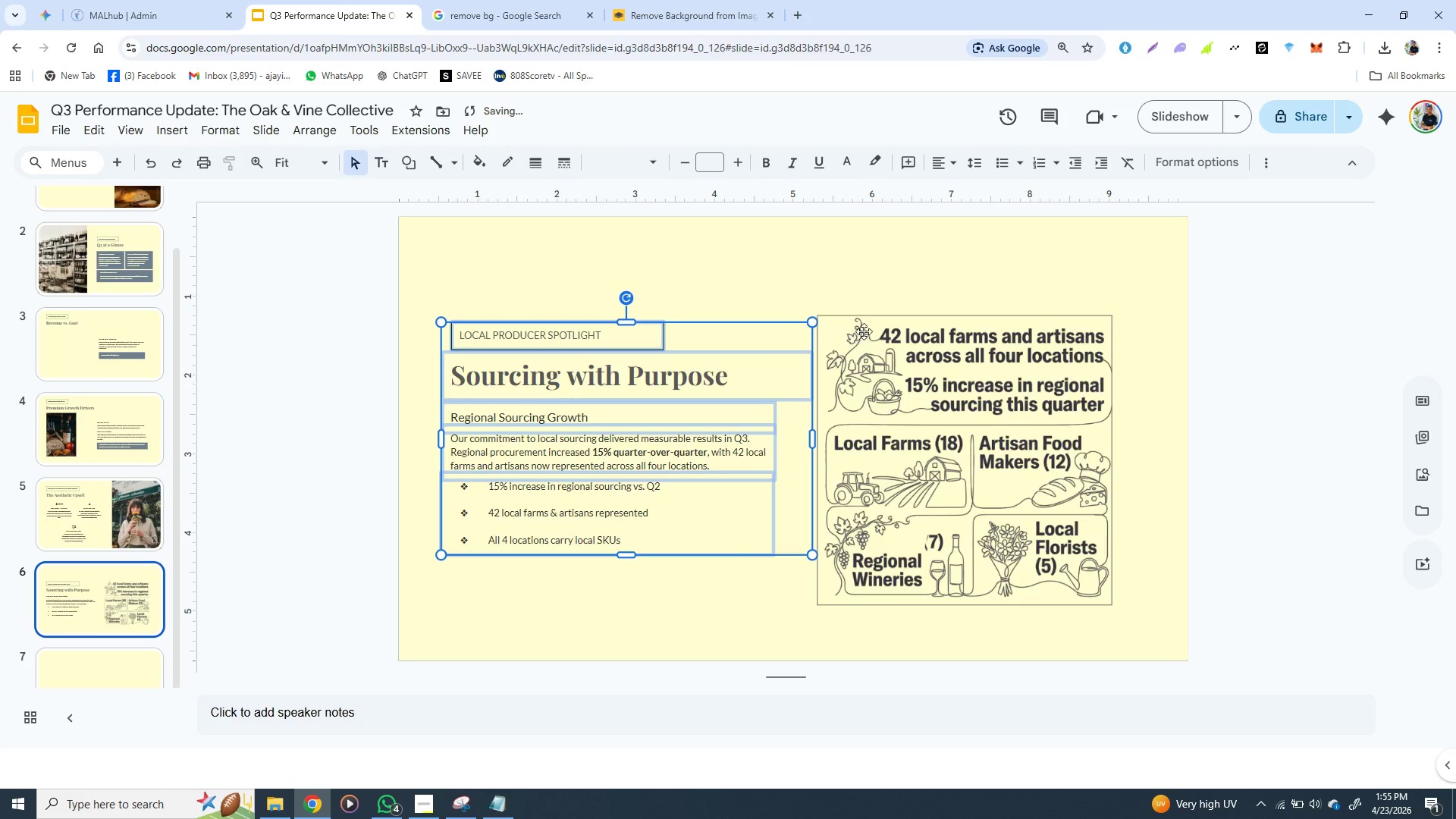 
left_click([864, 326])
 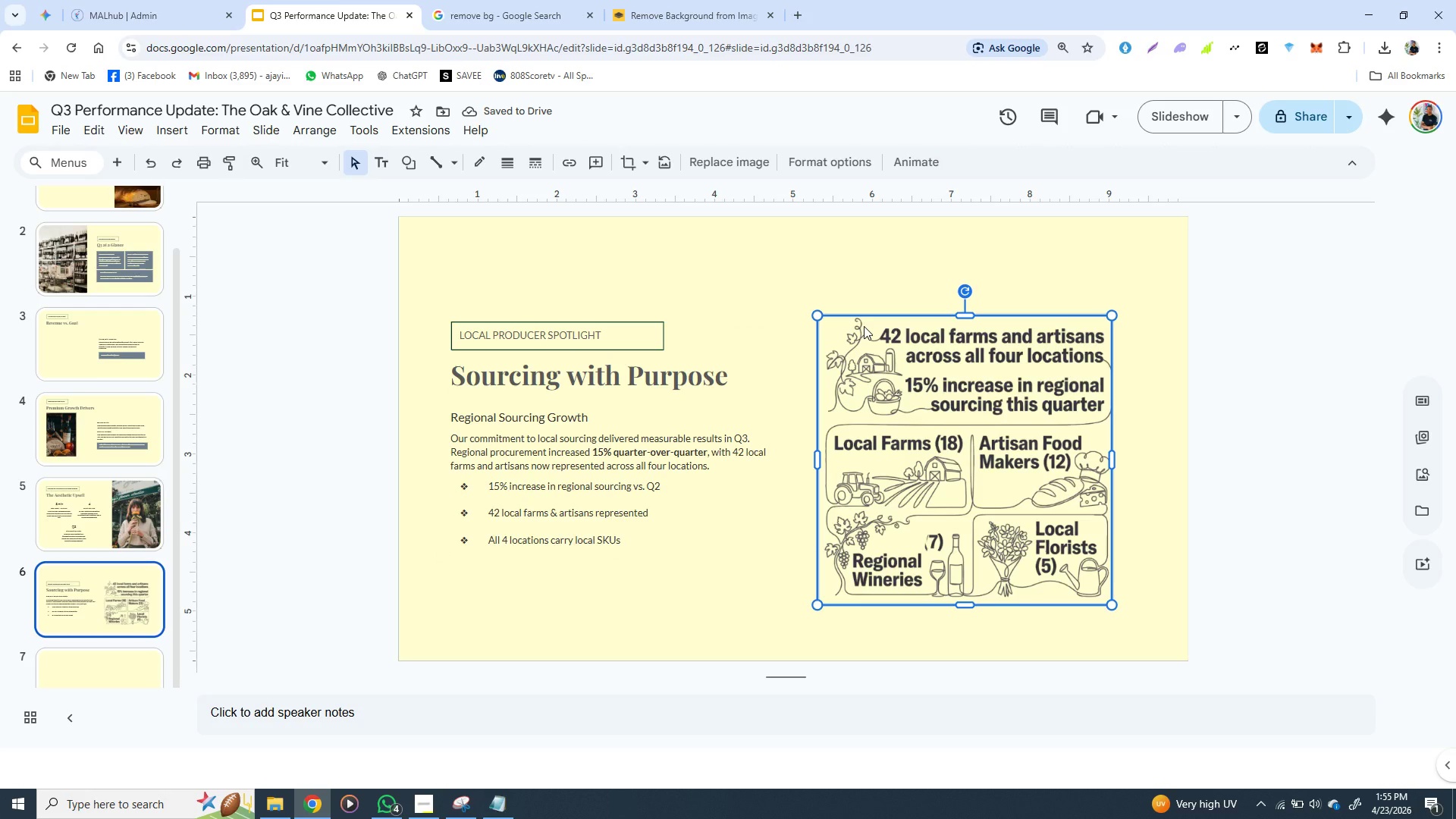 
left_click_drag(start_coordinate=[864, 326], to_coordinate=[864, 304])
 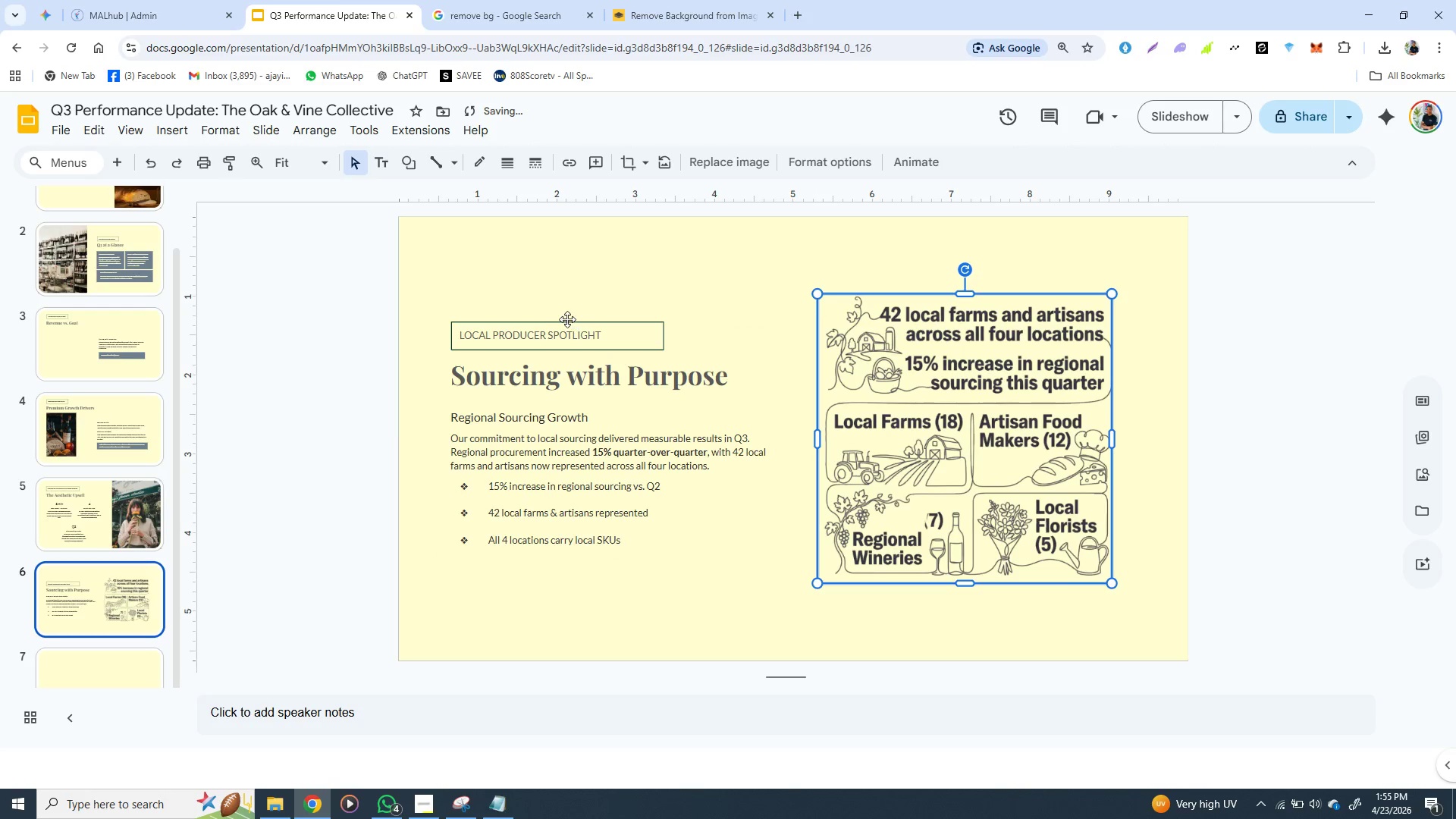 
left_click([564, 319])
 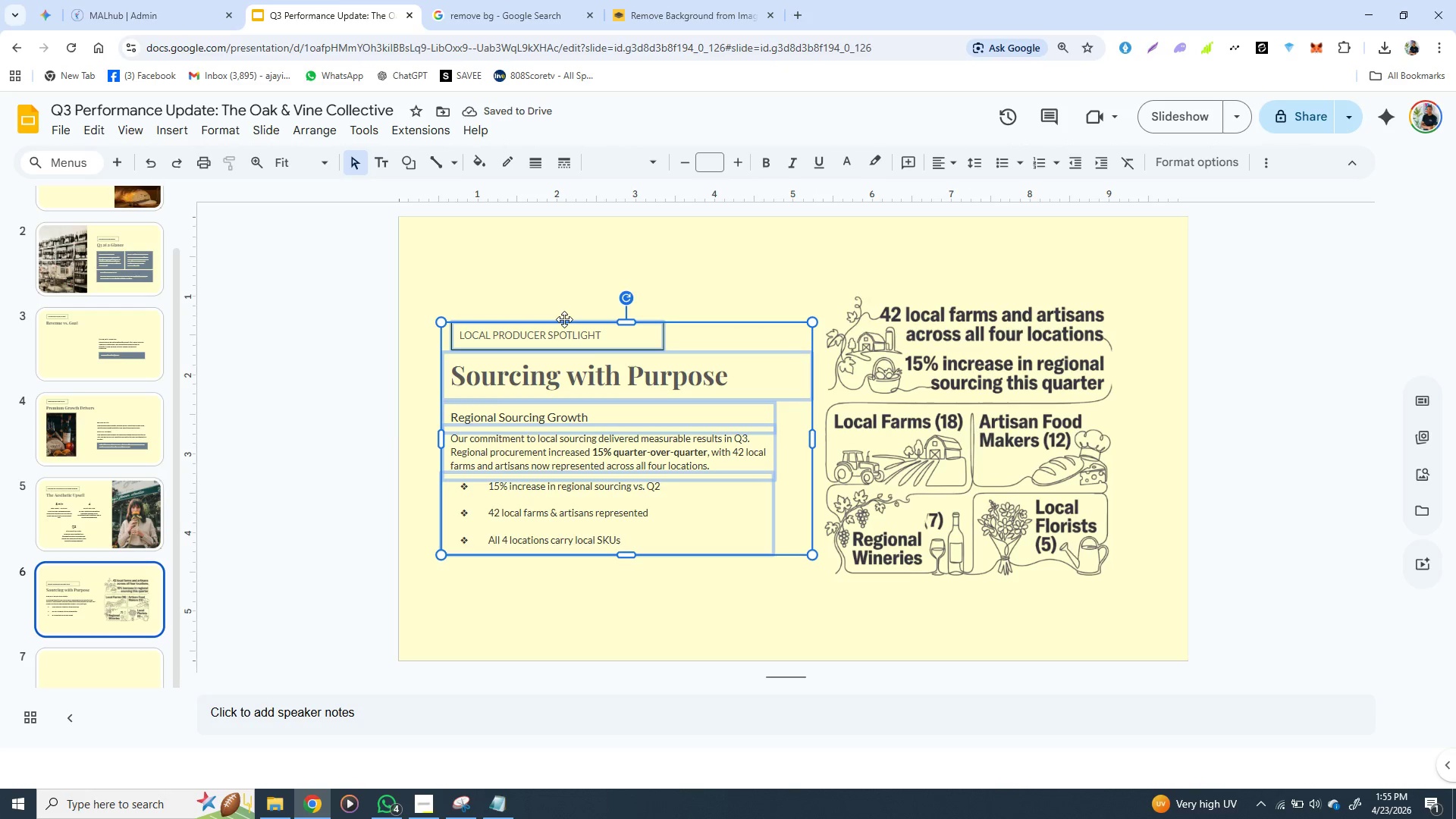 
hold_key(key=ShiftLeft, duration=1.5)
left_click([853, 315])
 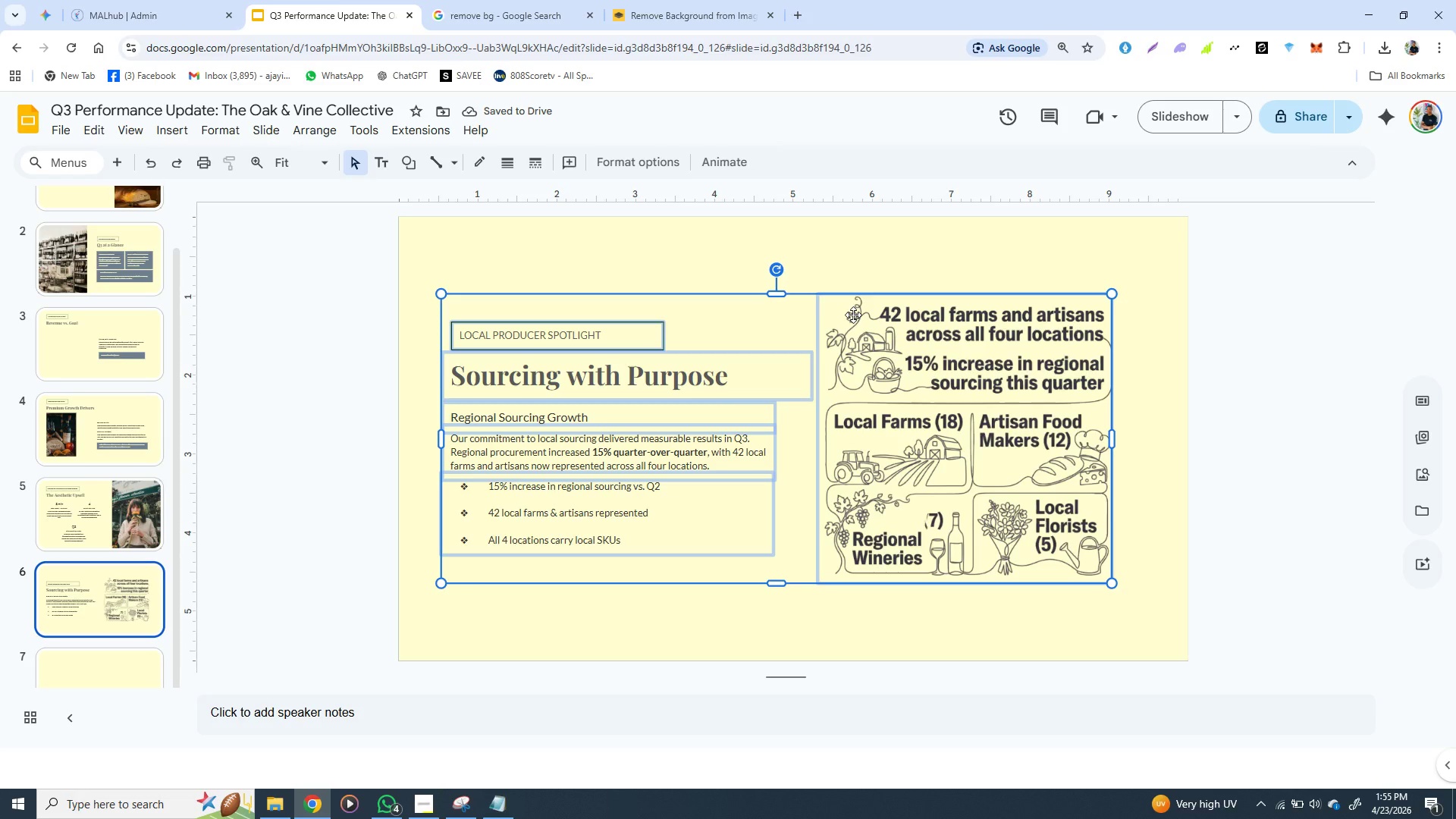 
key(Shift+ShiftLeft)
 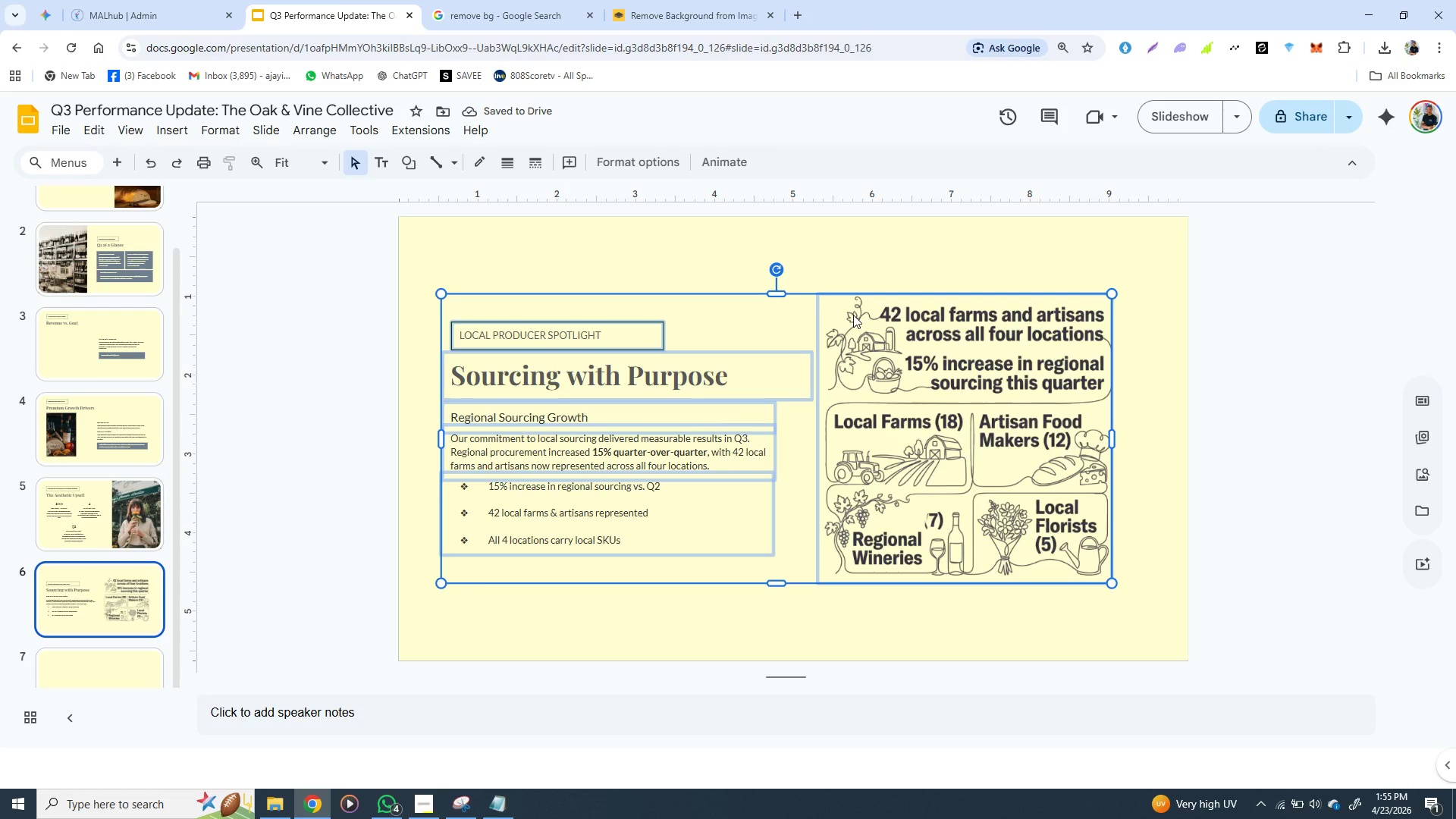 
right_click([853, 315])
 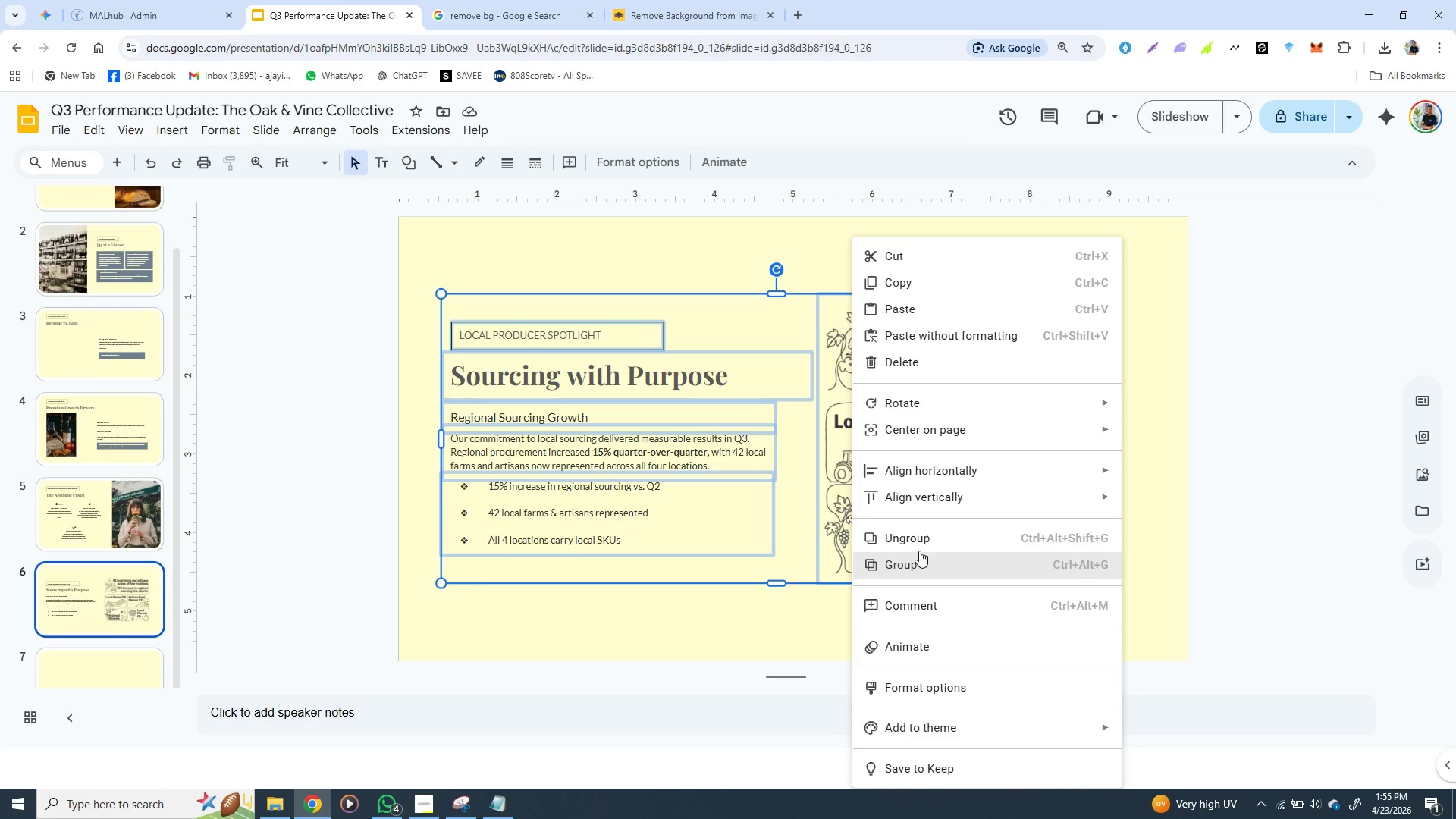 
left_click([916, 563])
 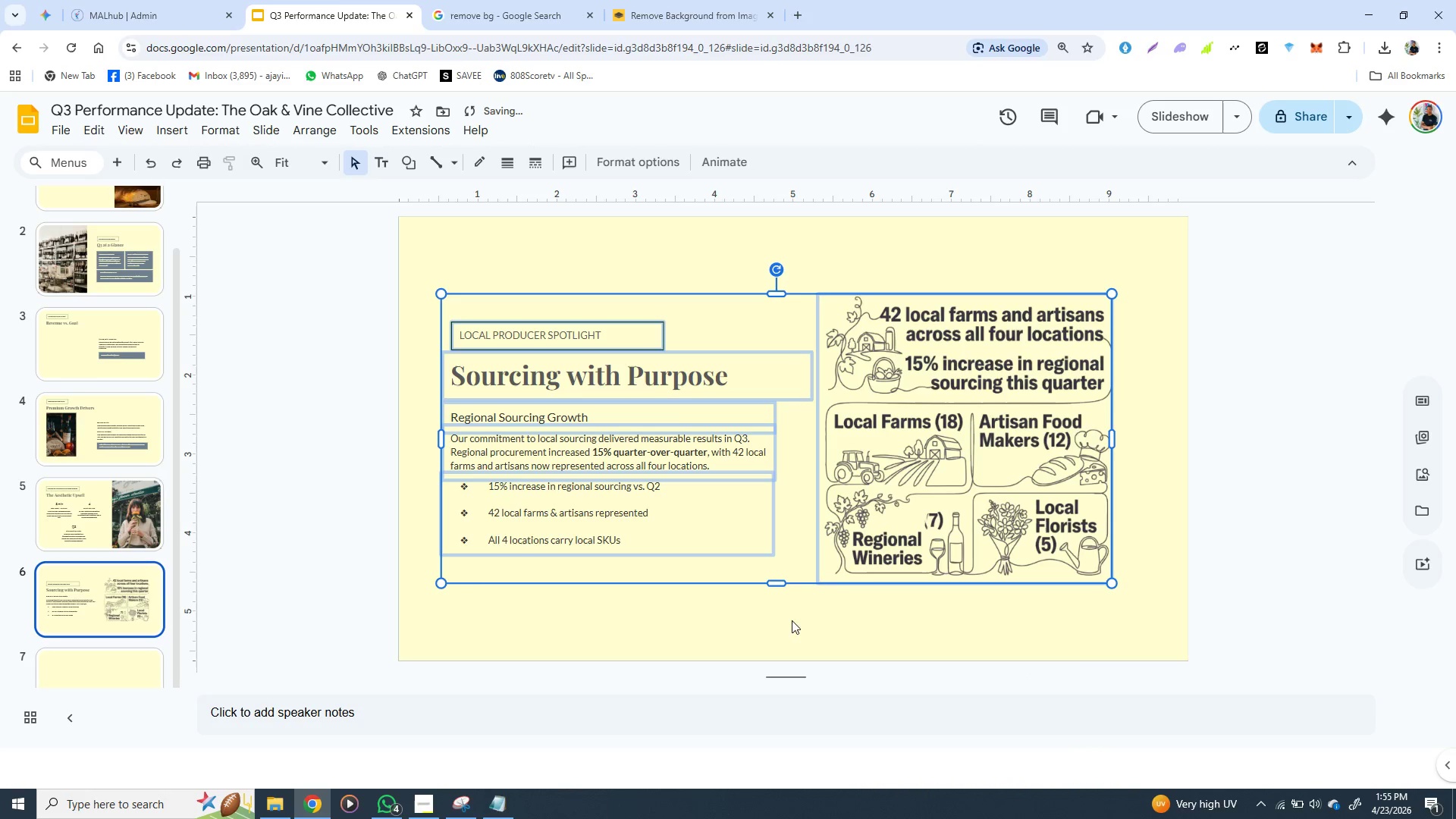 
left_click([730, 629])
 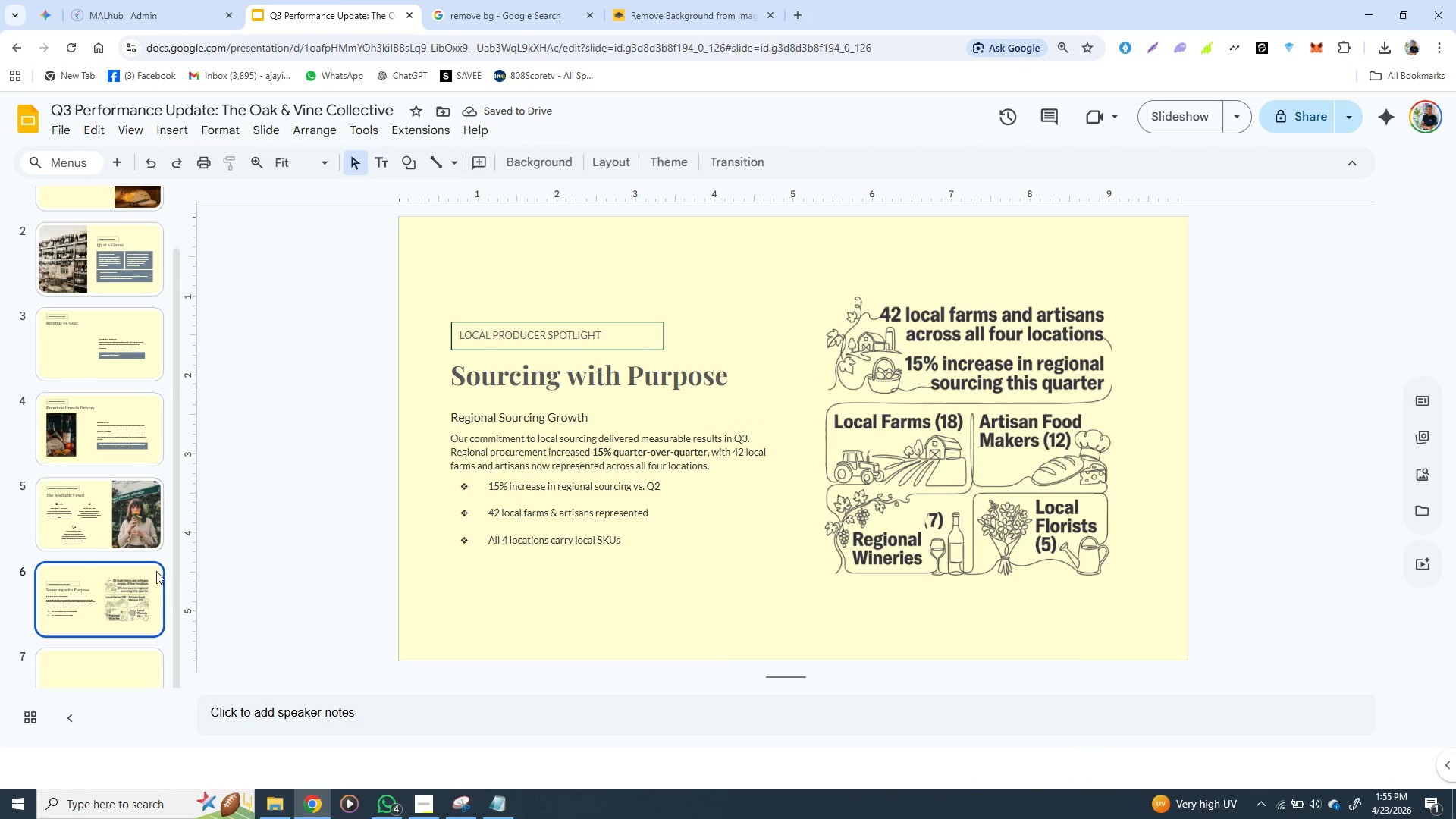 
left_click([111, 661])
 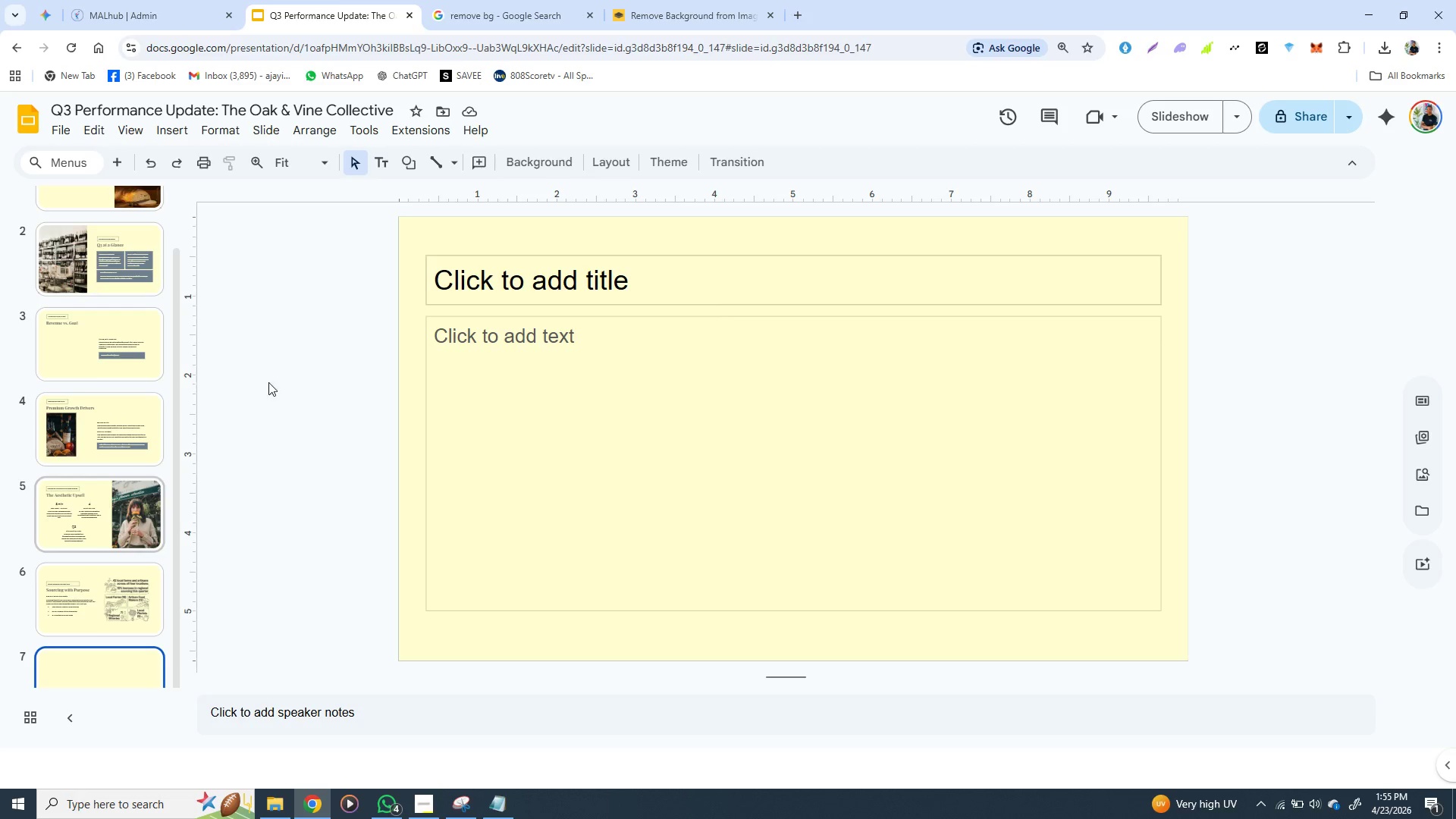 
wait(6.2)
 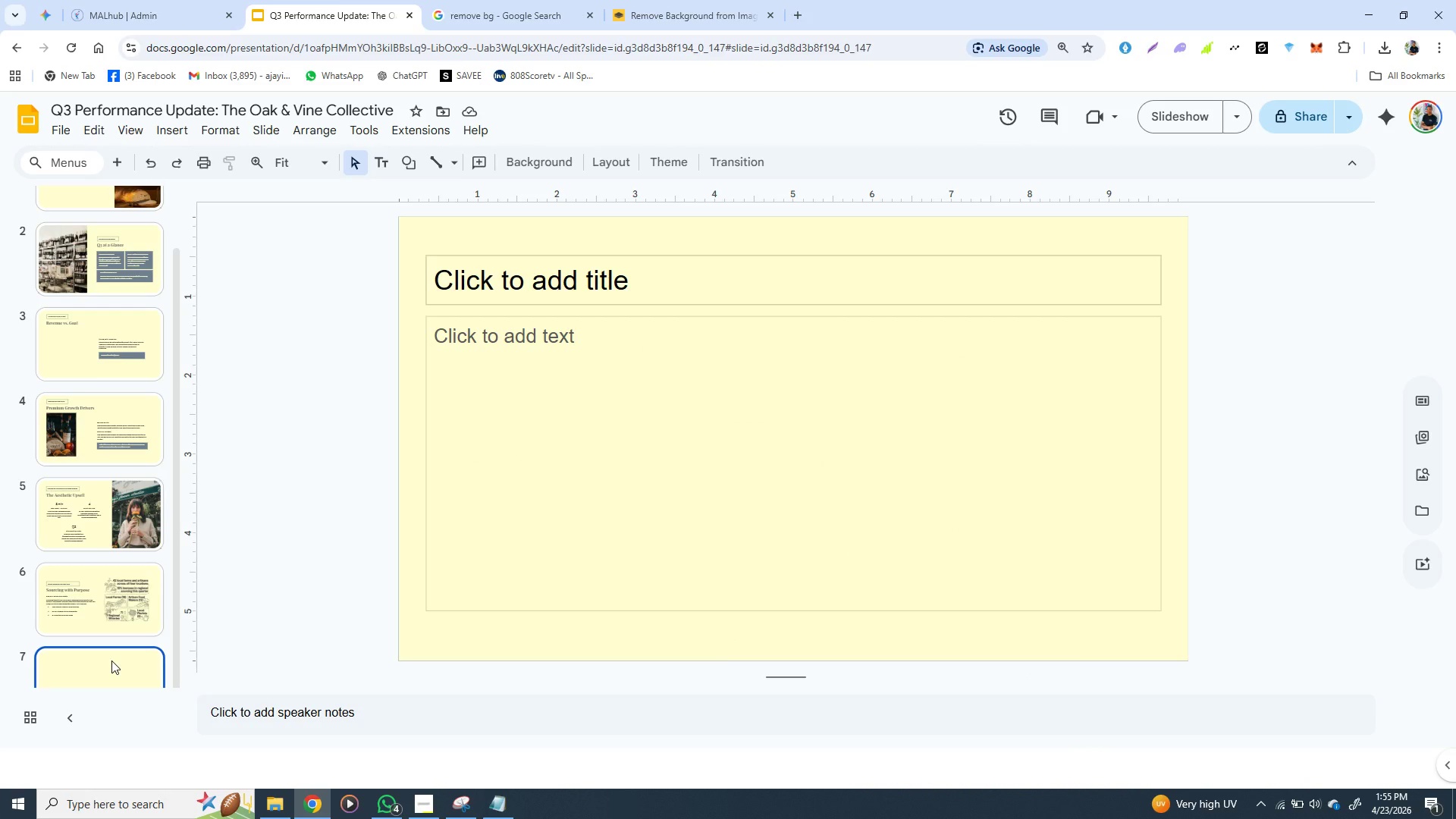 
left_click([477, 253])
 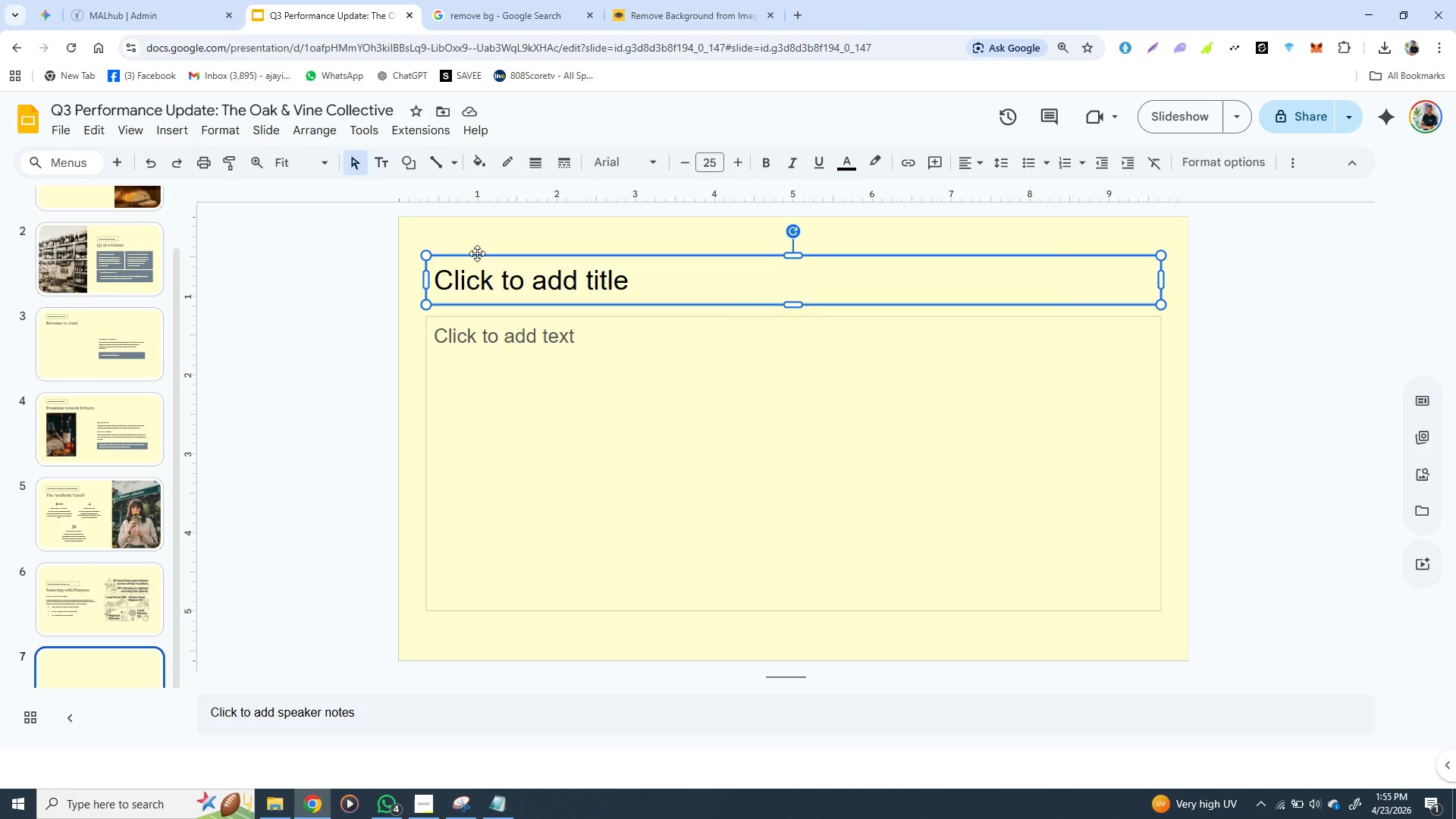 
key(Backspace)
 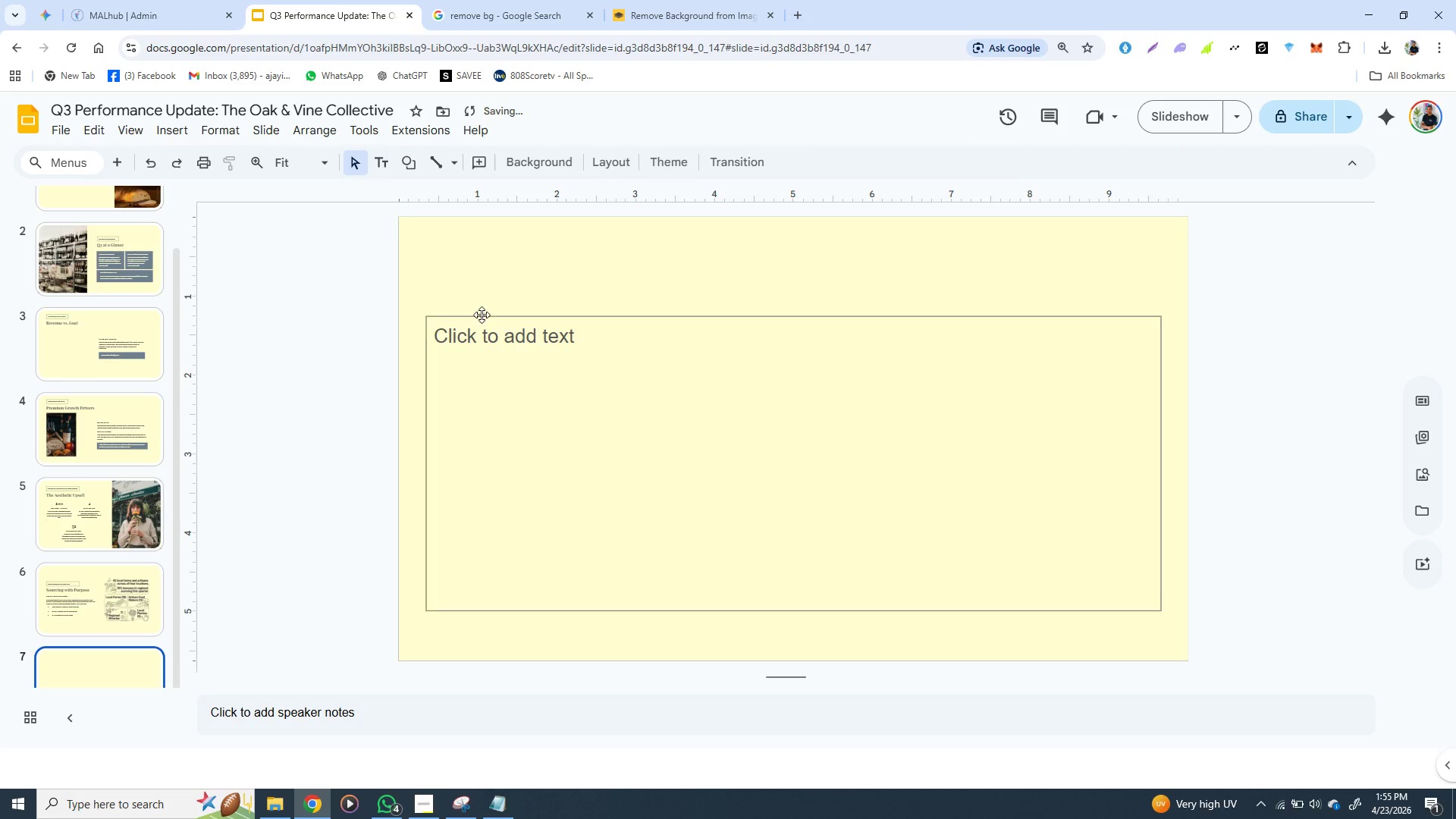 
left_click([482, 315])
 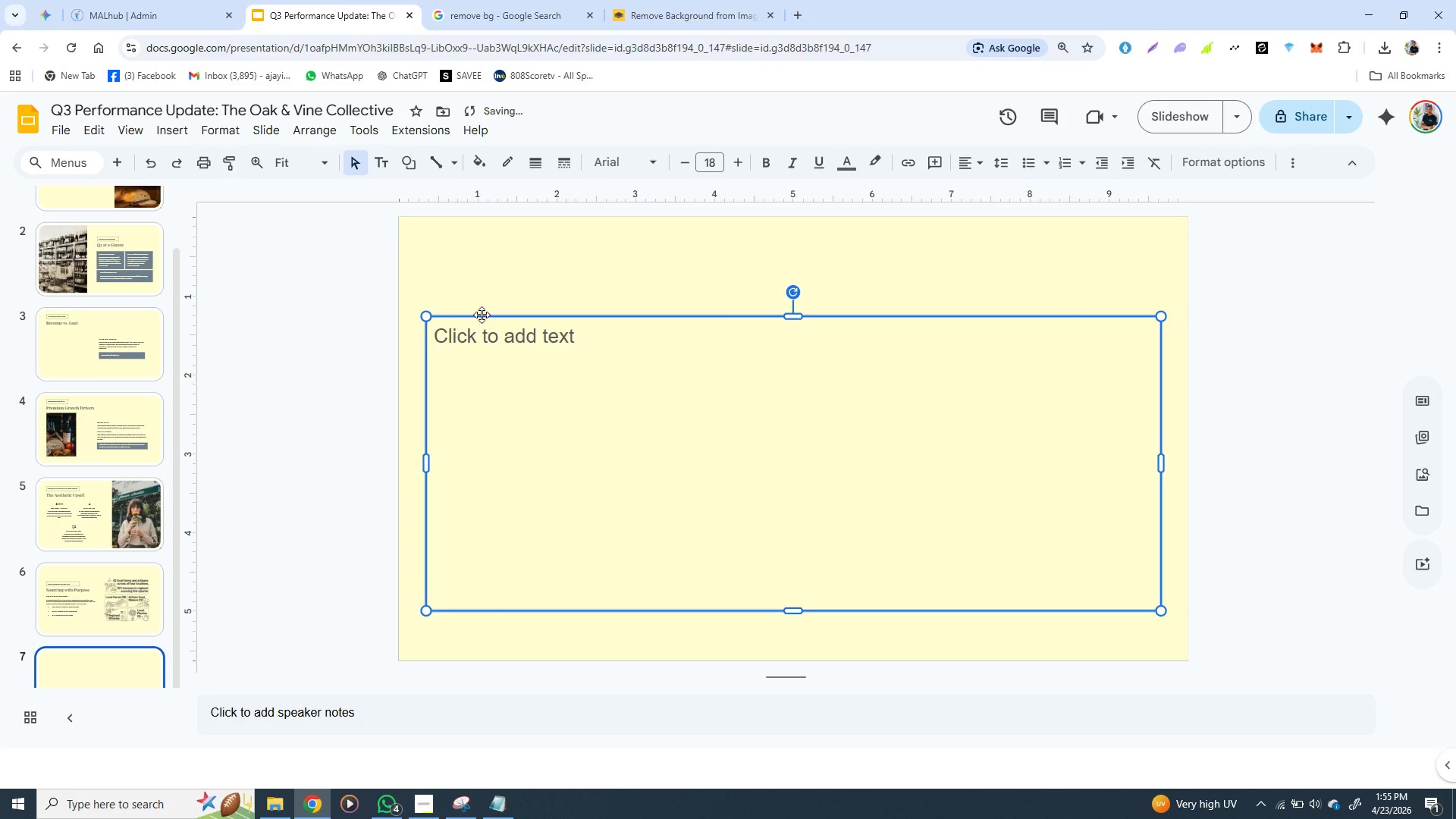 
key(Backspace)
 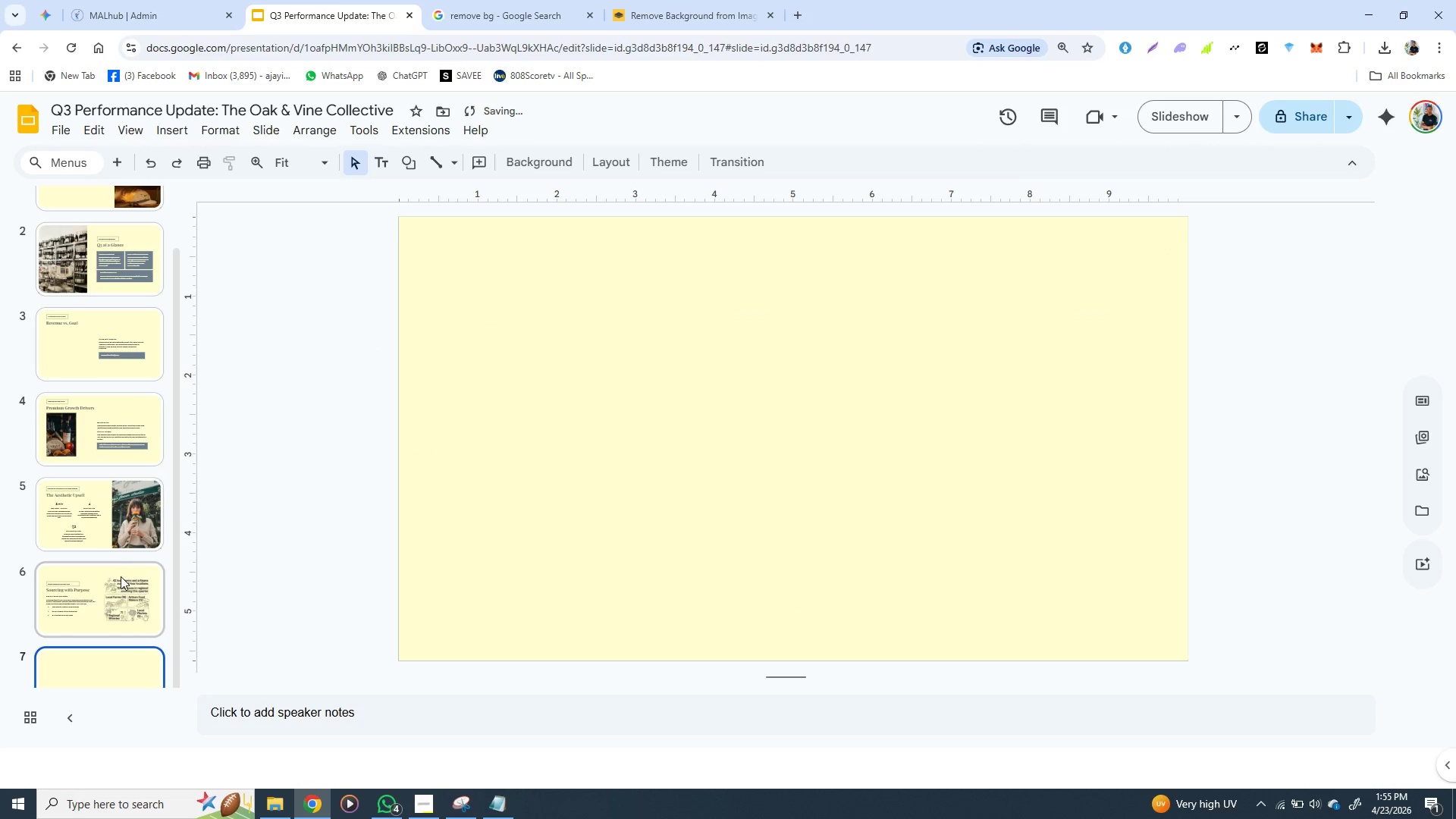 
left_click([119, 576])
 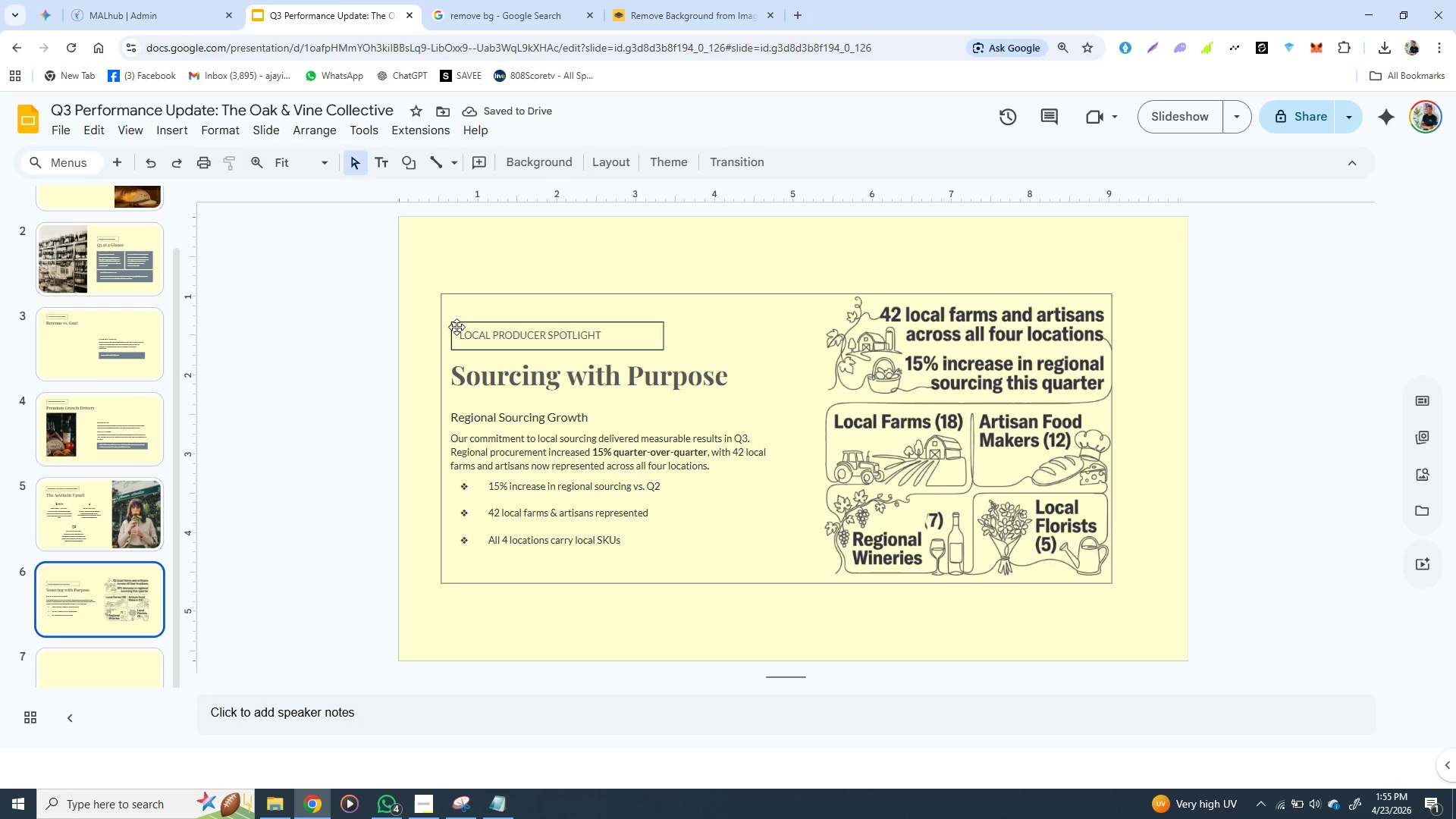 
left_click([457, 323])
 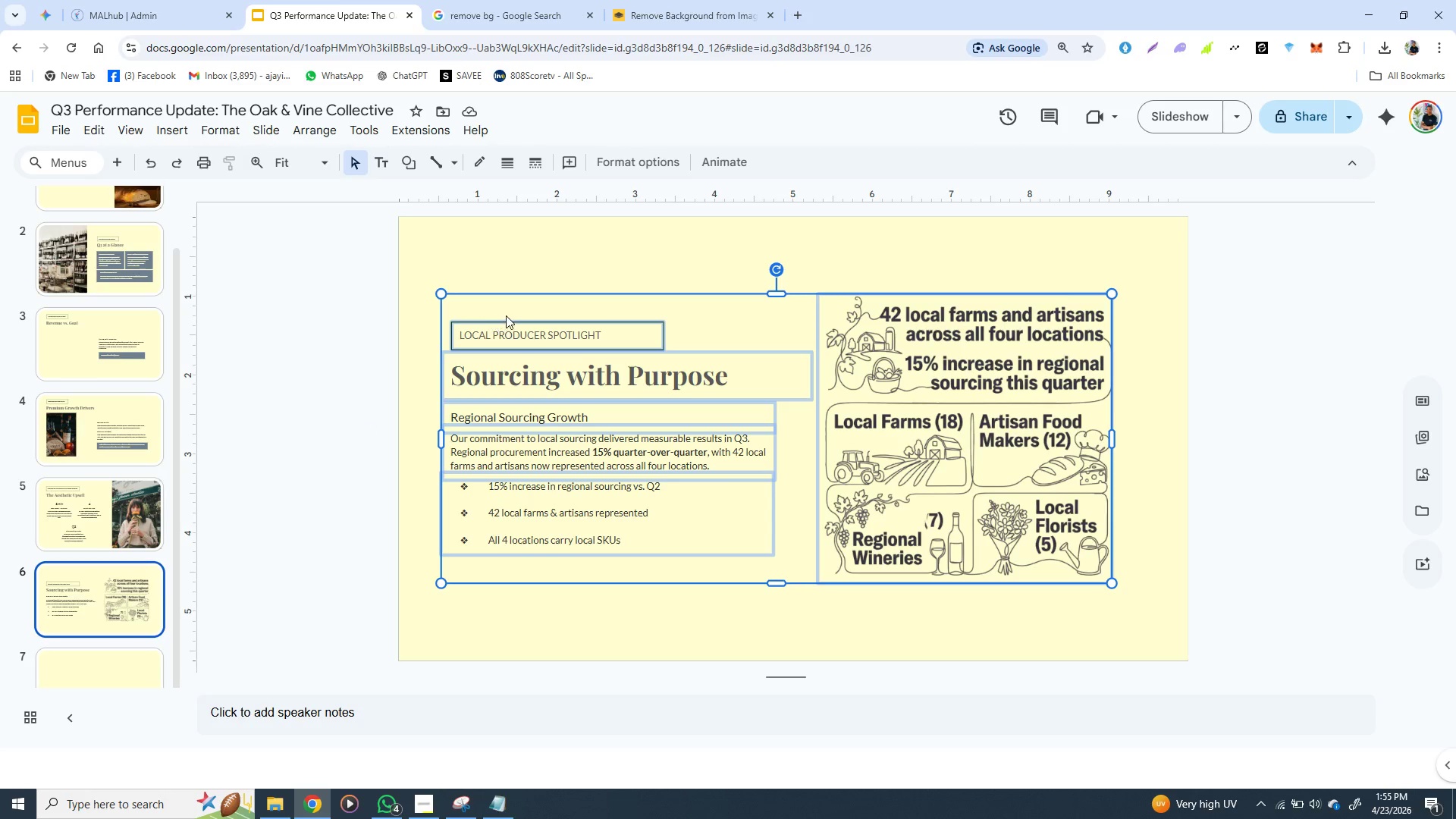 
left_click([520, 313])
 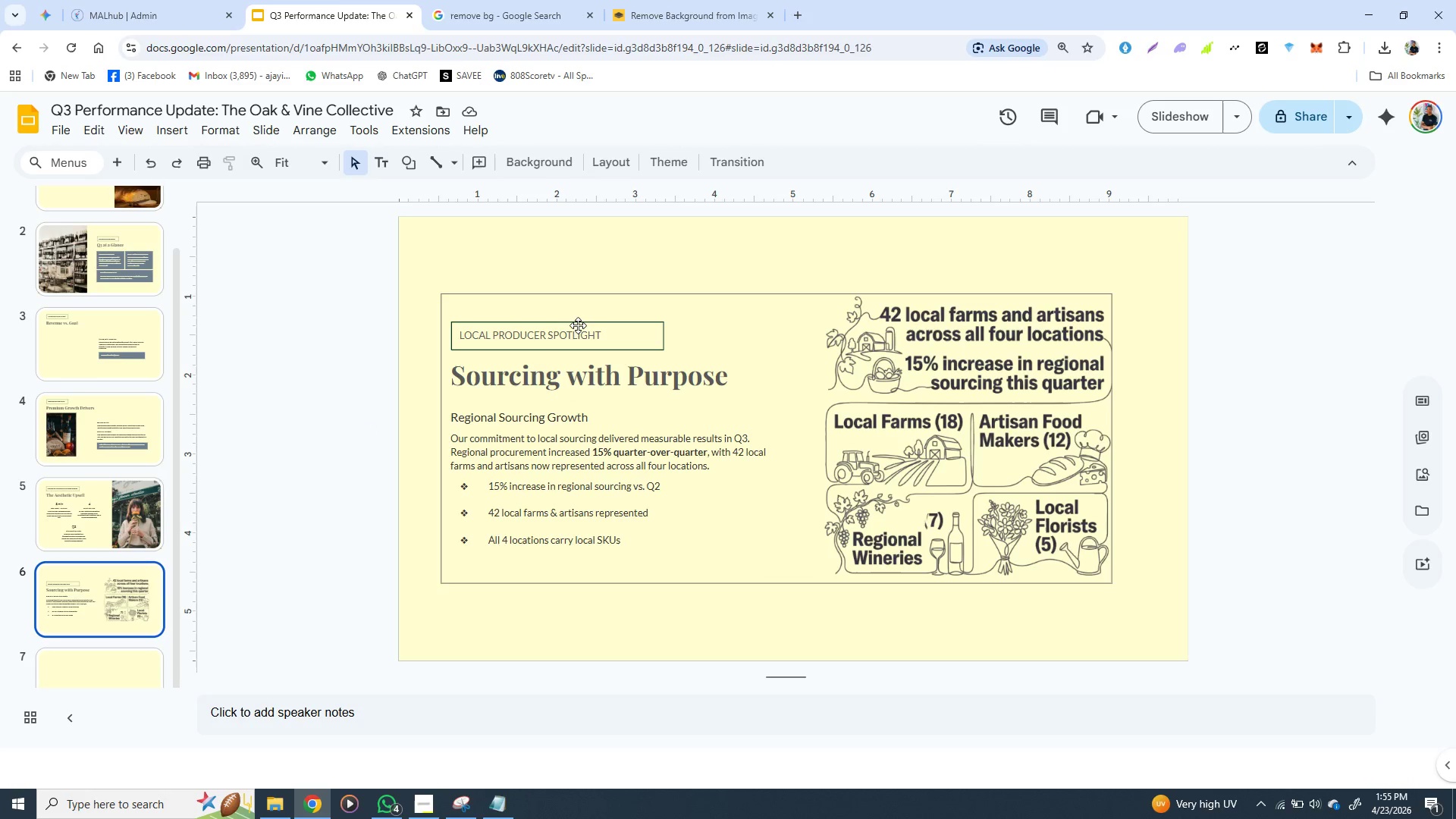 
left_click([580, 323])
 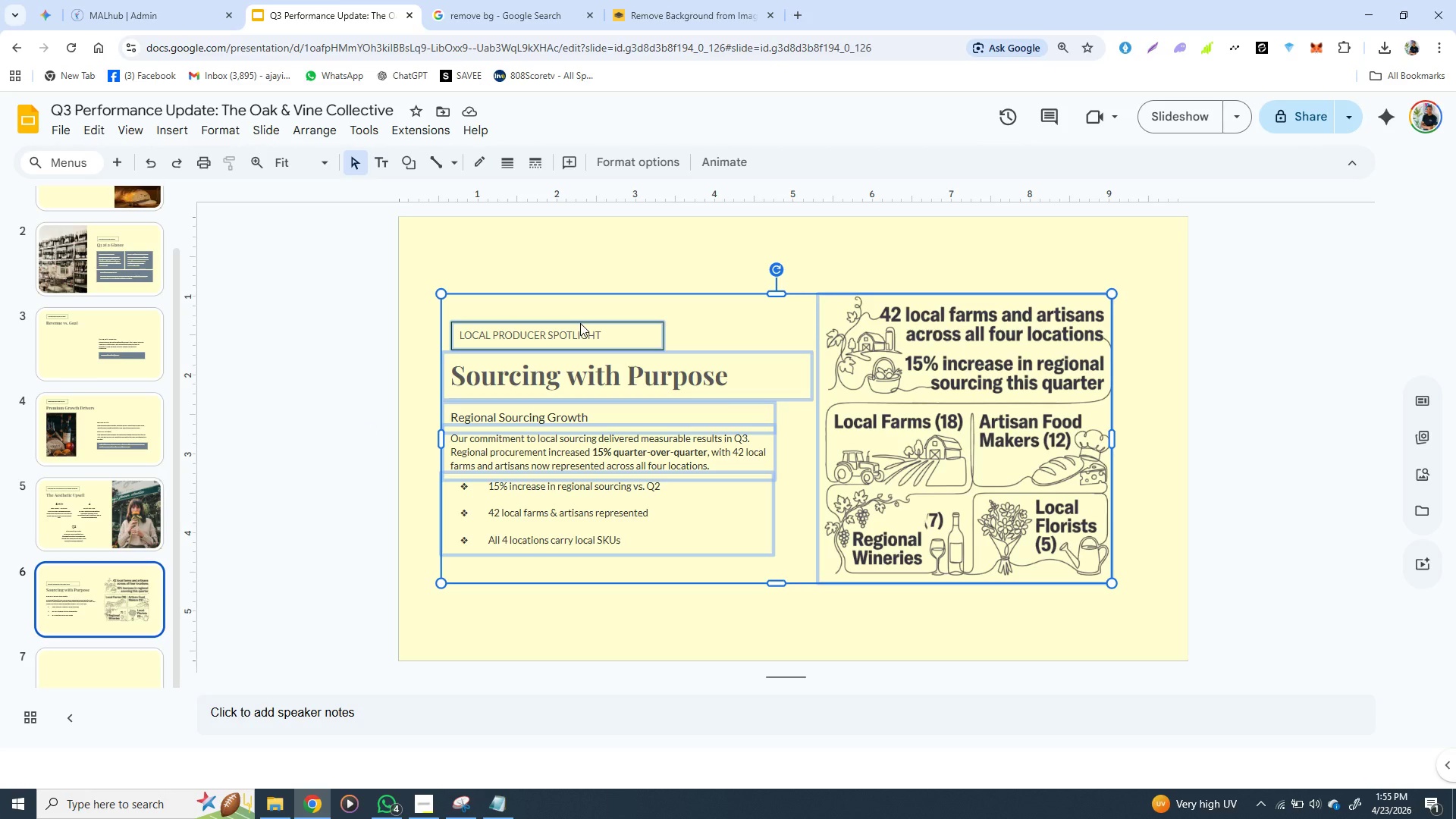 
hold_key(key=ShiftLeft, duration=1.53)
left_click([580, 388])
 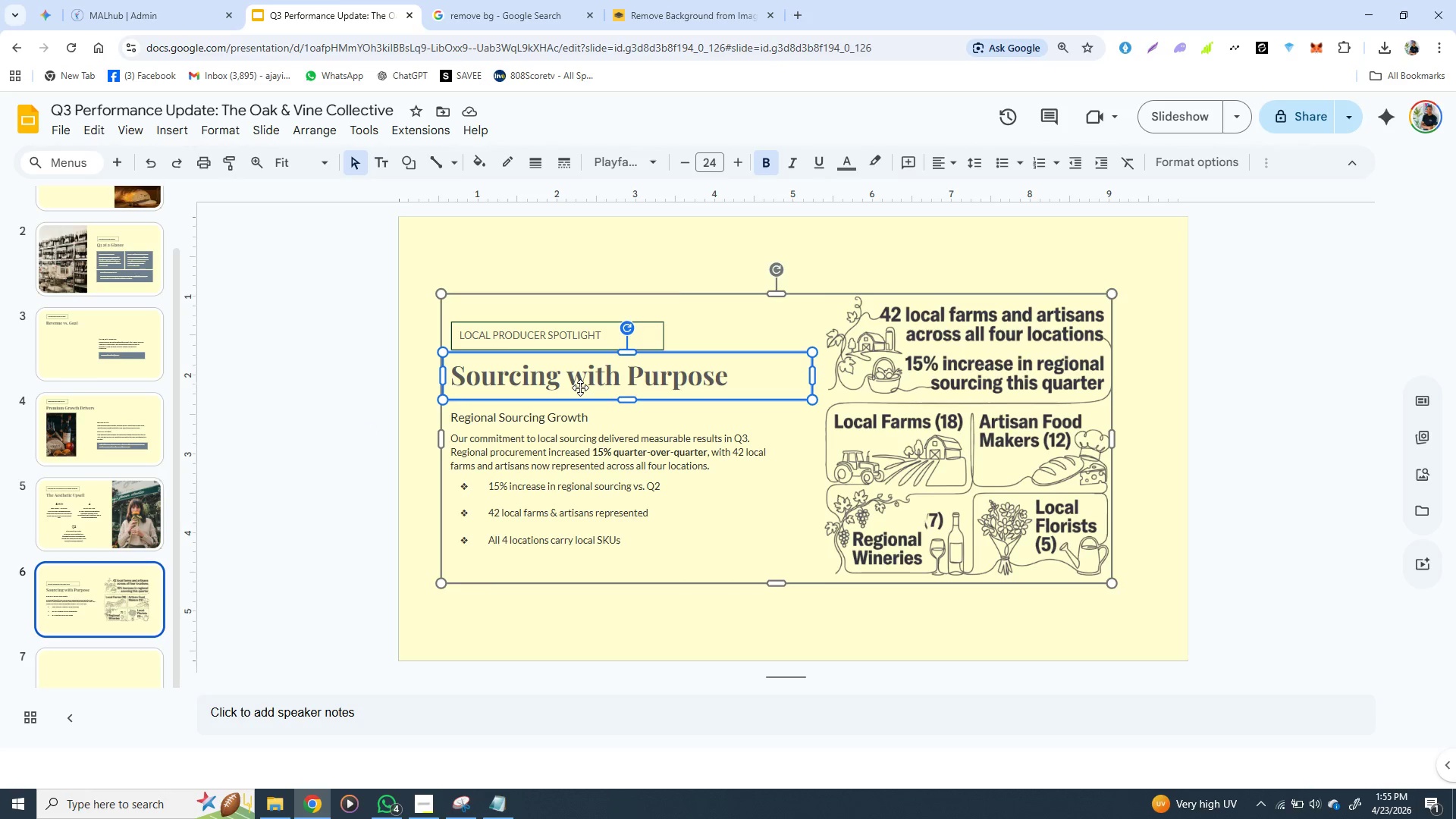 
hold_key(key=ShiftLeft, duration=1.51)
 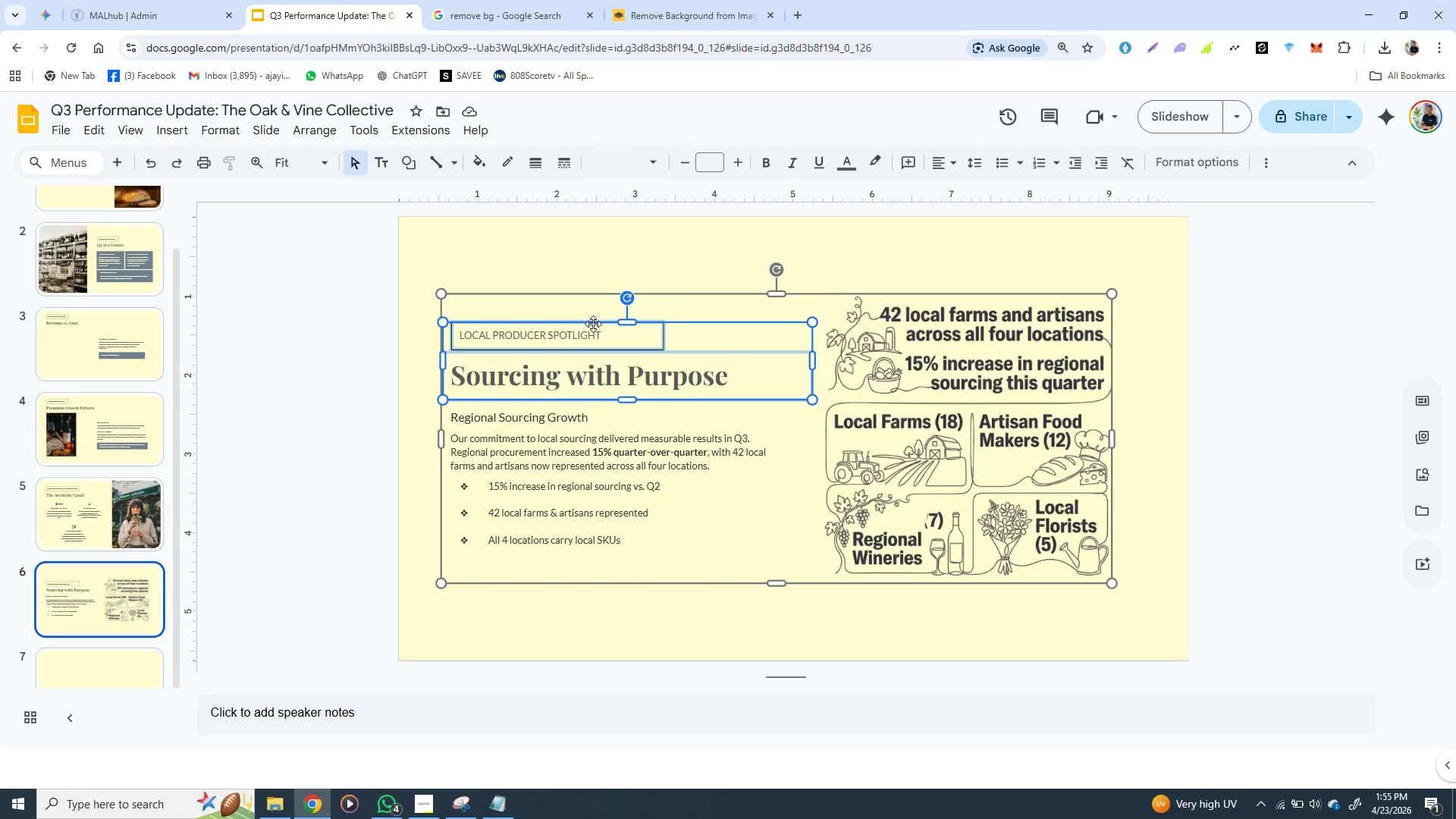 
hold_key(key=ShiftLeft, duration=0.66)
left_click([593, 324])
 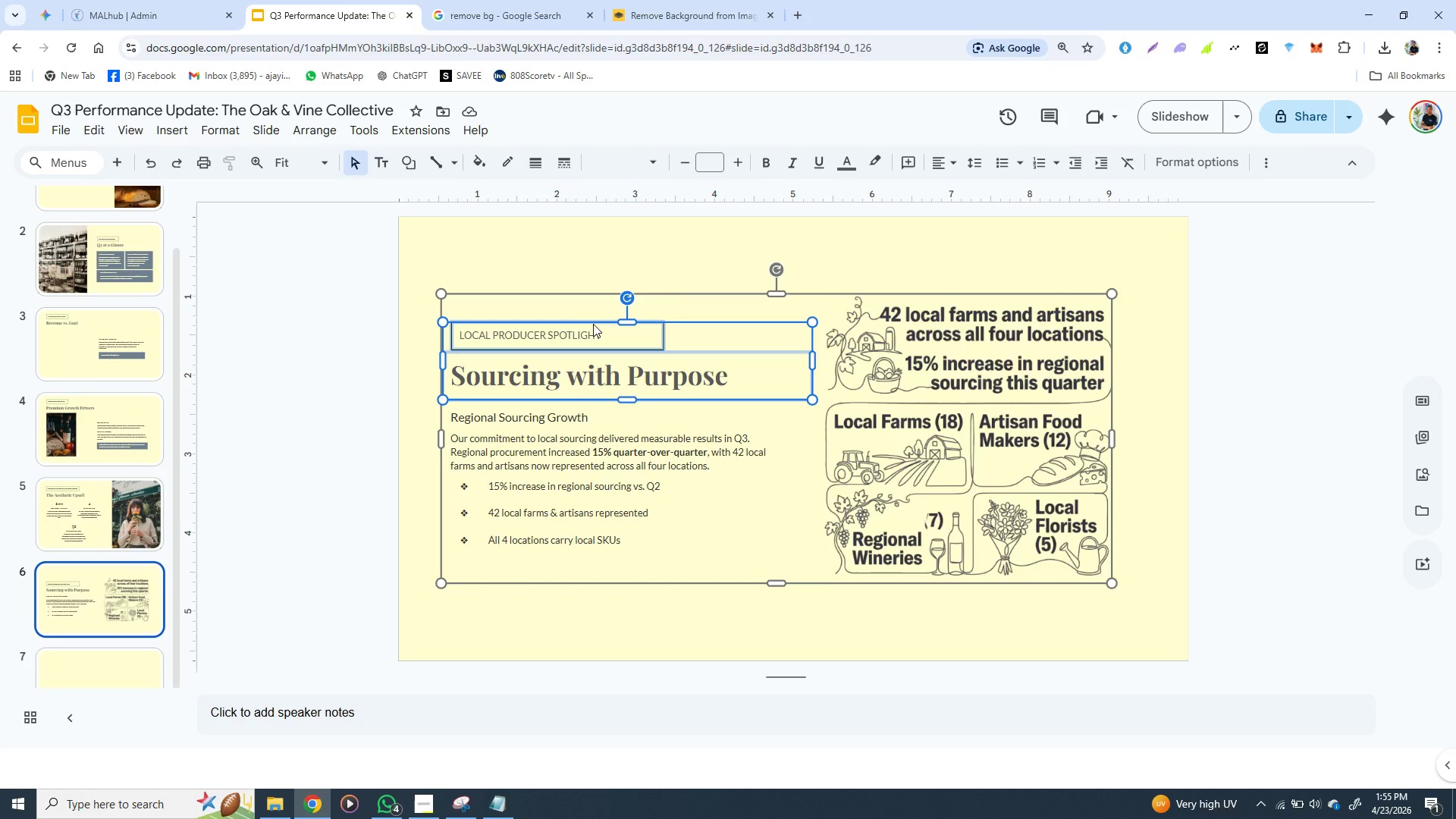 
hold_key(key=ControlLeft, duration=1.5)
 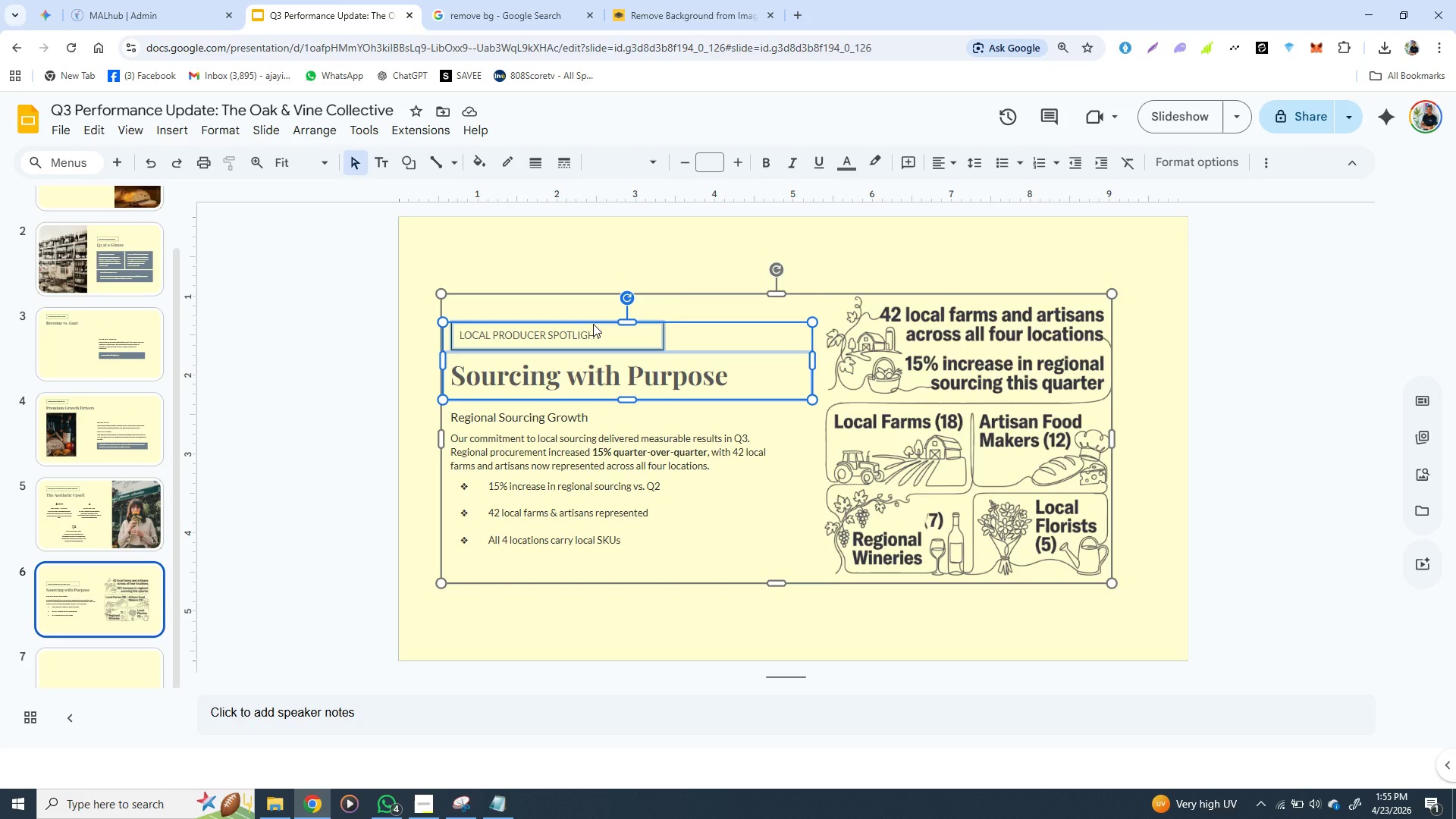 
key(Control+C)
 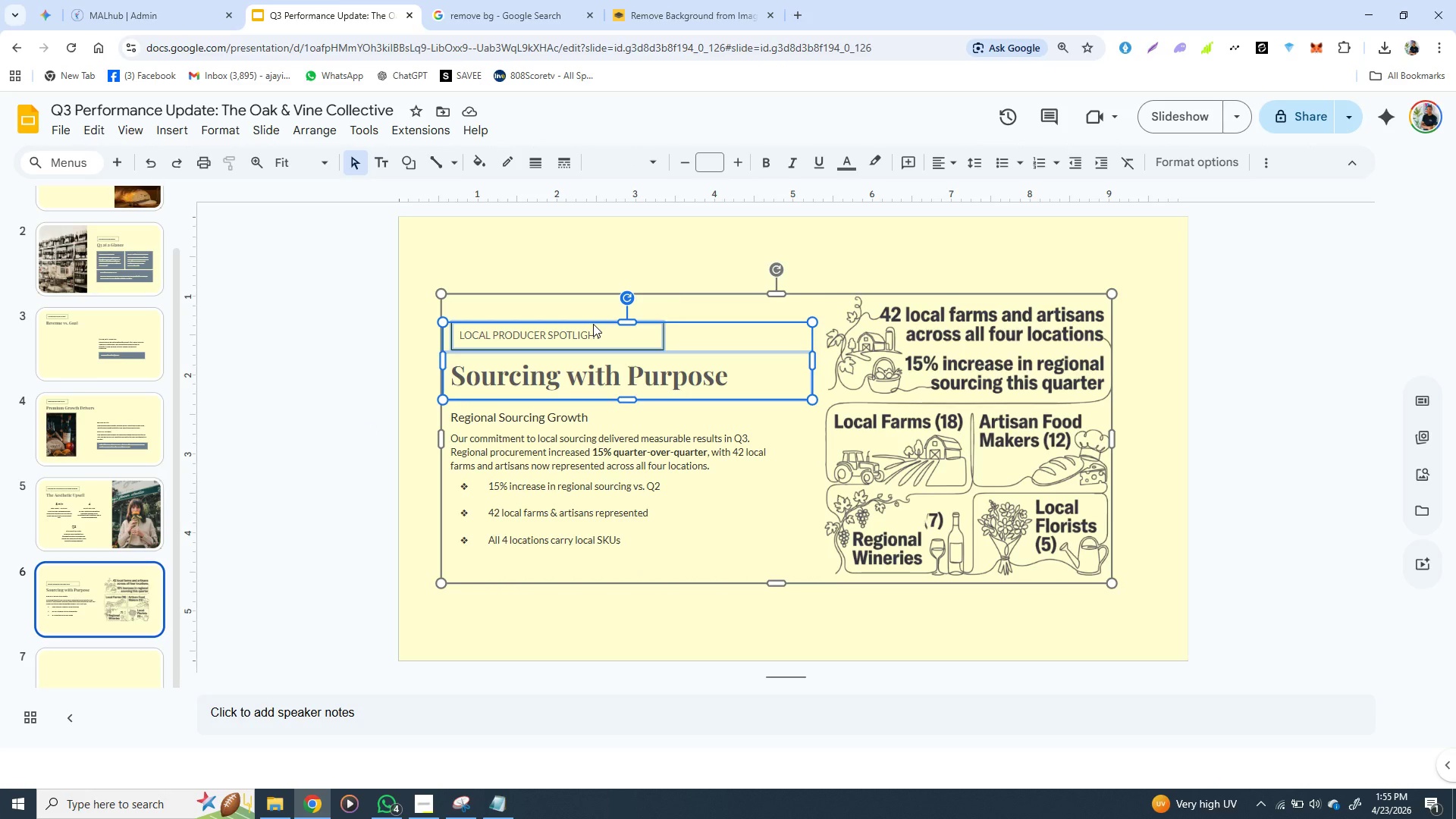 
key(Control+C)
 